 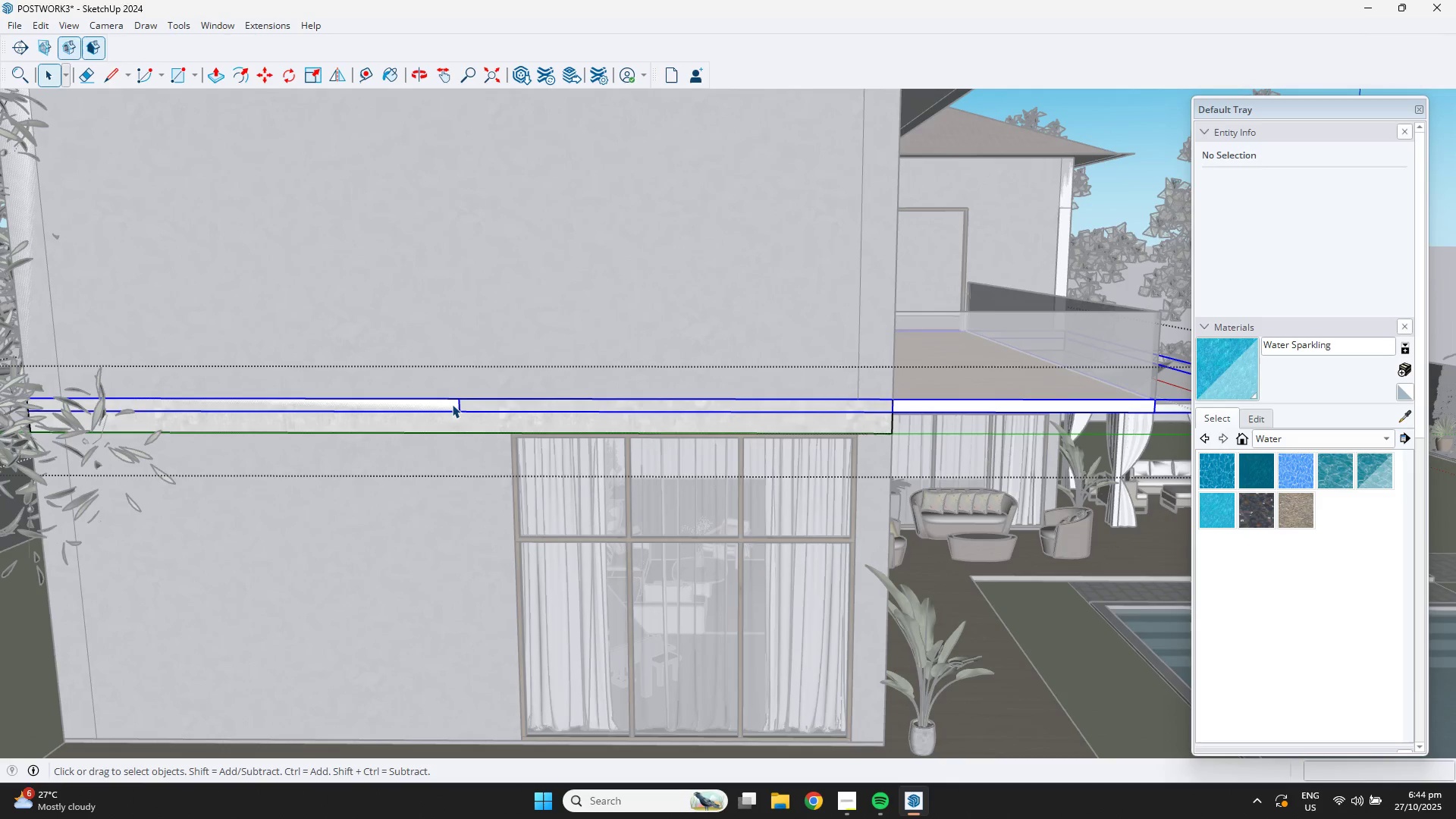 
key(Escape)
 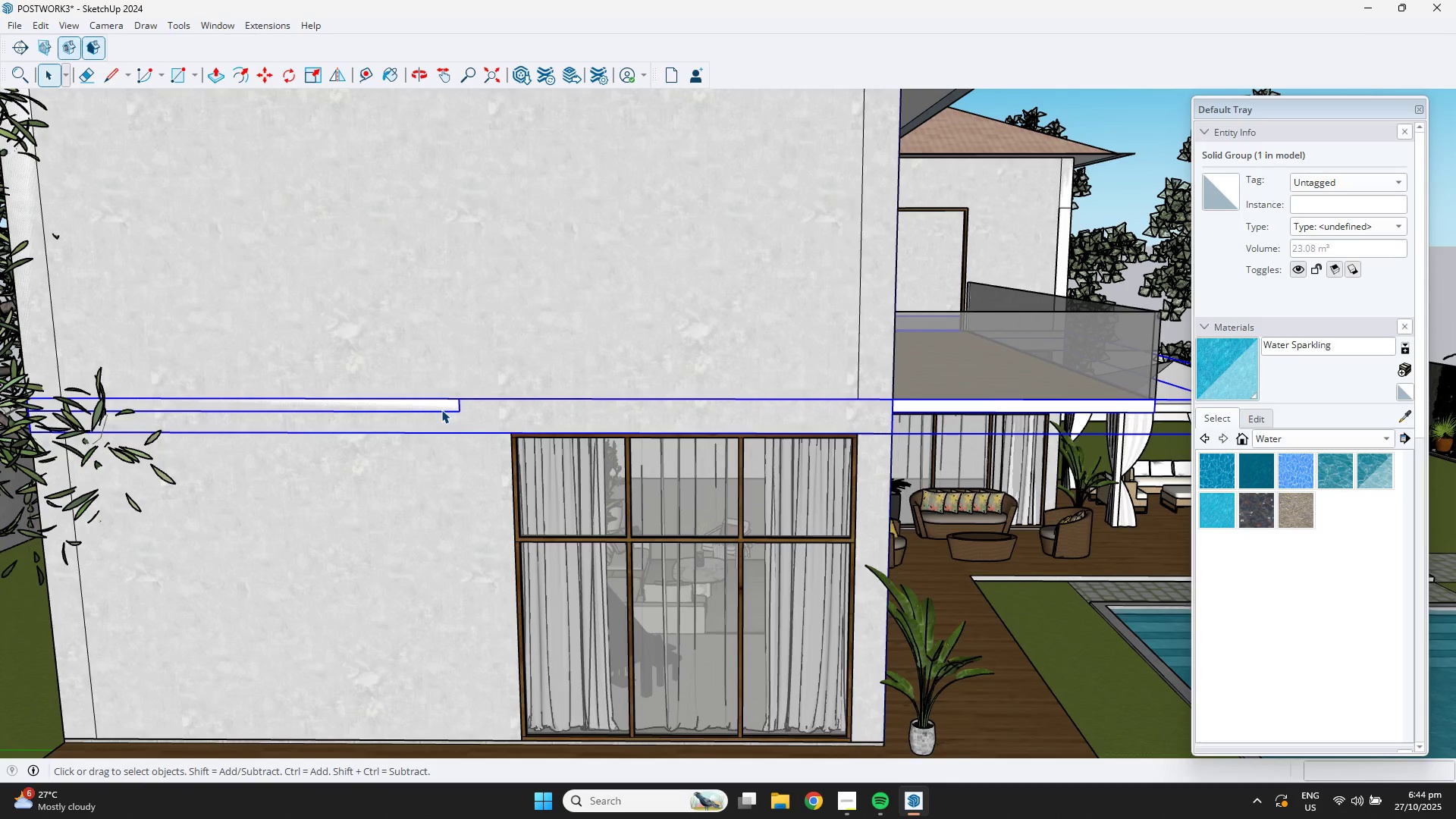 
double_click([441, 410])
 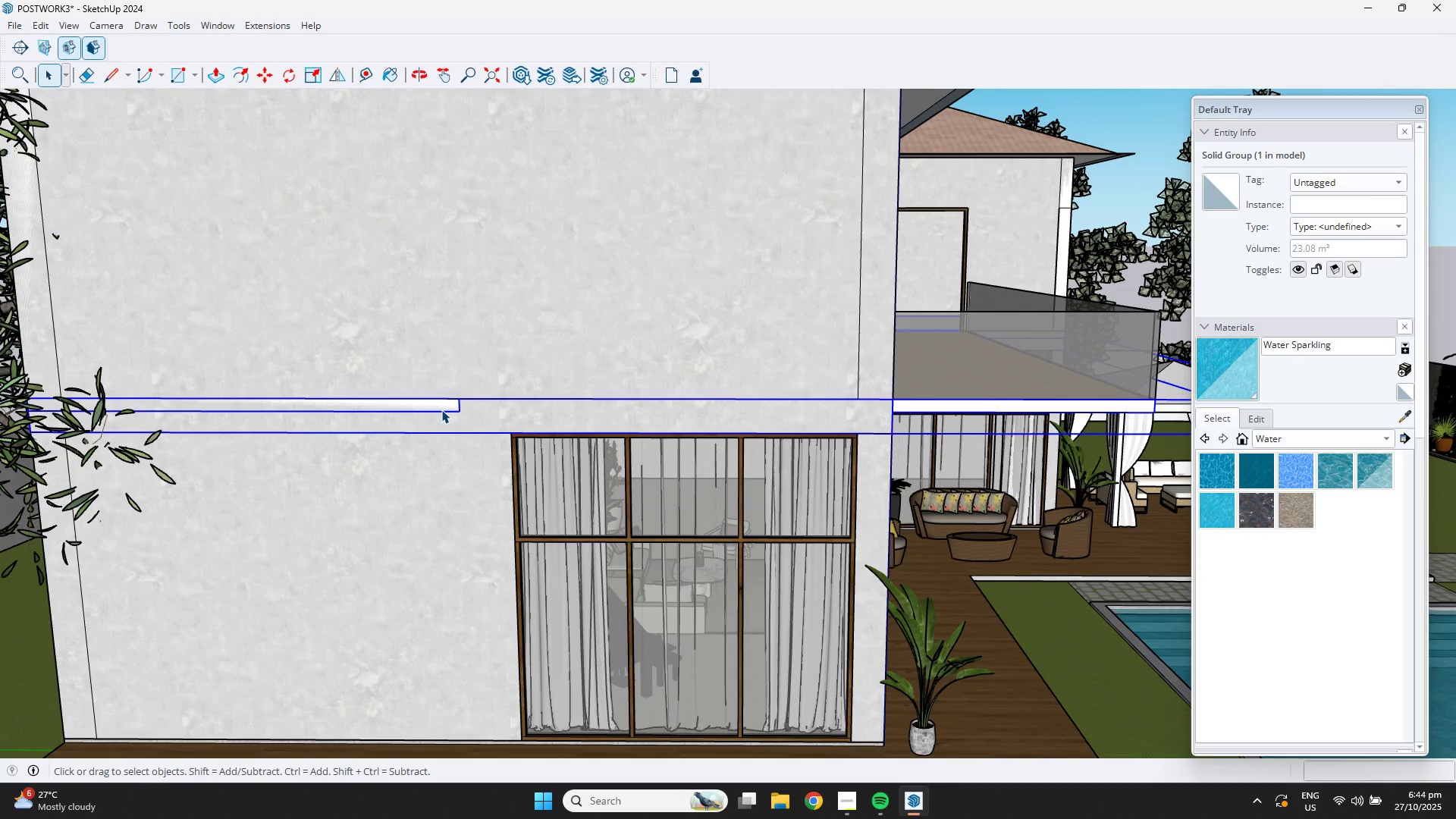 
triple_click([441, 410])
 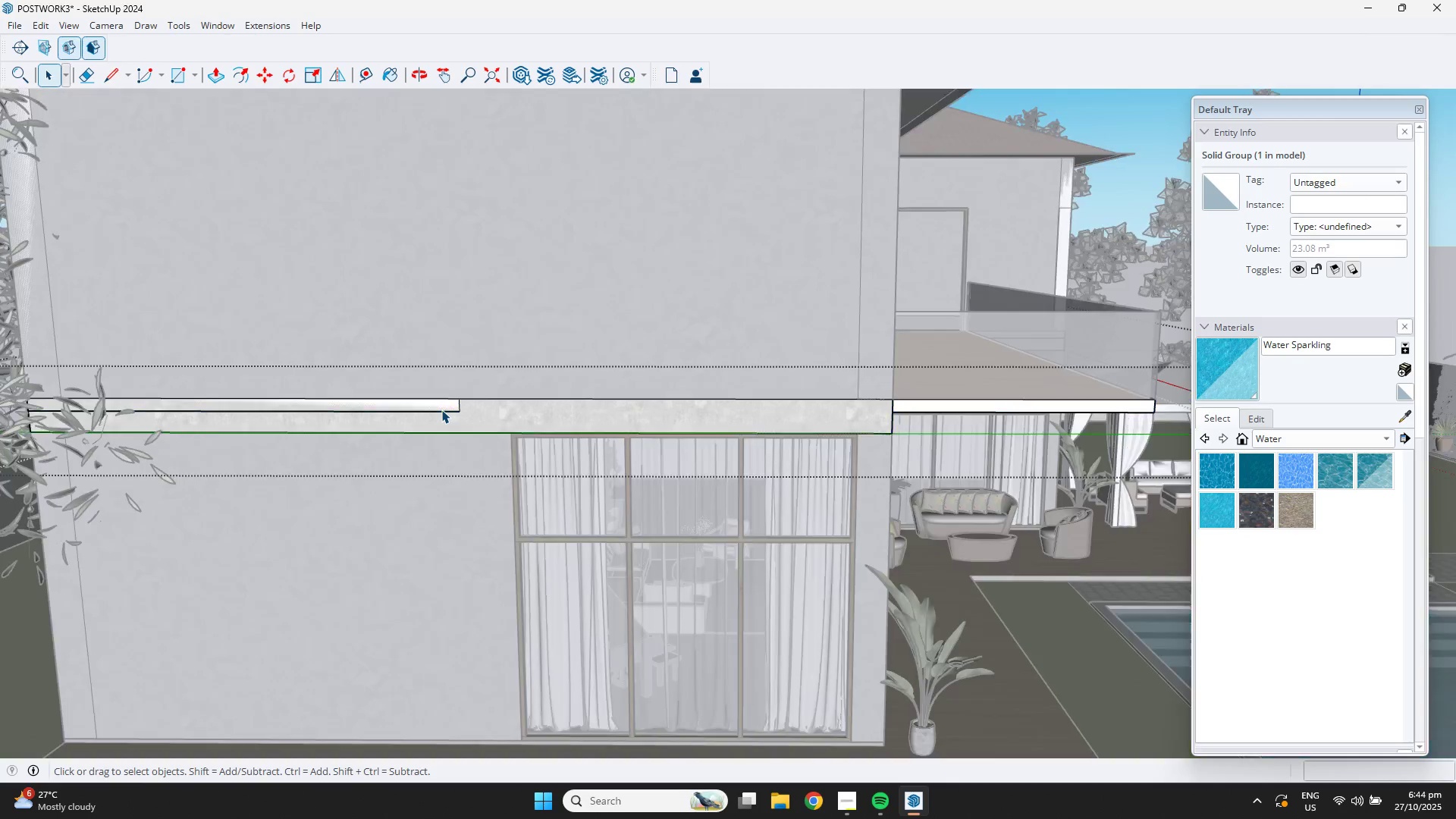 
triple_click([441, 410])
 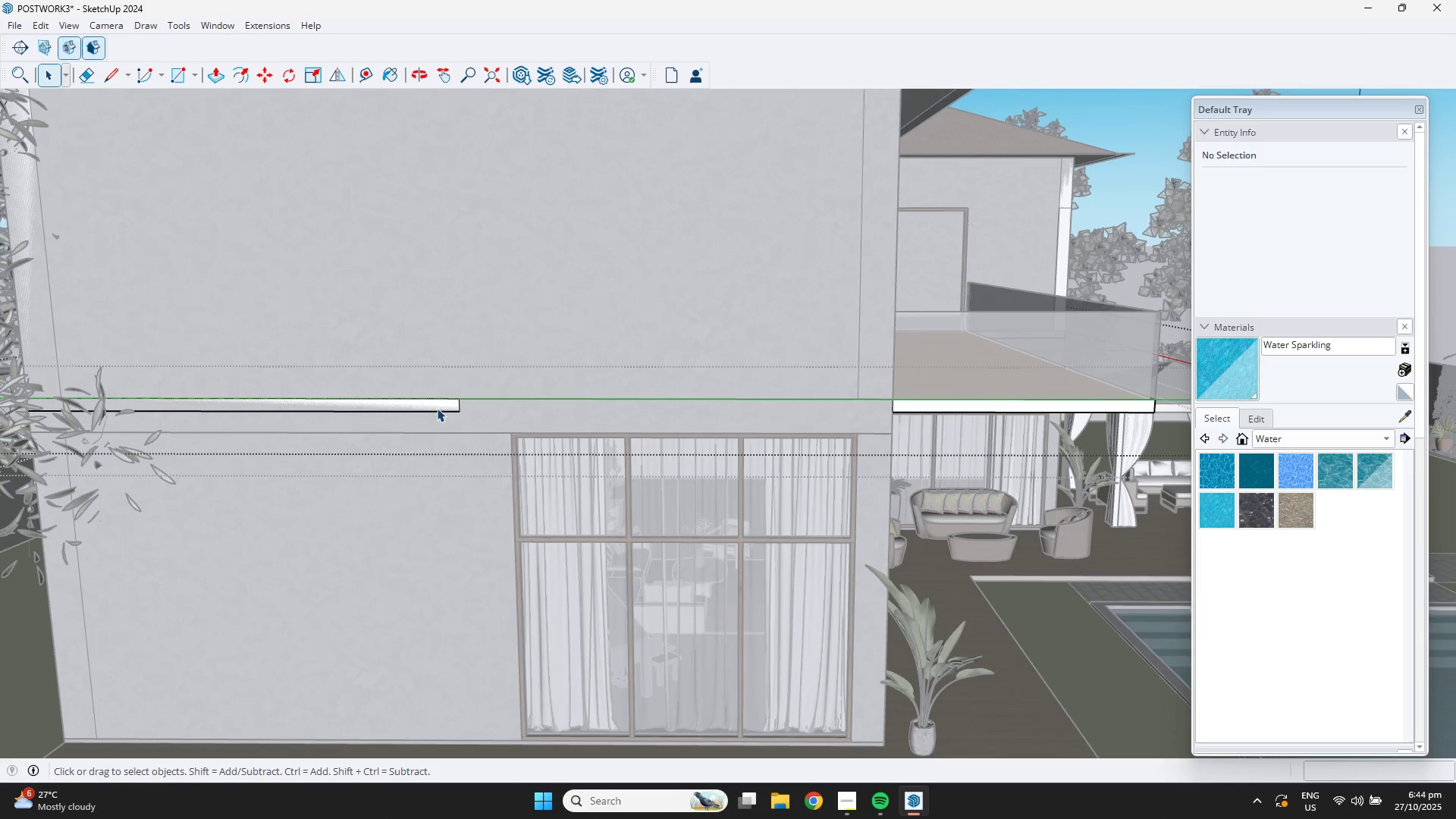 
double_click([437, 404])
 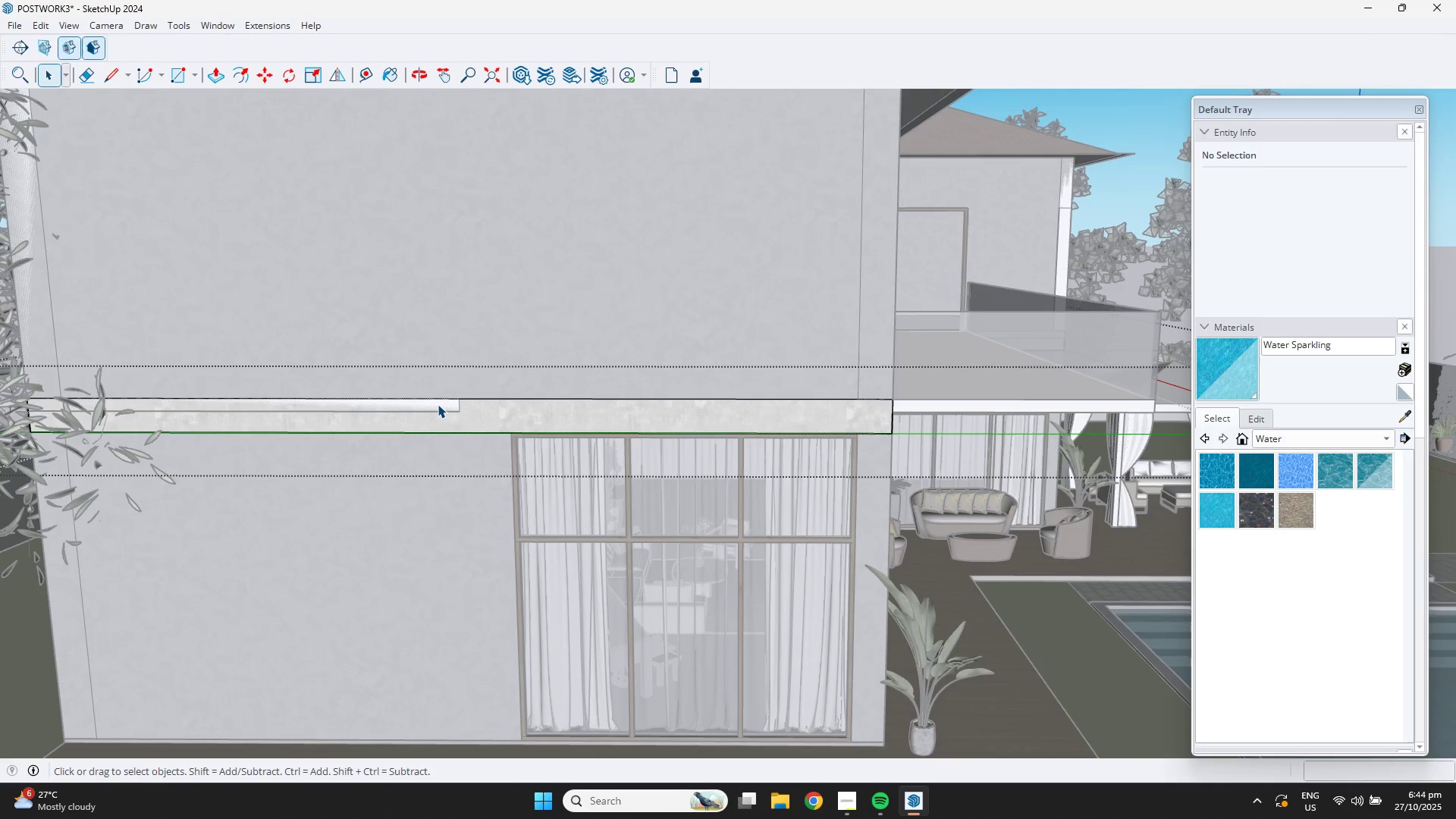 
key(P)
 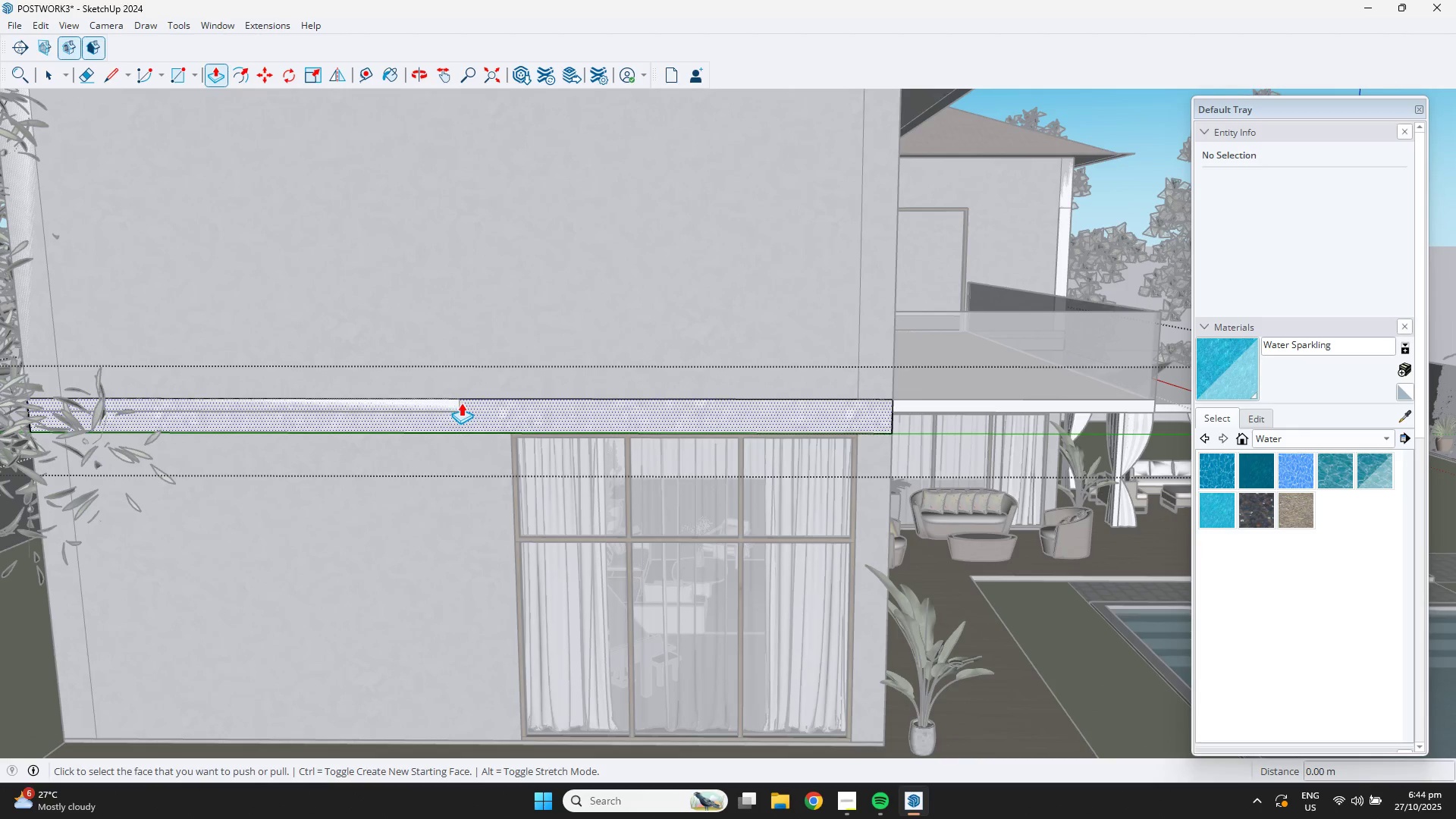 
key(Space)
 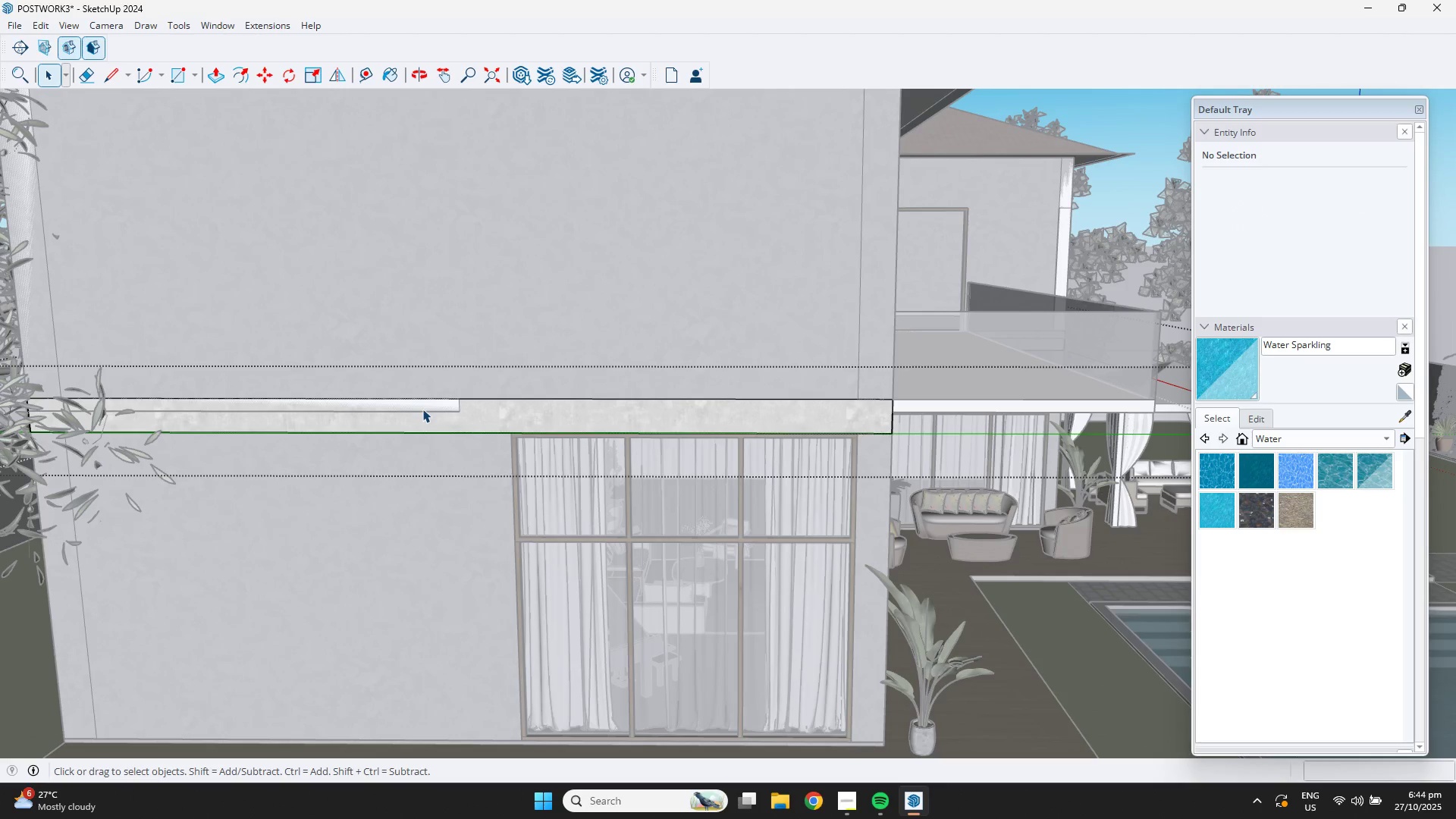 
key(Escape)
 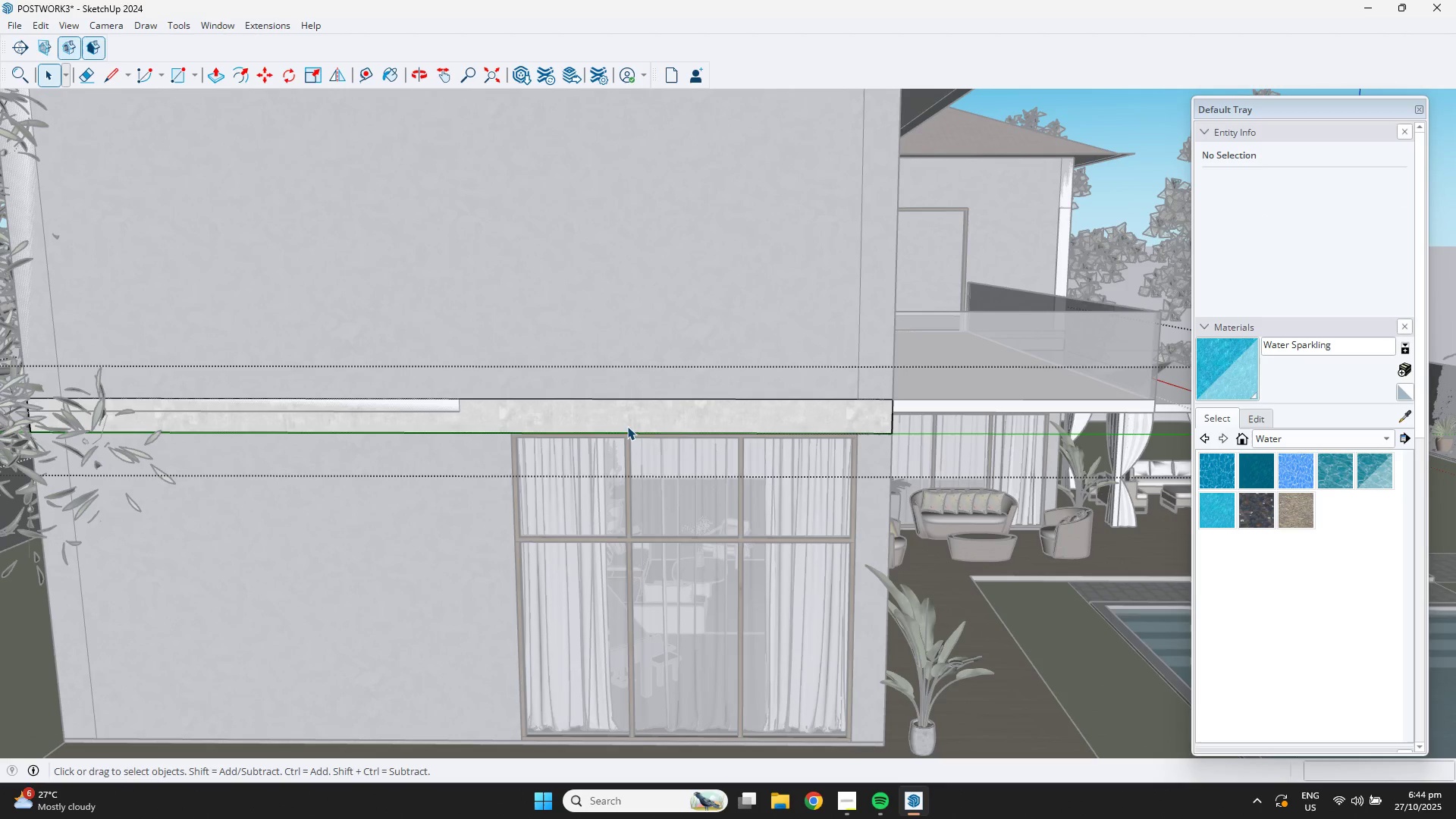 
scroll: coordinate [324, 488], scroll_direction: down, amount: 13.0
 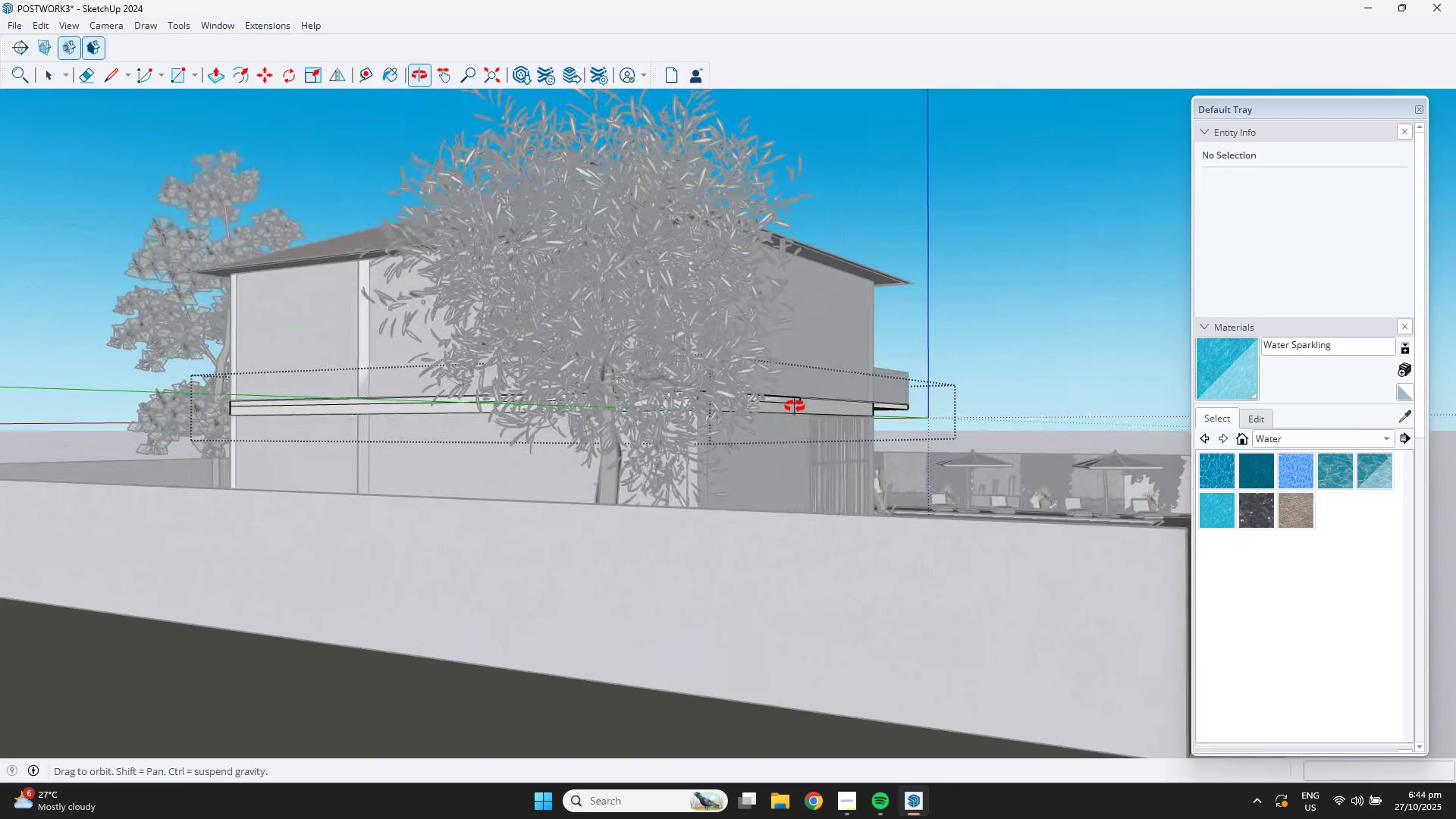 
scroll: coordinate [520, 464], scroll_direction: up, amount: 12.0
 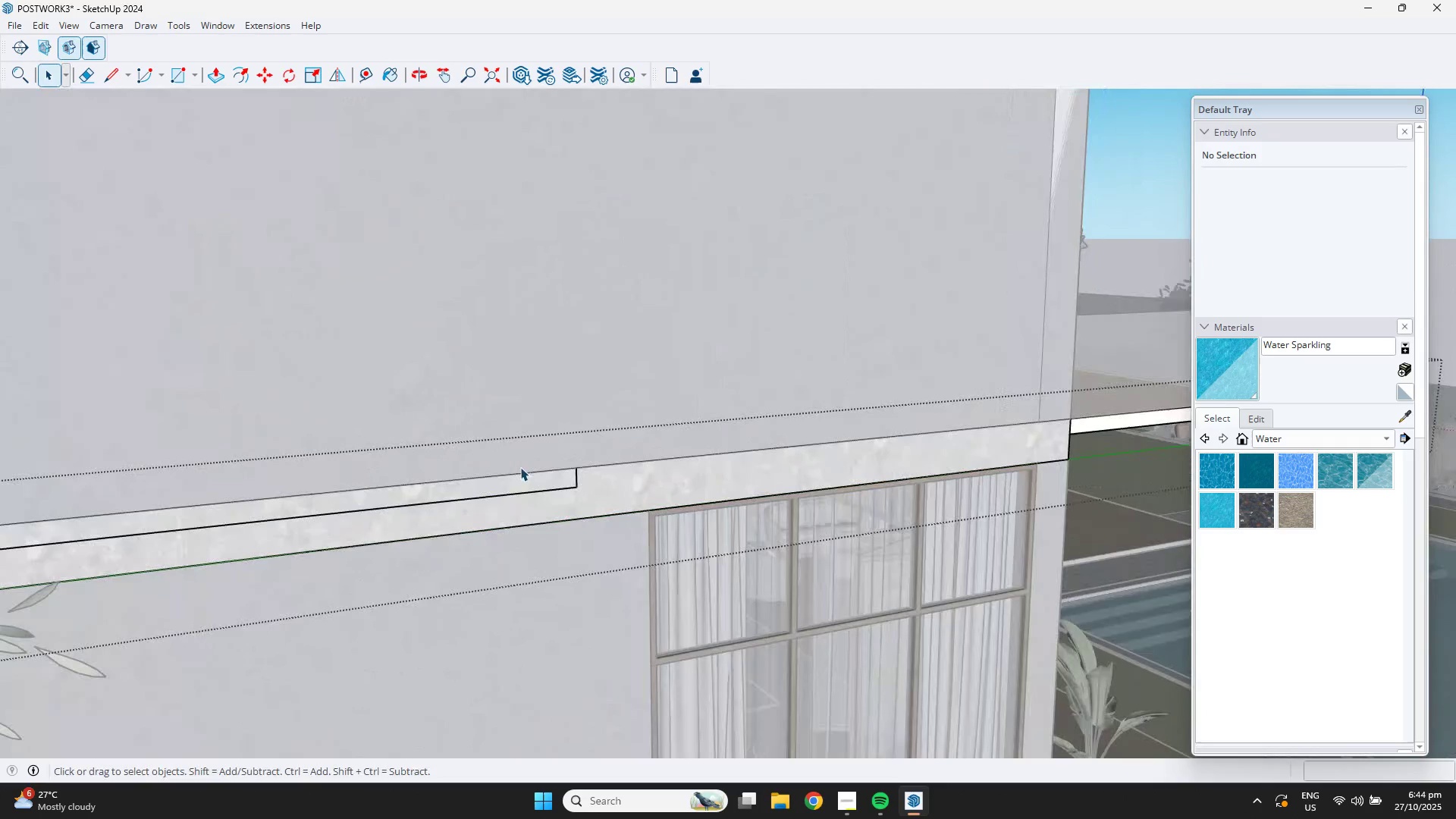 
key(Space)
 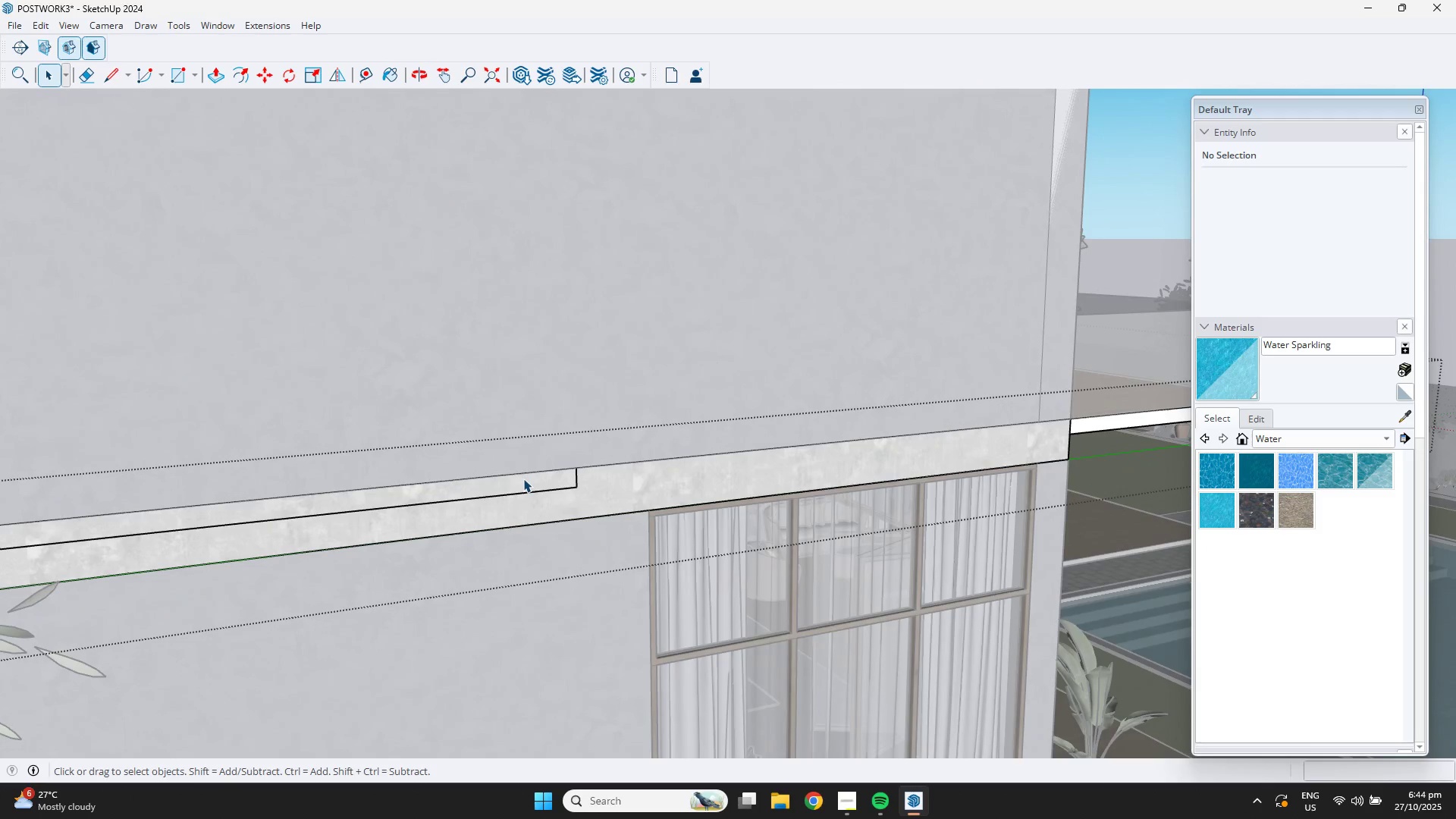 
key(Escape)
 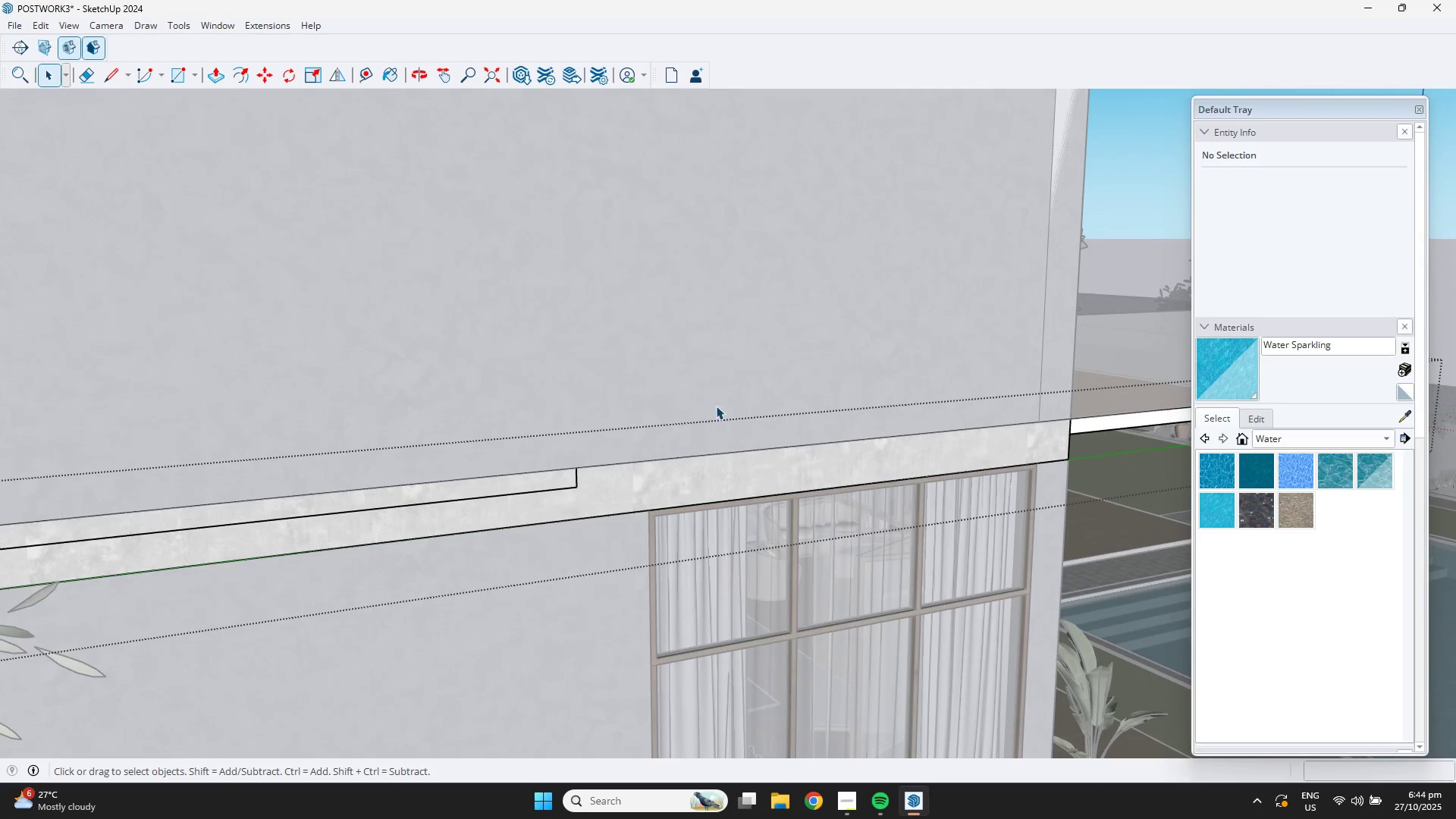 
scroll: coordinate [703, 437], scroll_direction: down, amount: 7.0
 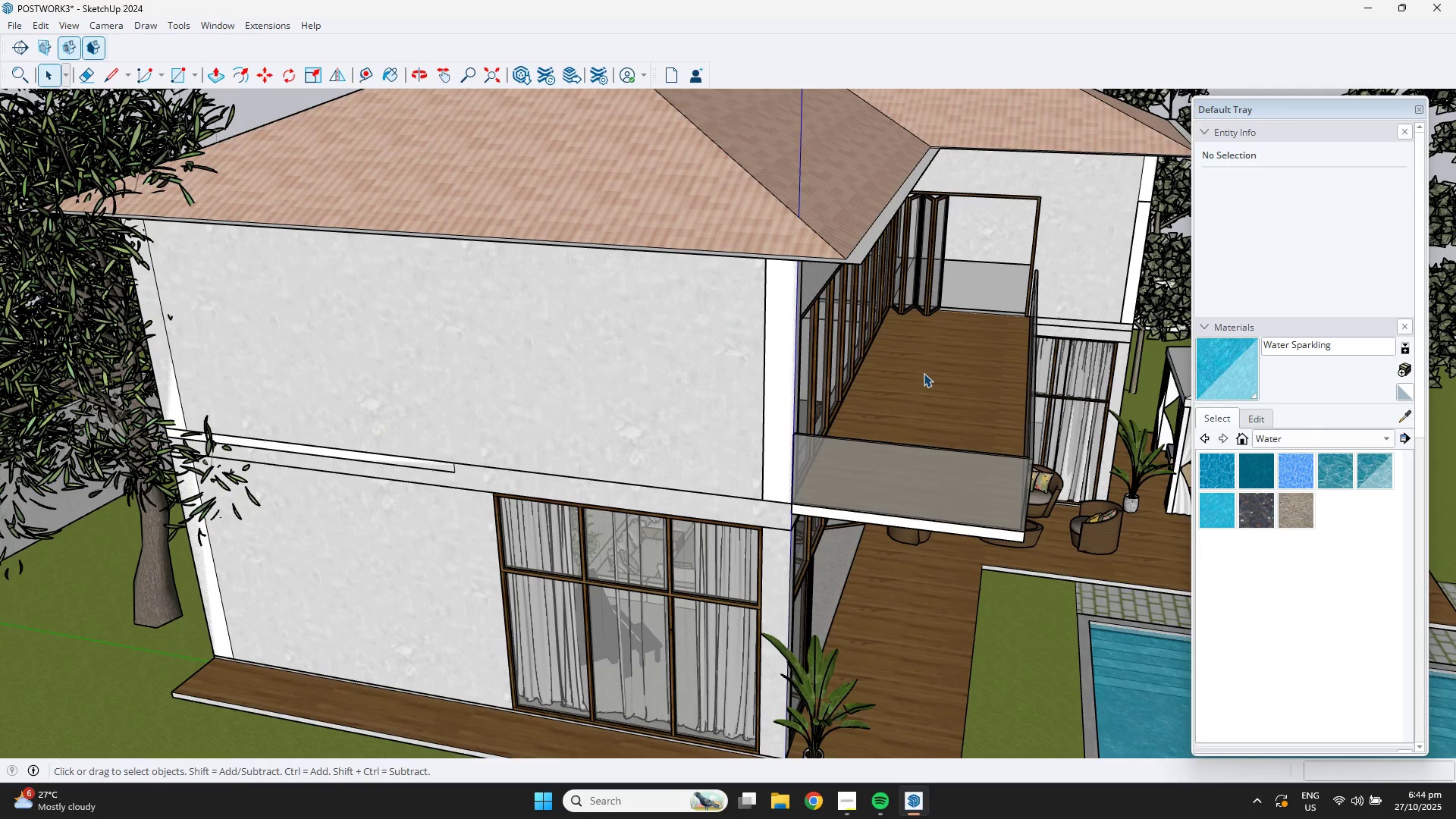 
left_click([924, 373])
 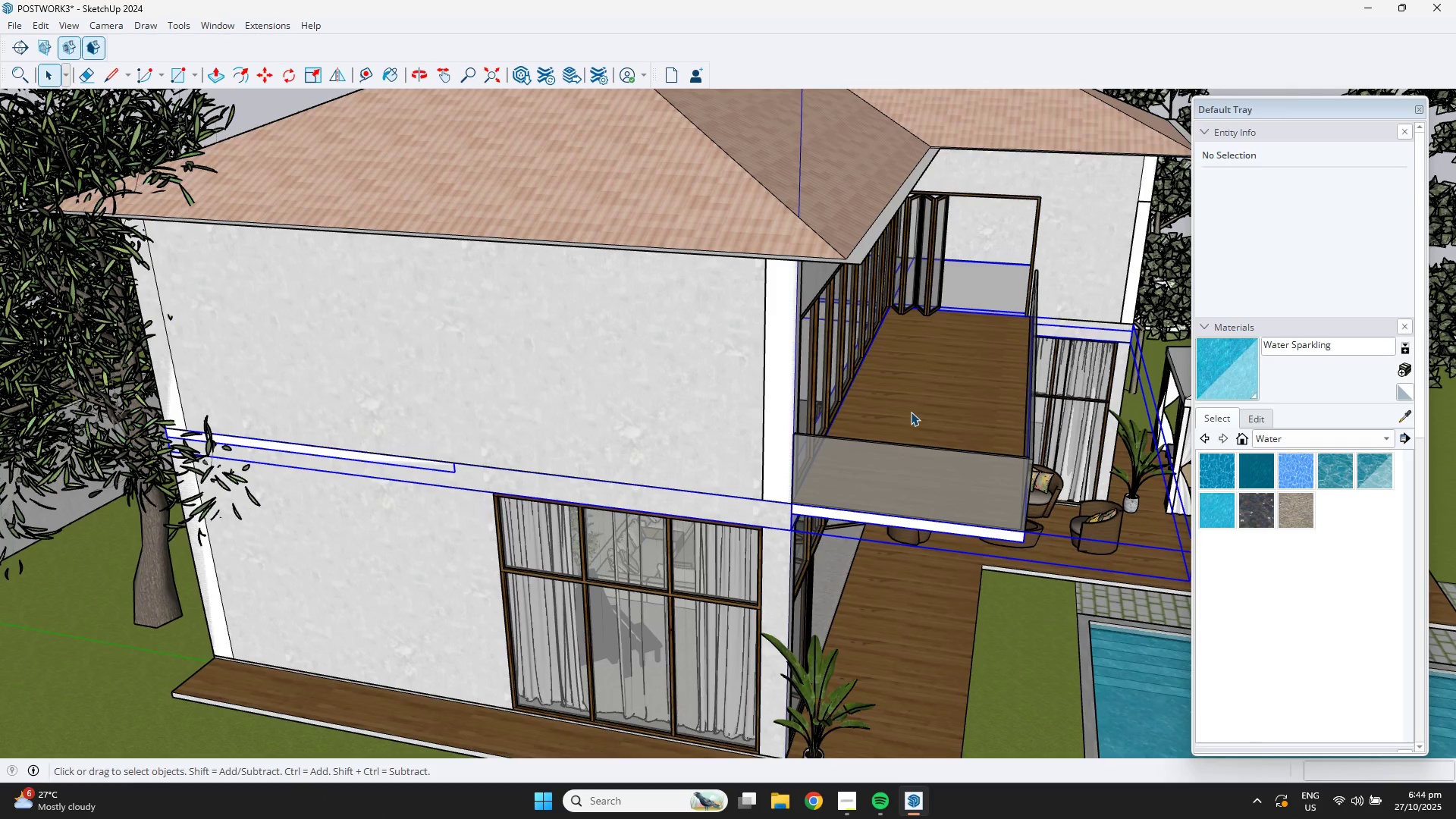 
double_click([911, 412])
 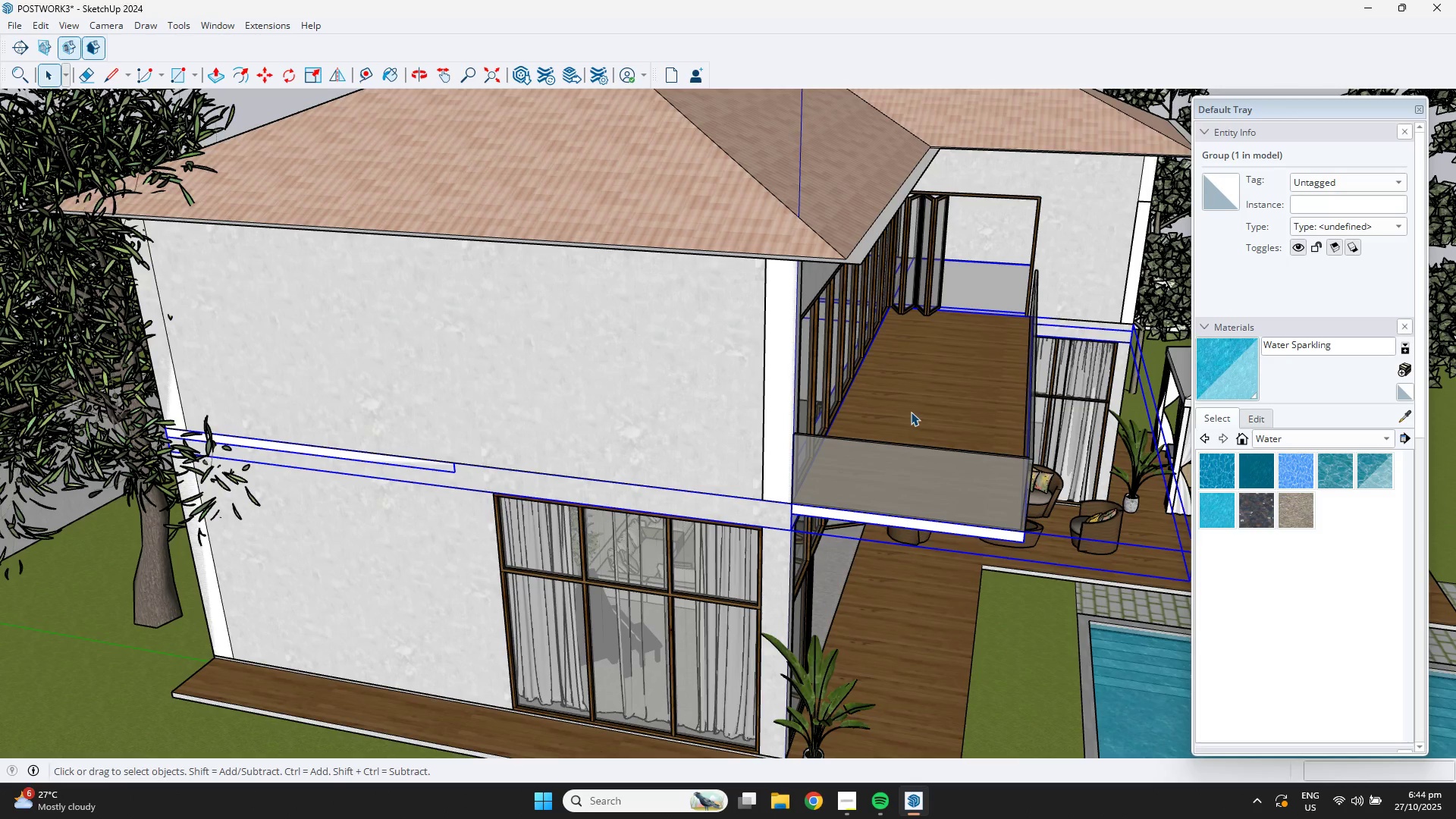 
triple_click([911, 412])
 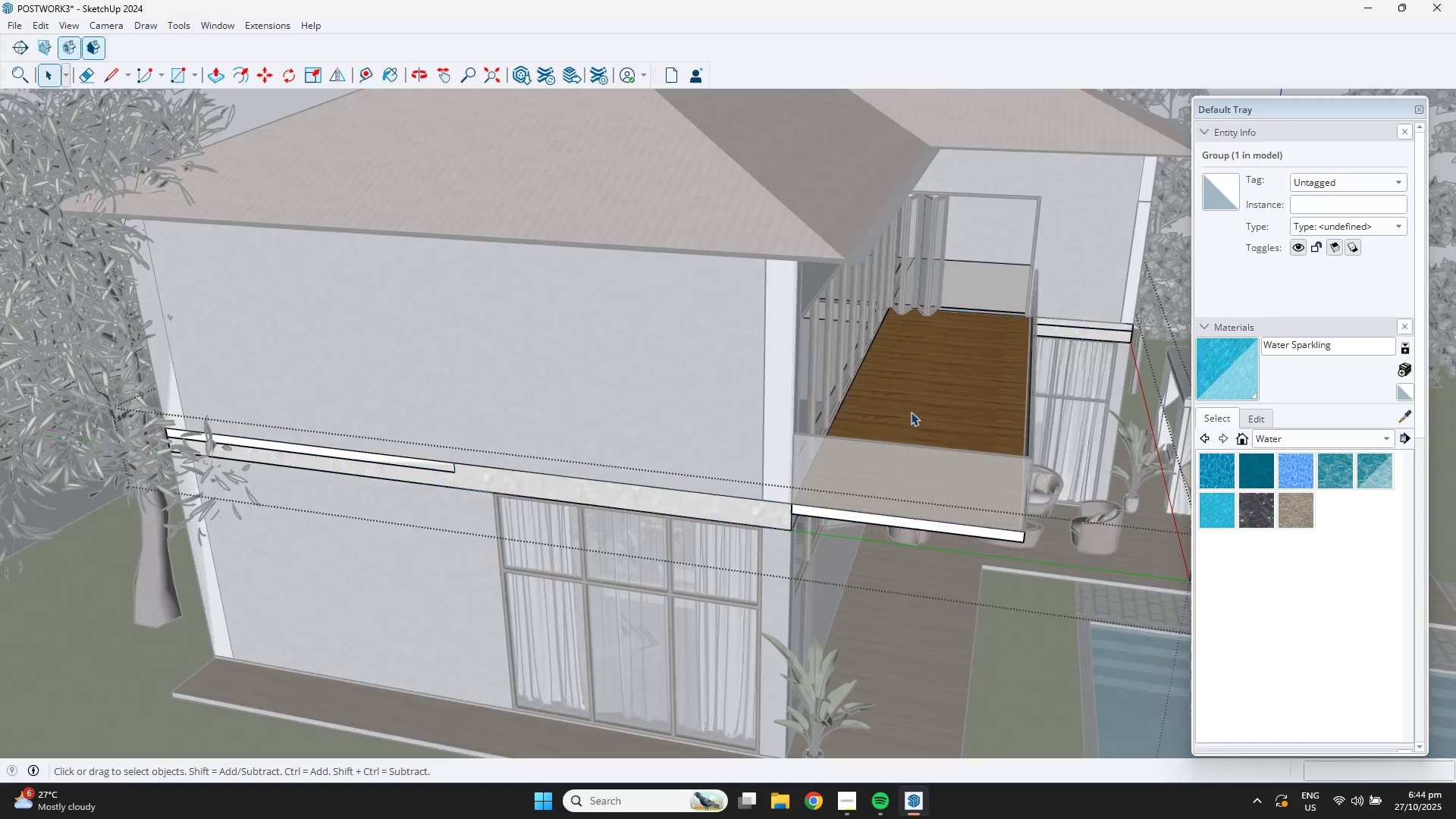 
triple_click([911, 412])
 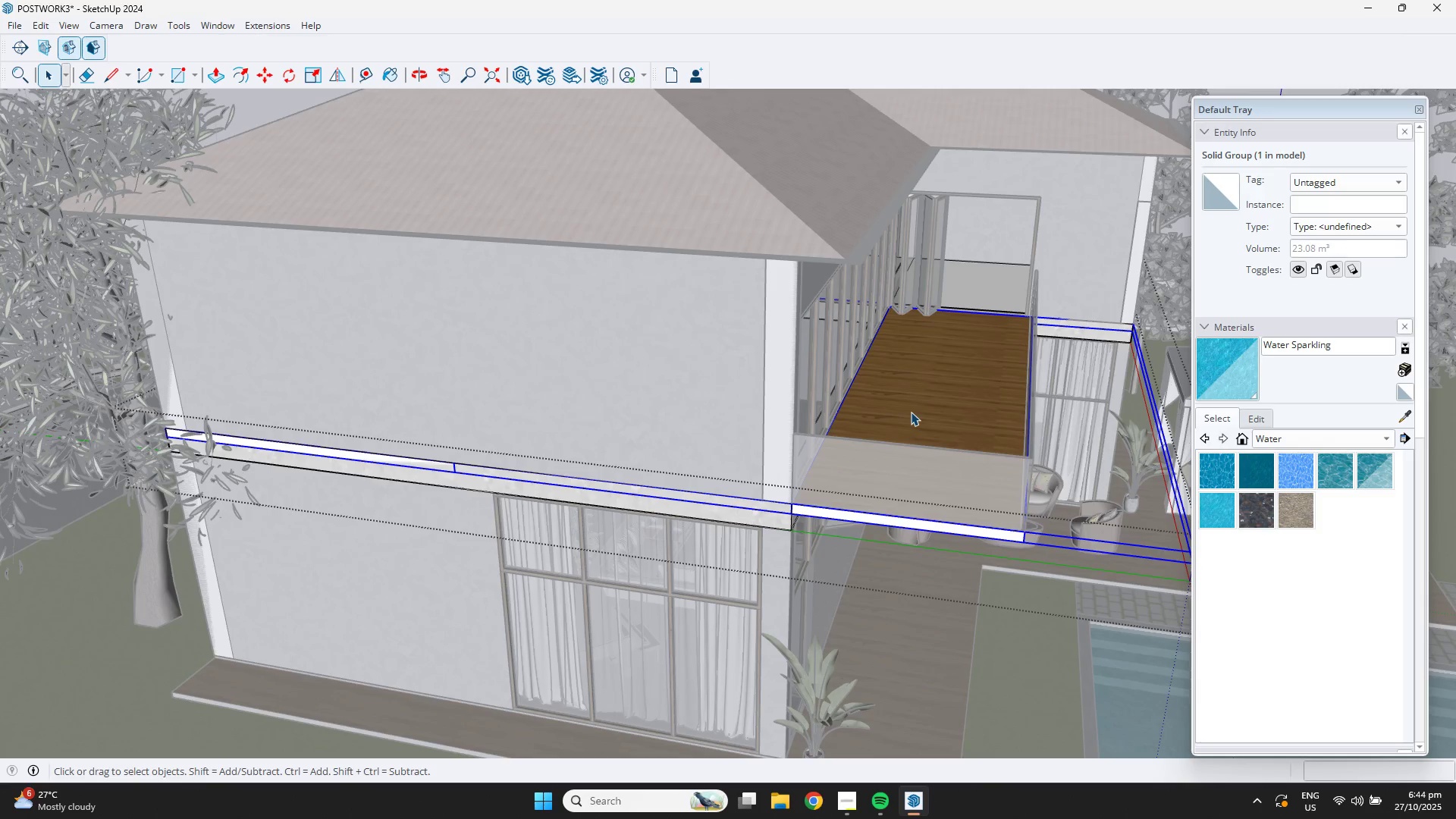 
key(F3)
 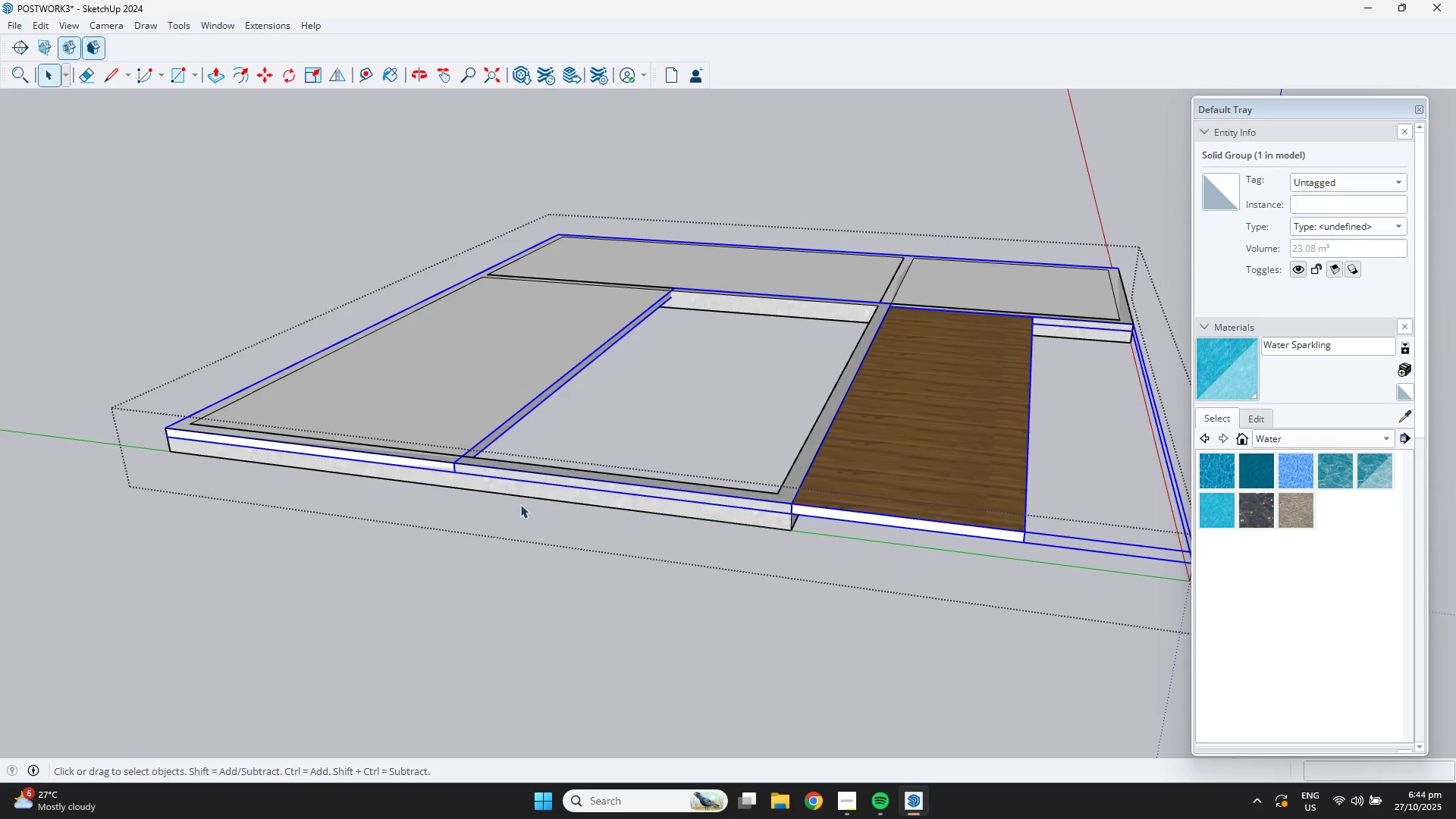 
scroll: coordinate [448, 501], scroll_direction: up, amount: 6.0
 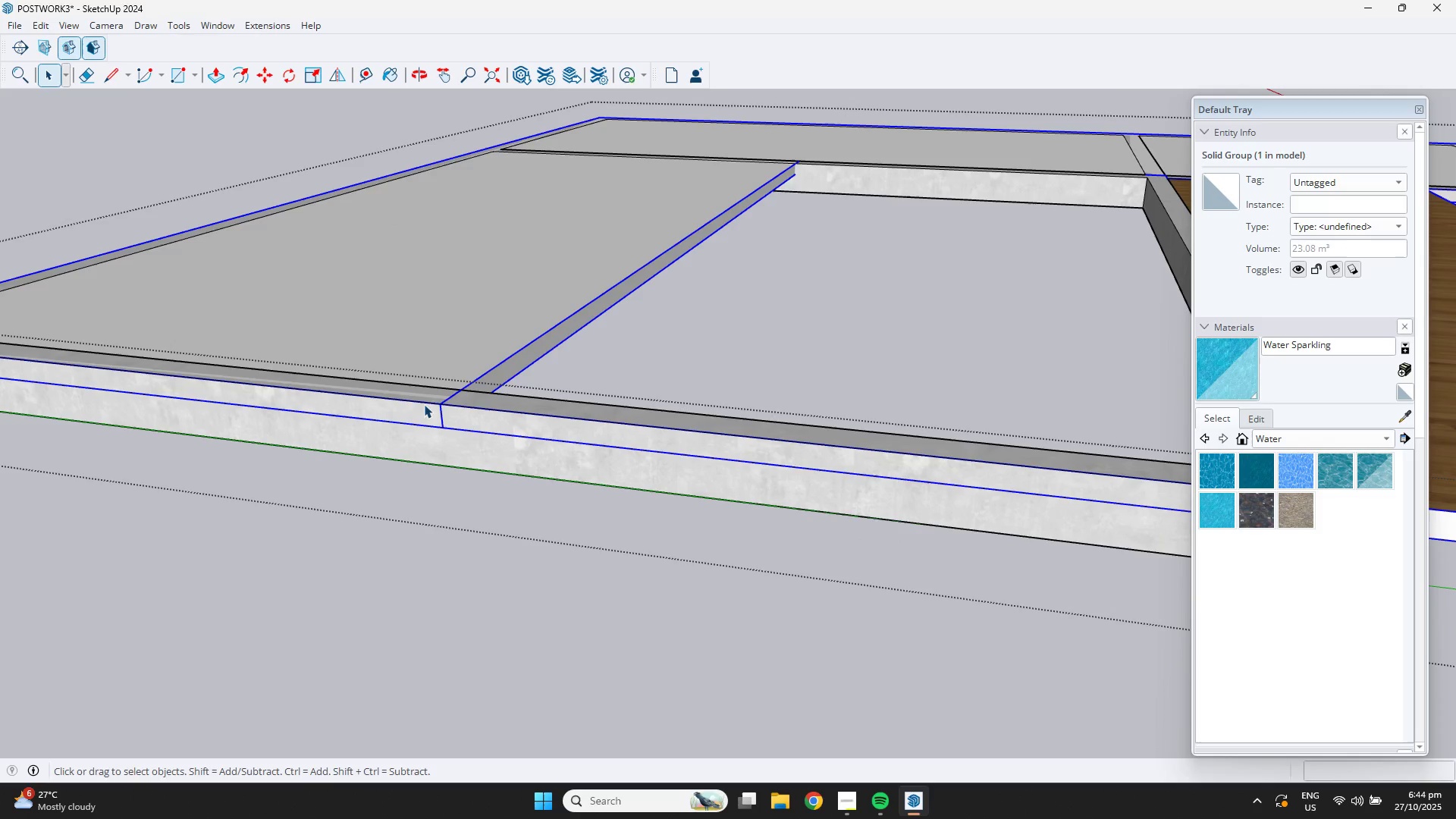 
left_click([419, 410])
 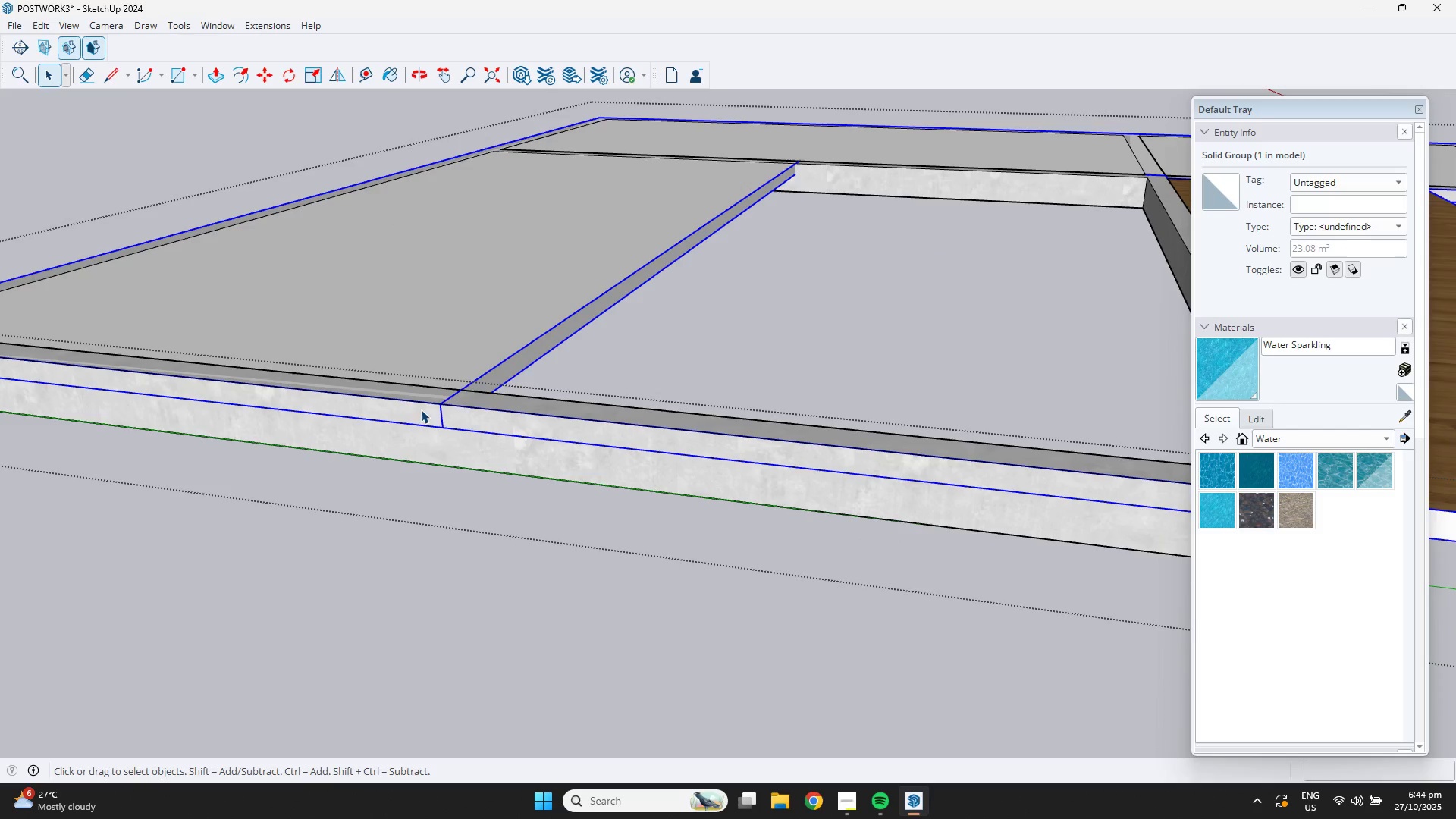 
scroll: coordinate [452, 399], scroll_direction: down, amount: 8.0
 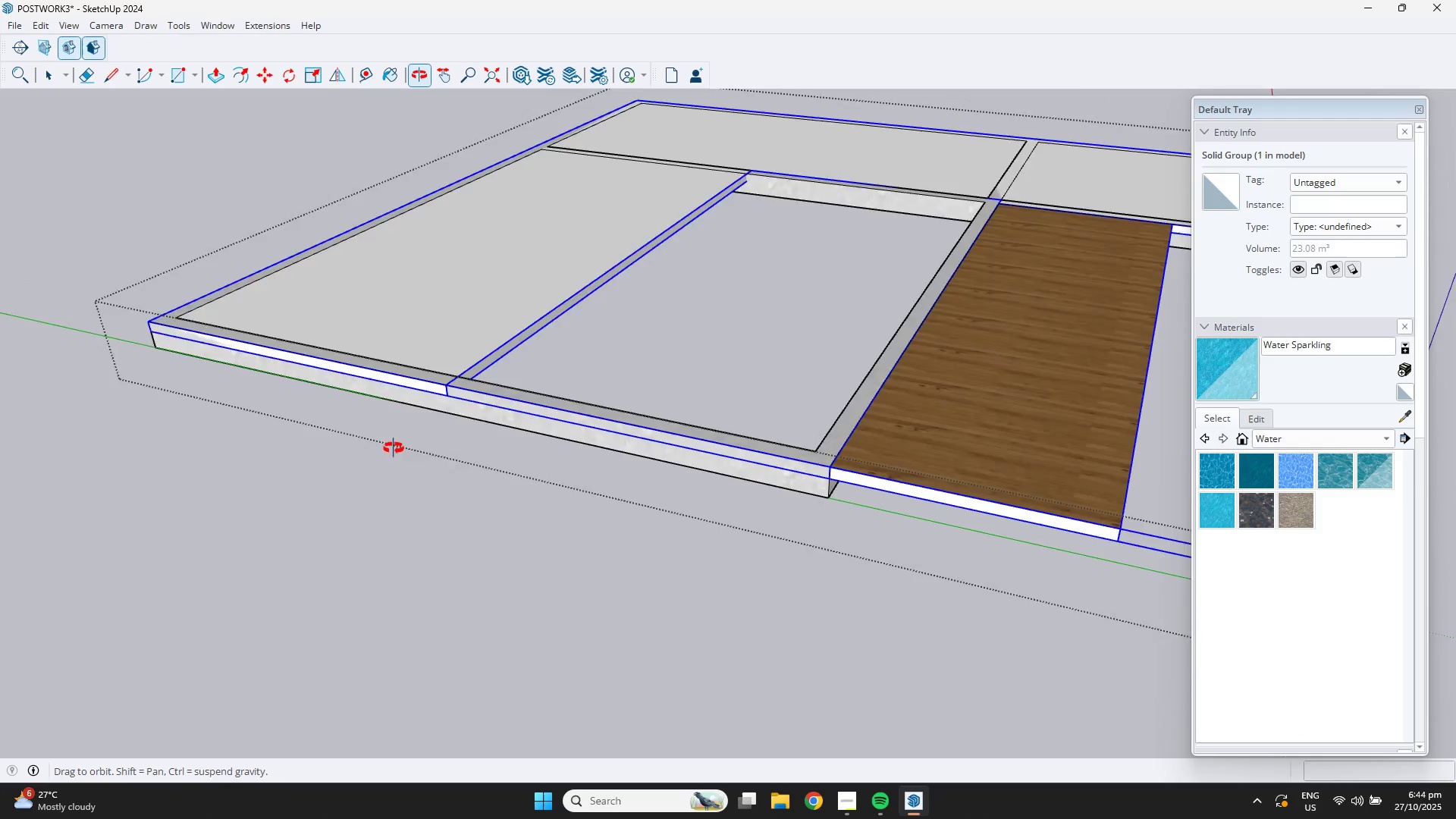 
hold_key(key=ShiftLeft, duration=0.46)
 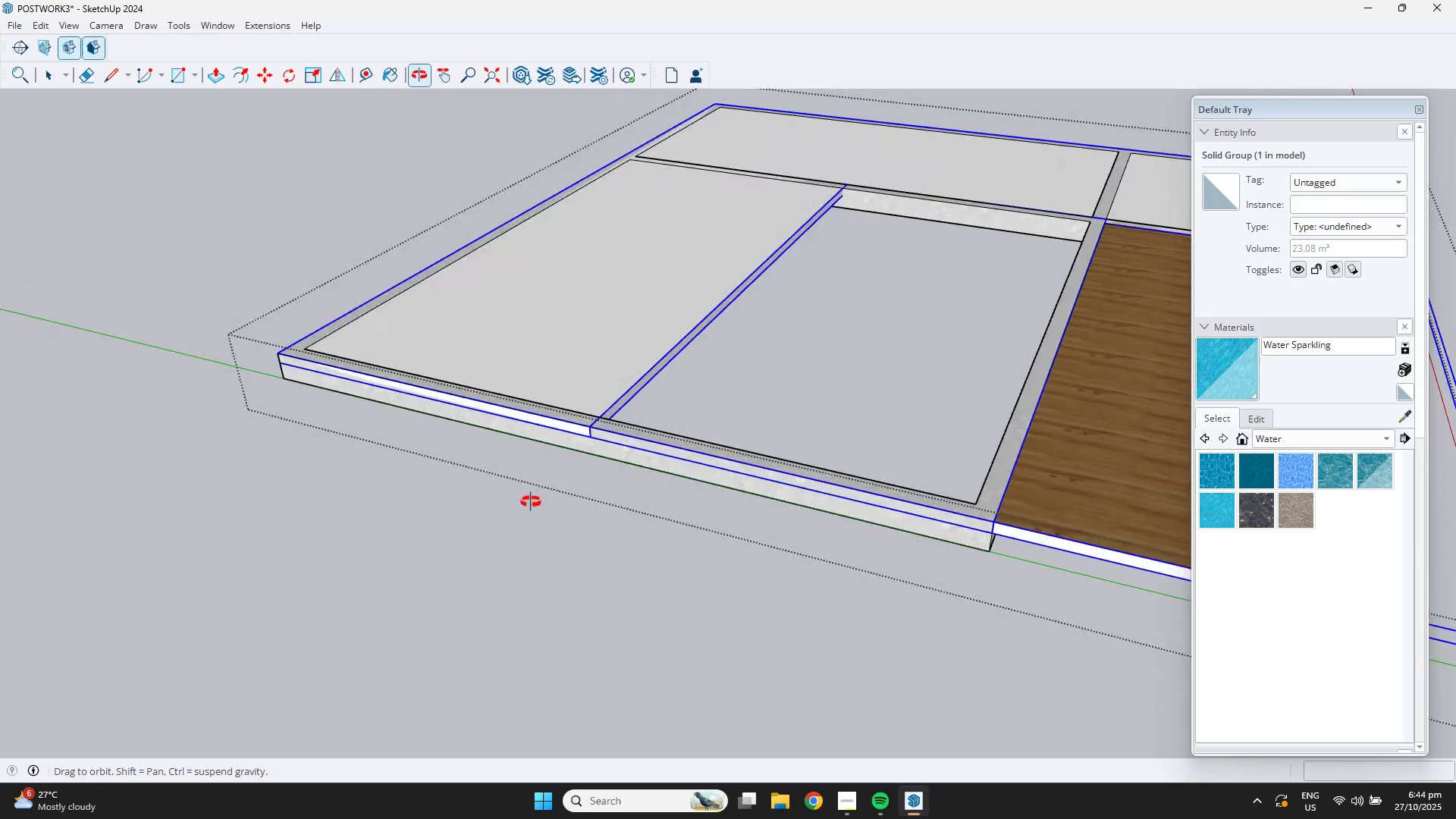 
scroll: coordinate [566, 420], scroll_direction: up, amount: 5.0
 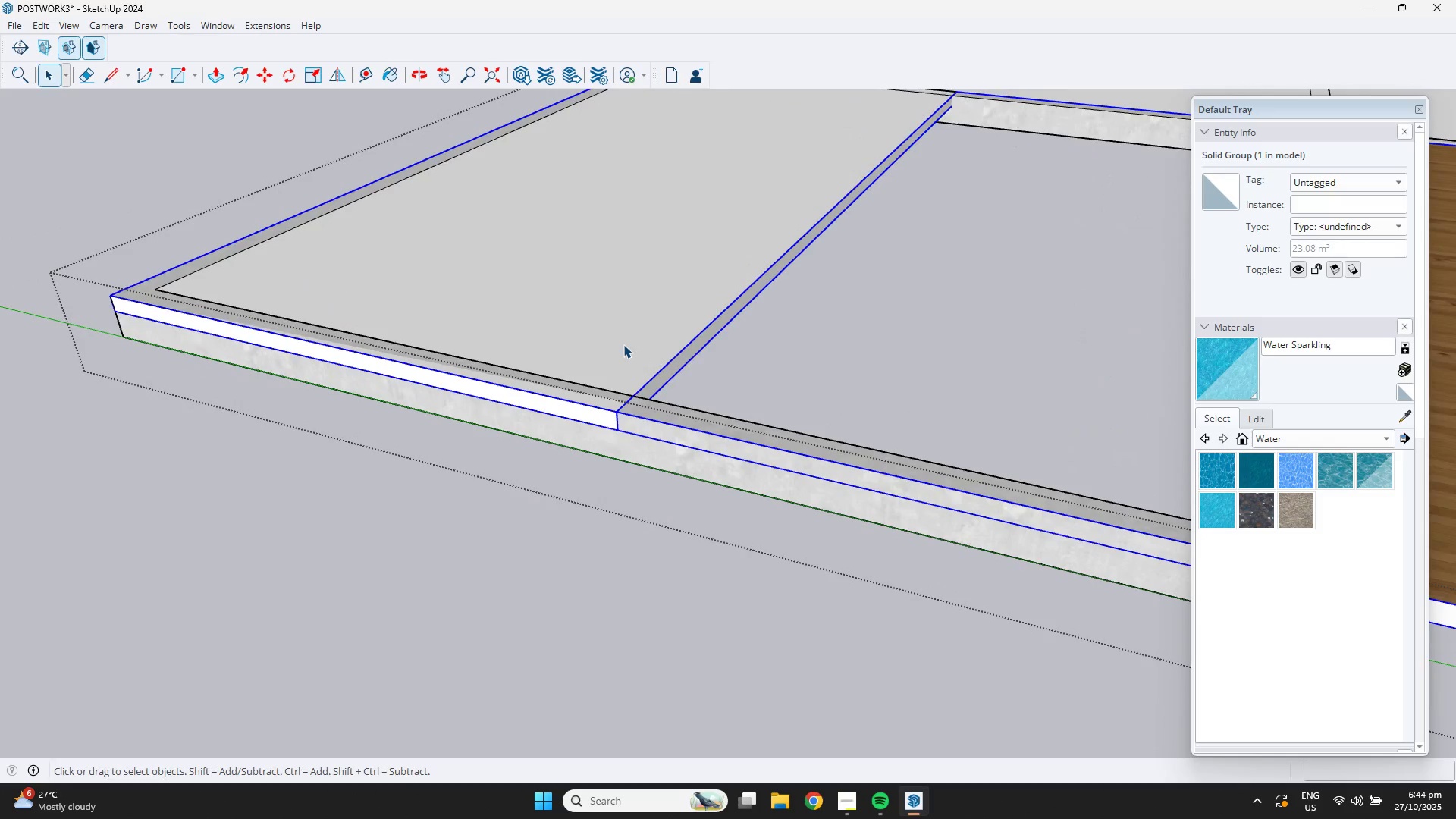 
double_click([623, 344])
 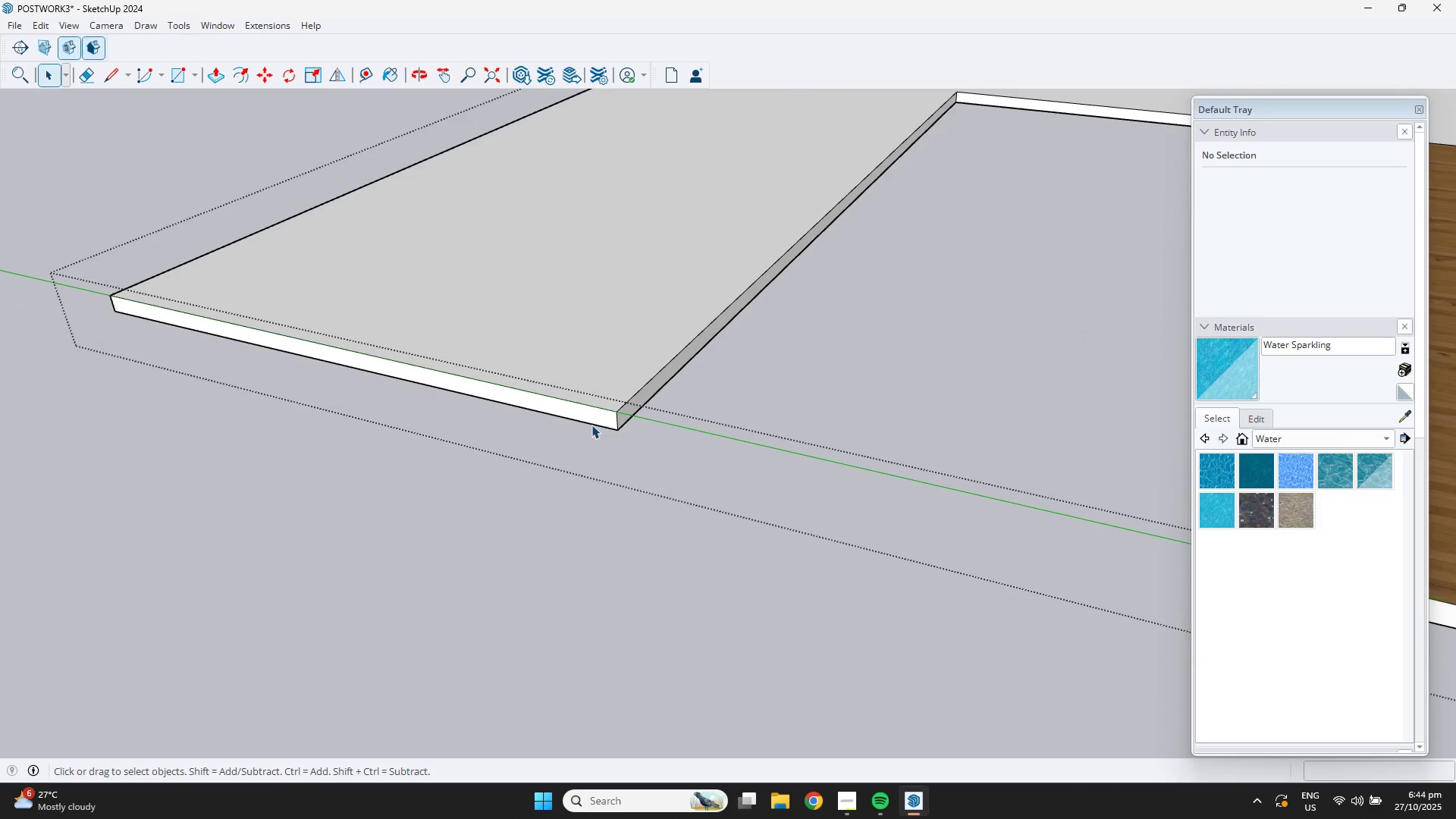 
left_click([587, 419])
 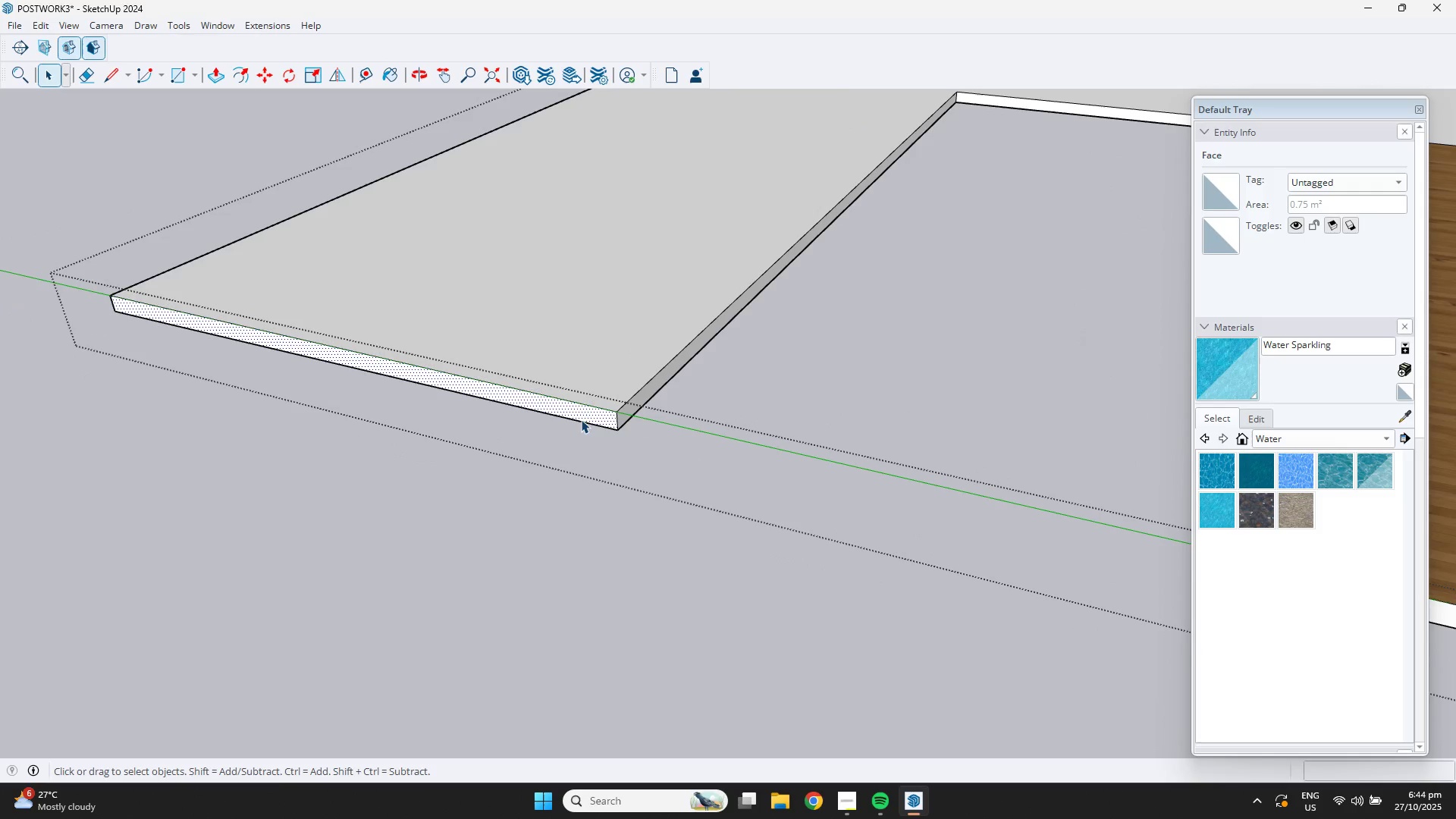 
key(P)
 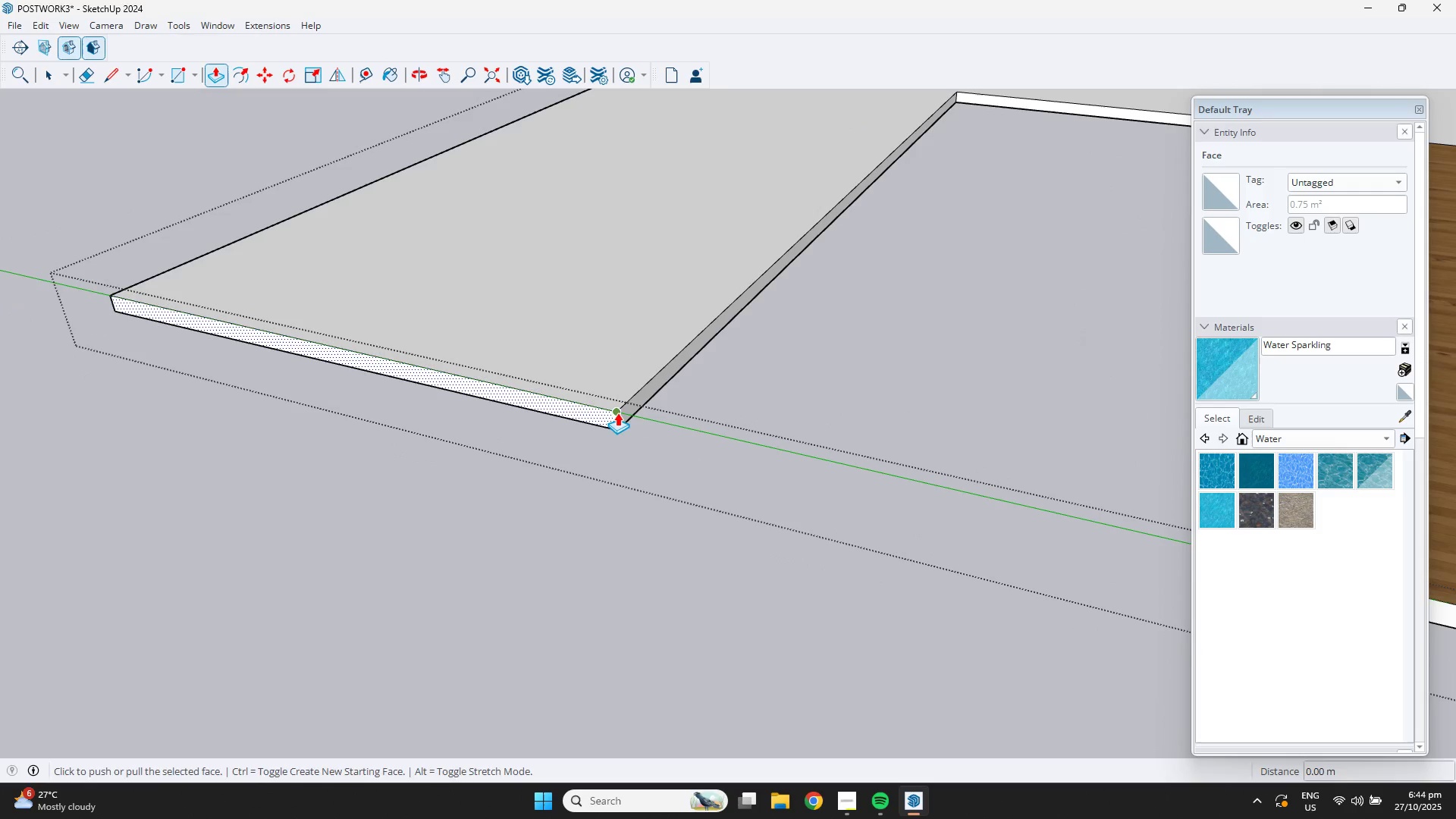 
left_click([617, 412])
 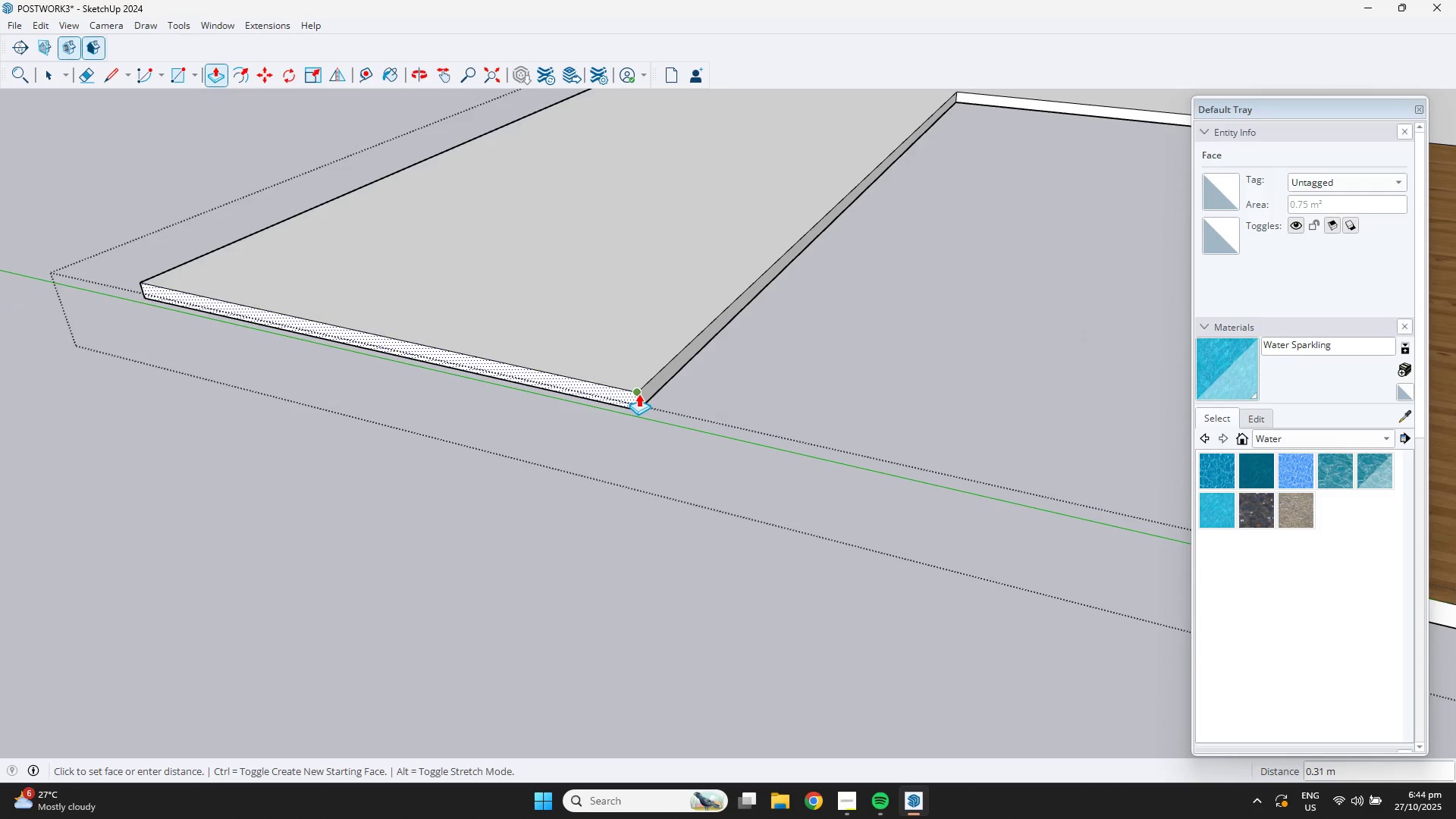 
key(F3)
 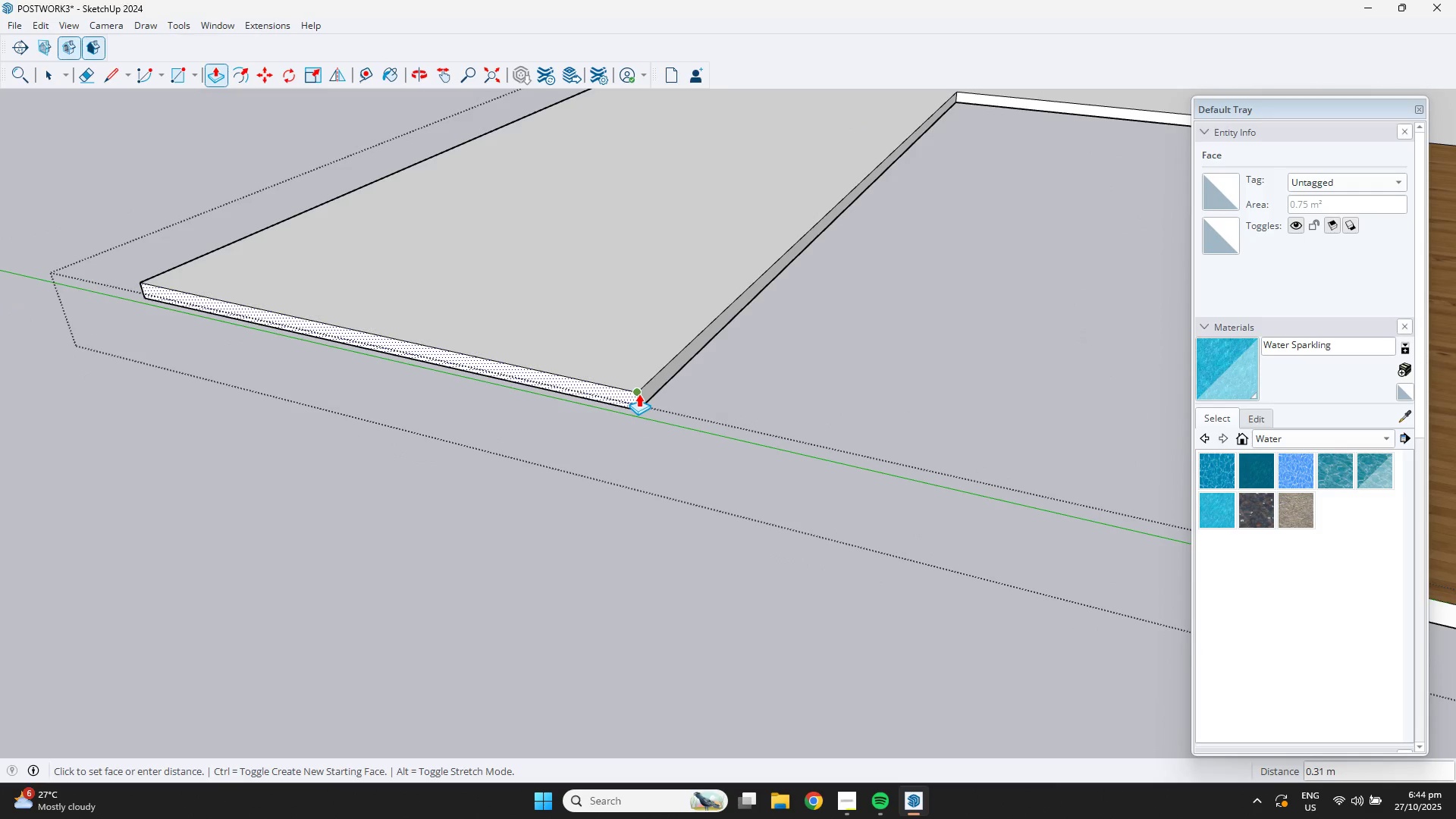 
key(F3)
 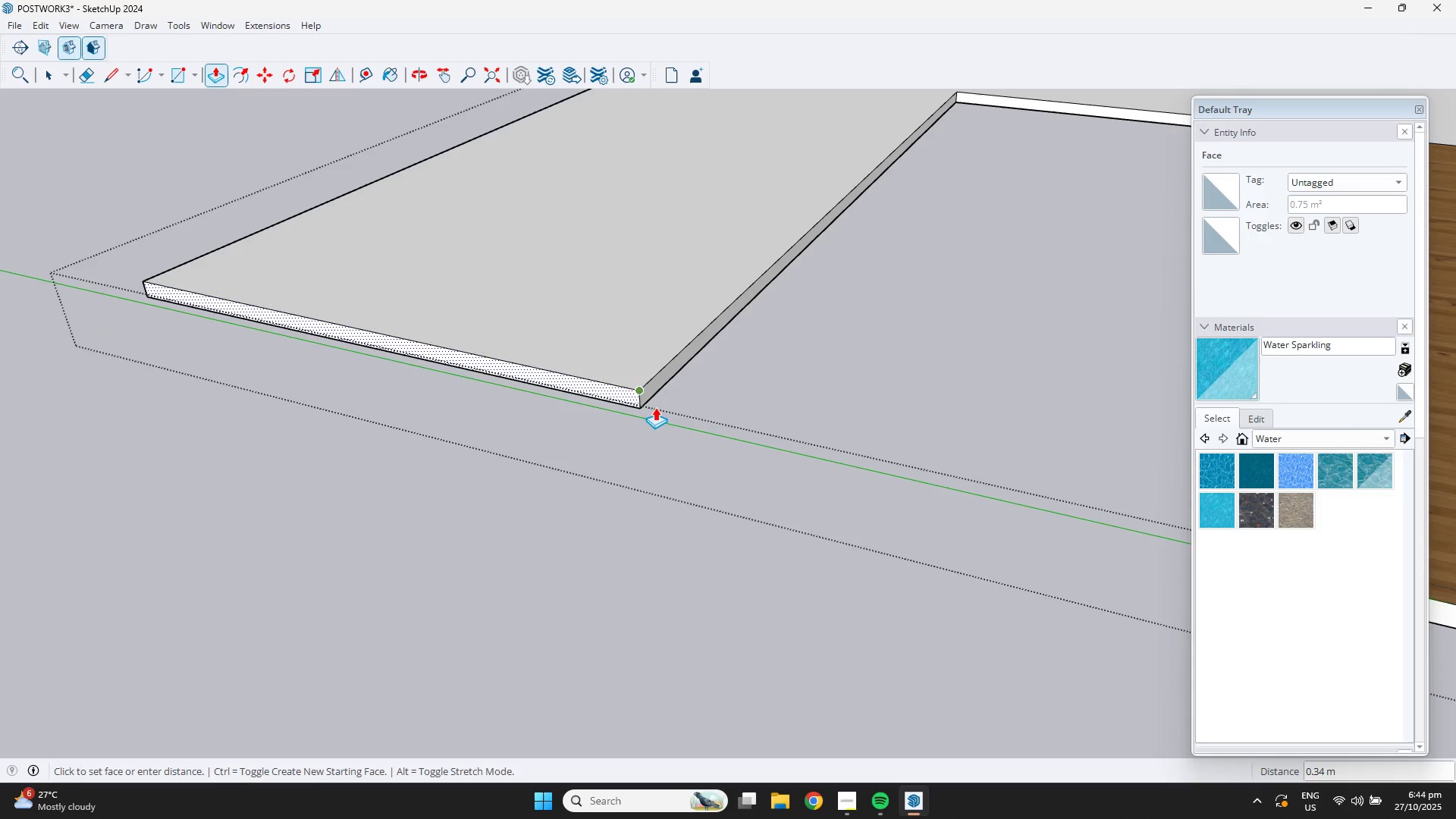 
key(F3)
 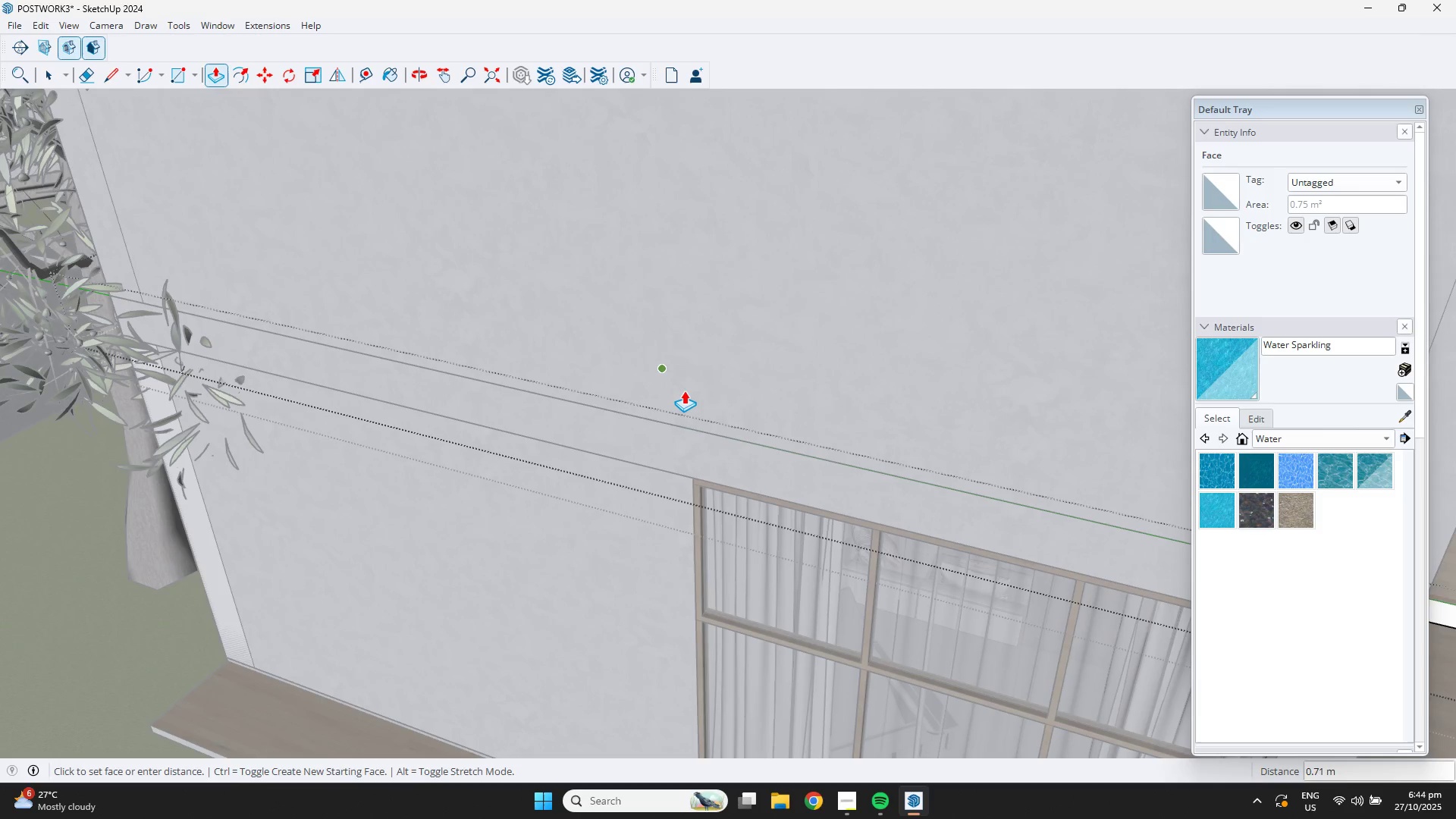 
key(F3)
 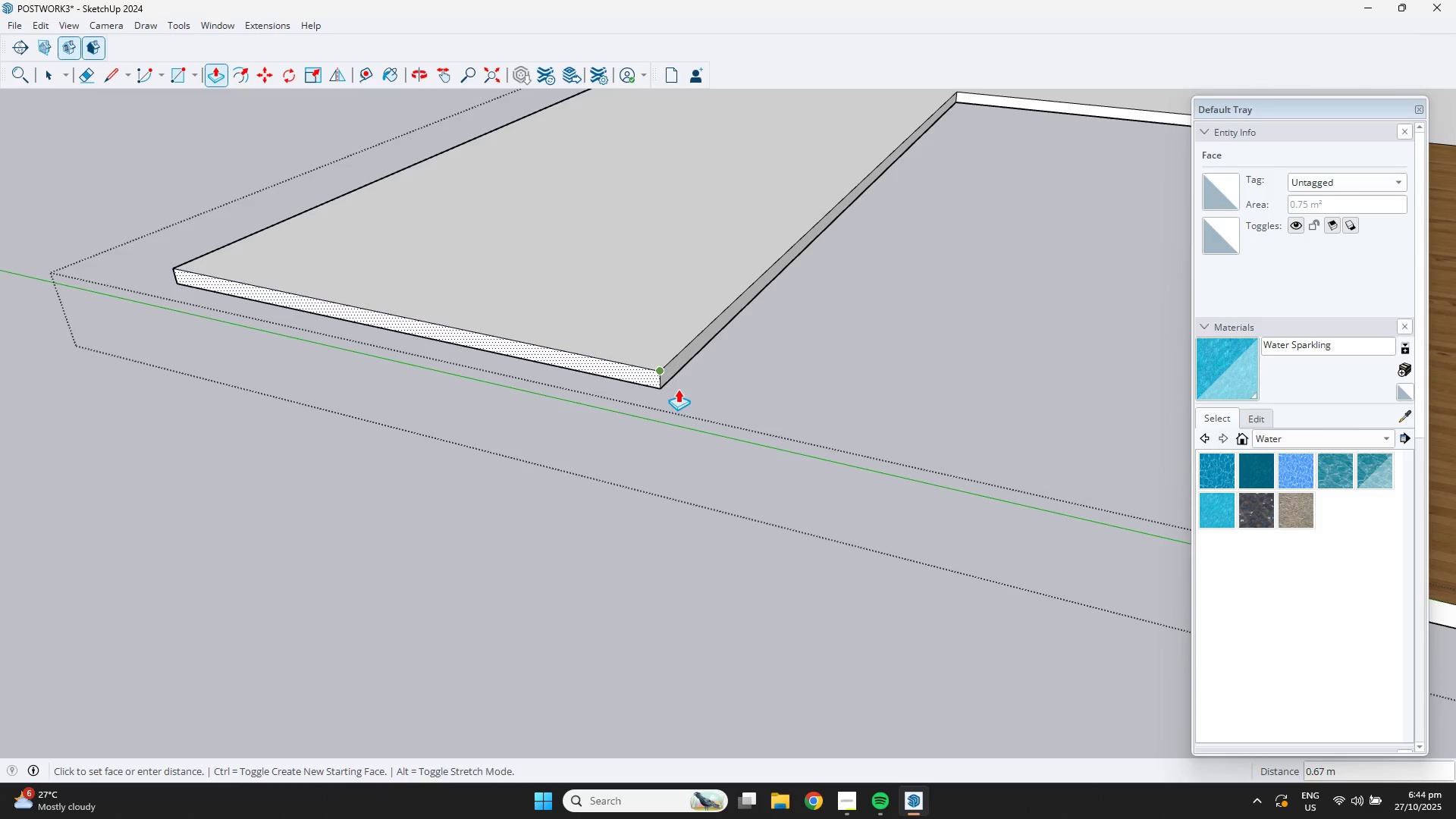 
key(NumpadDecimal)
 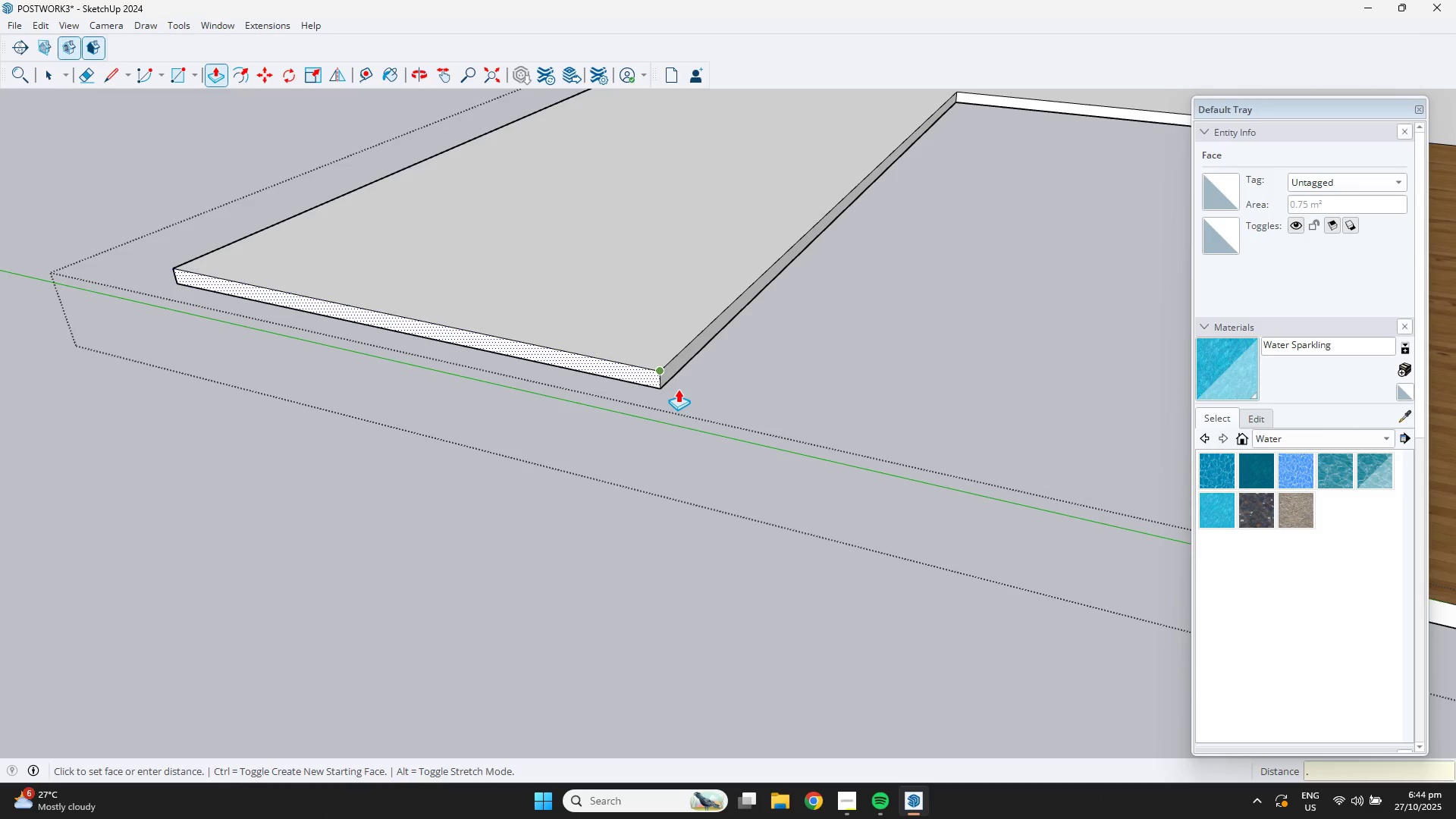 
key(Numpad2)
 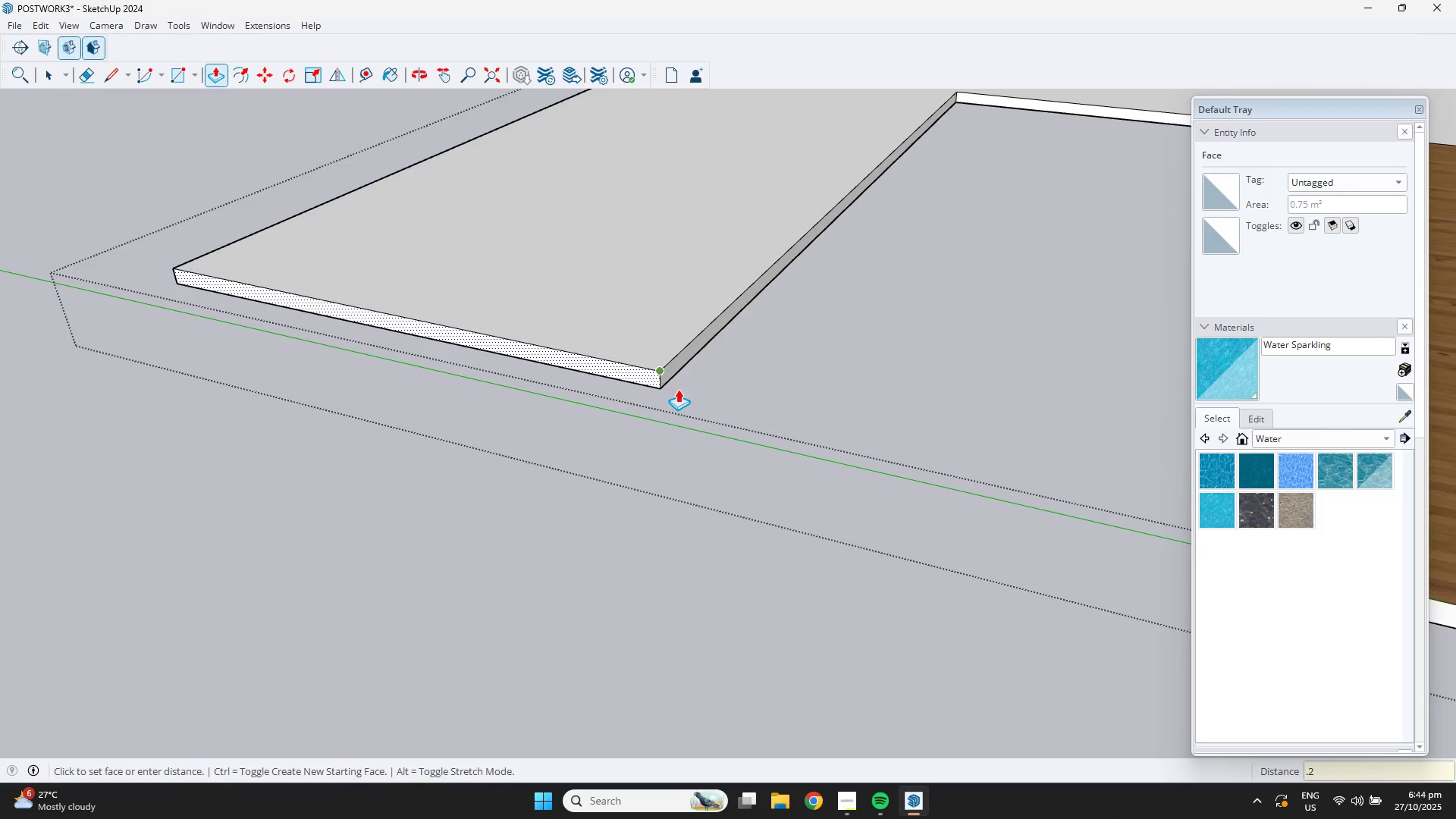 
key(Numpad5)
 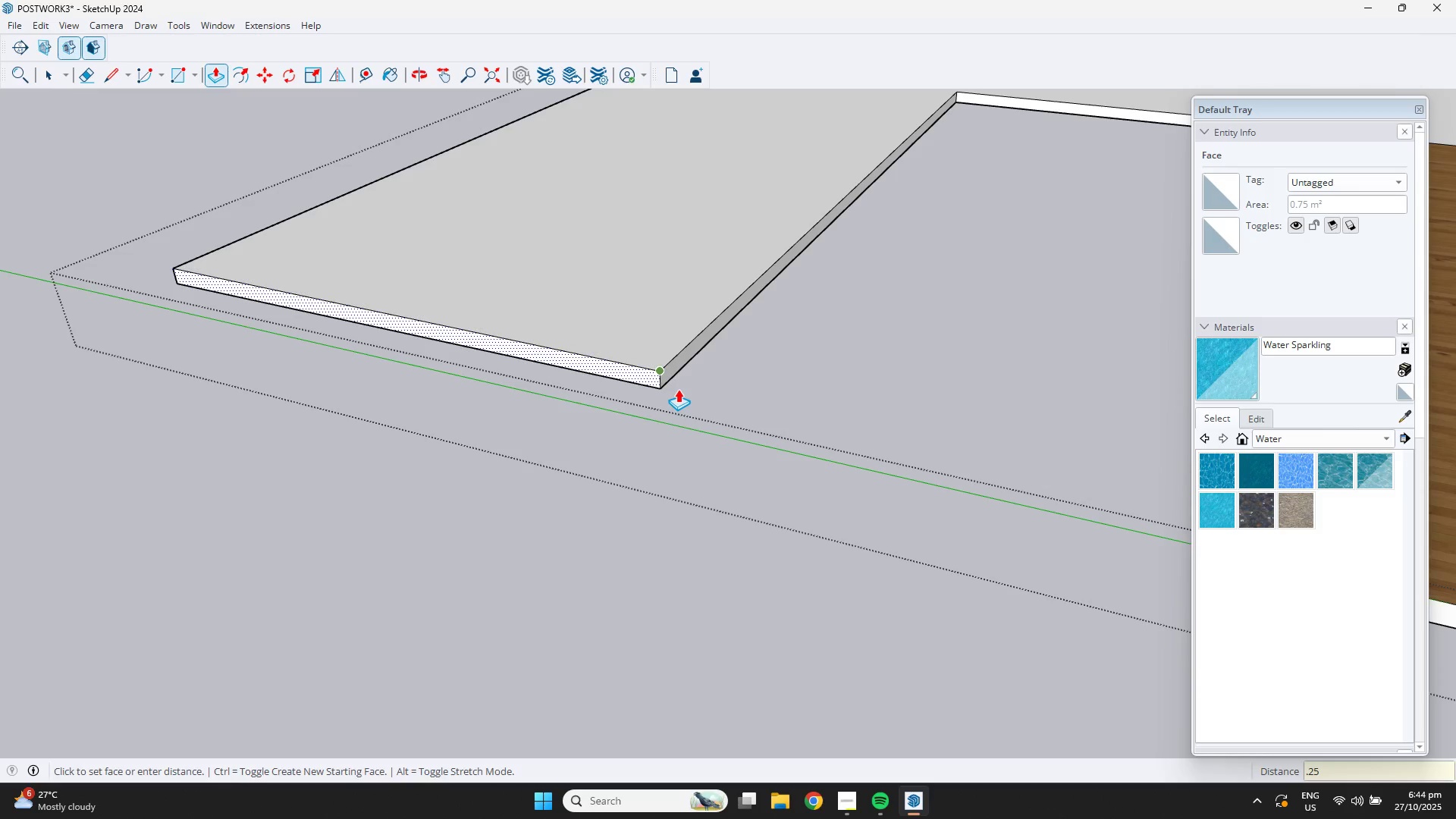 
key(NumpadEnter)
 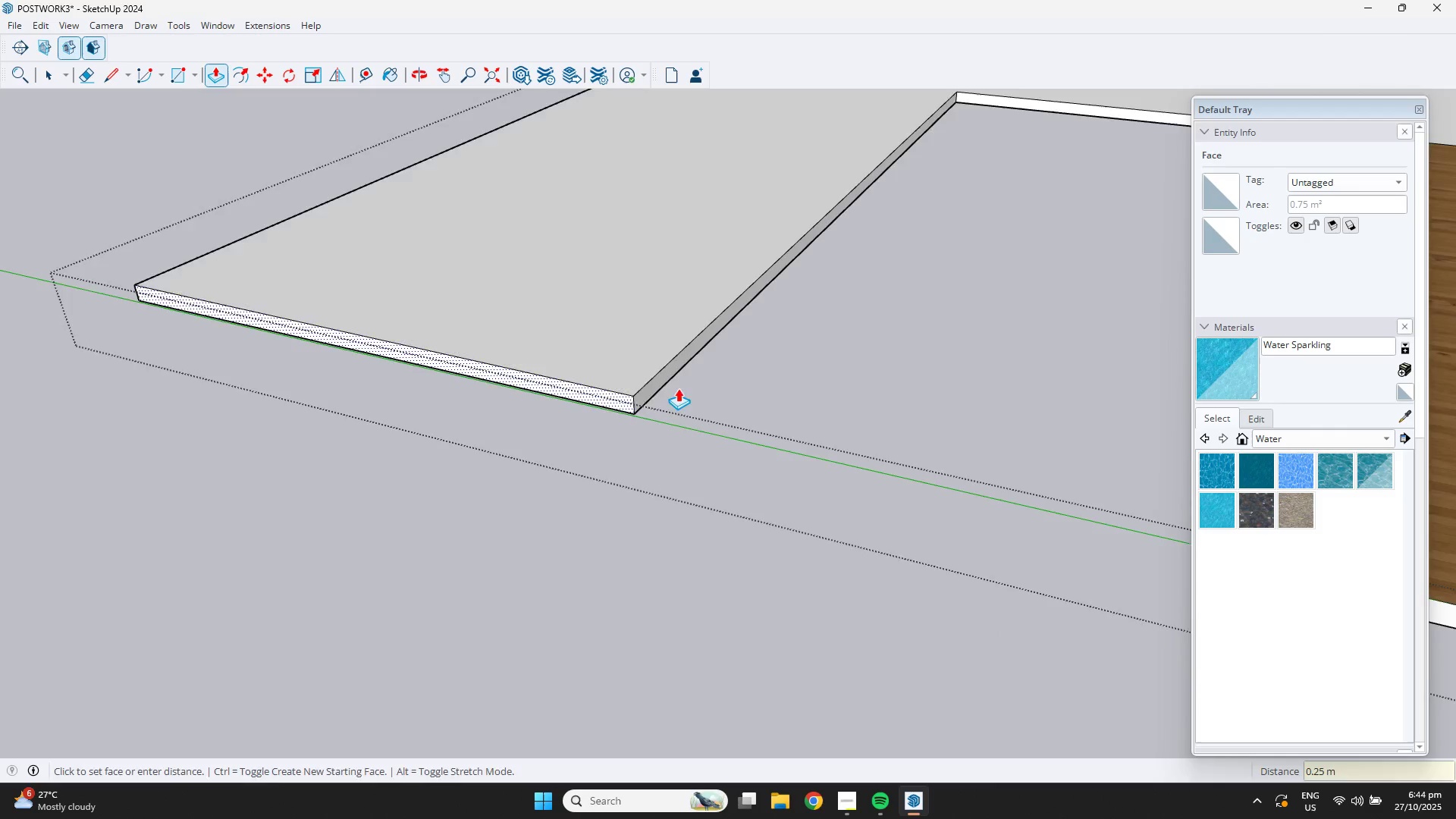 
scroll: coordinate [354, 360], scroll_direction: down, amount: 9.0
 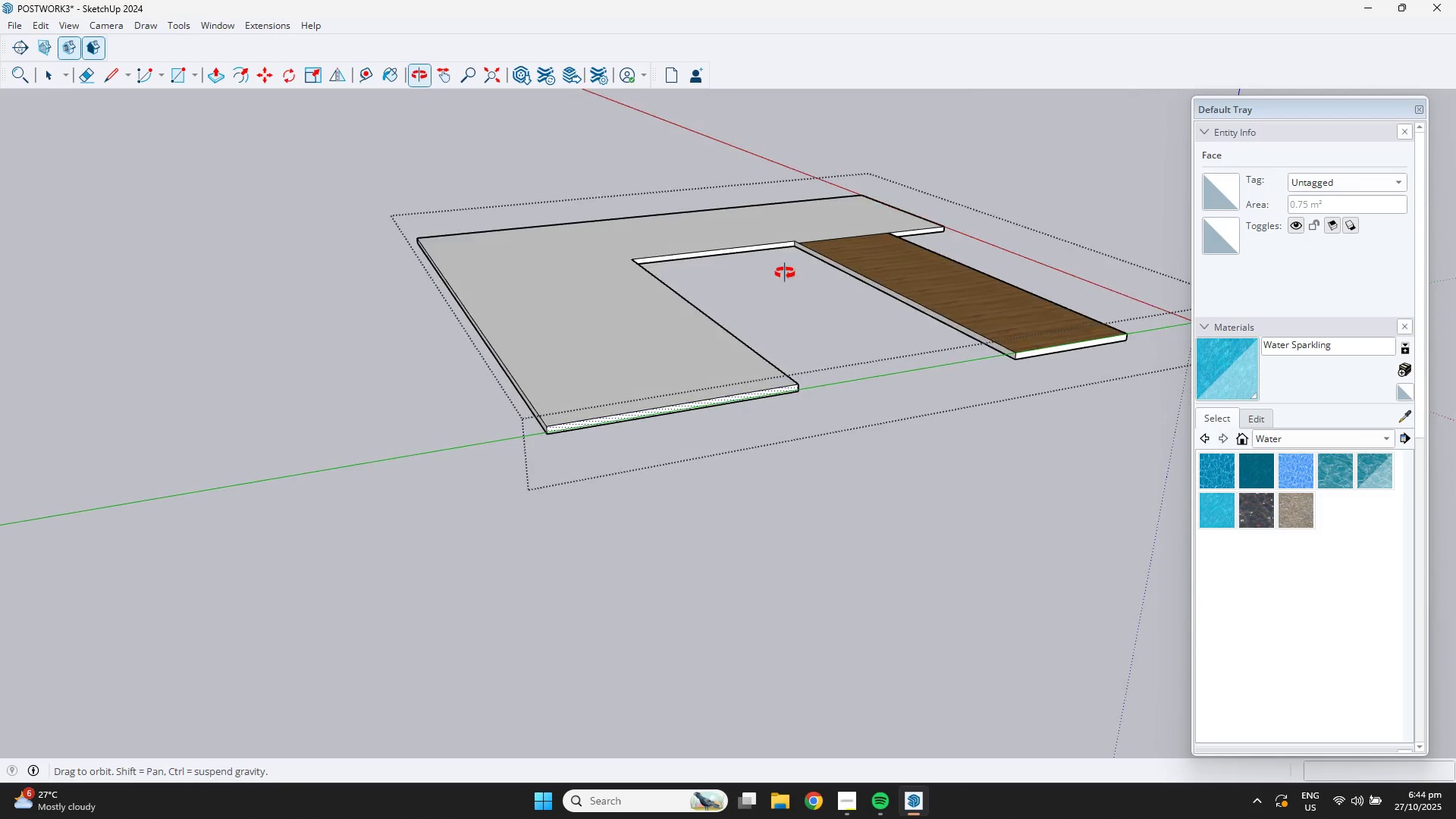 
scroll: coordinate [582, 358], scroll_direction: up, amount: 10.0
 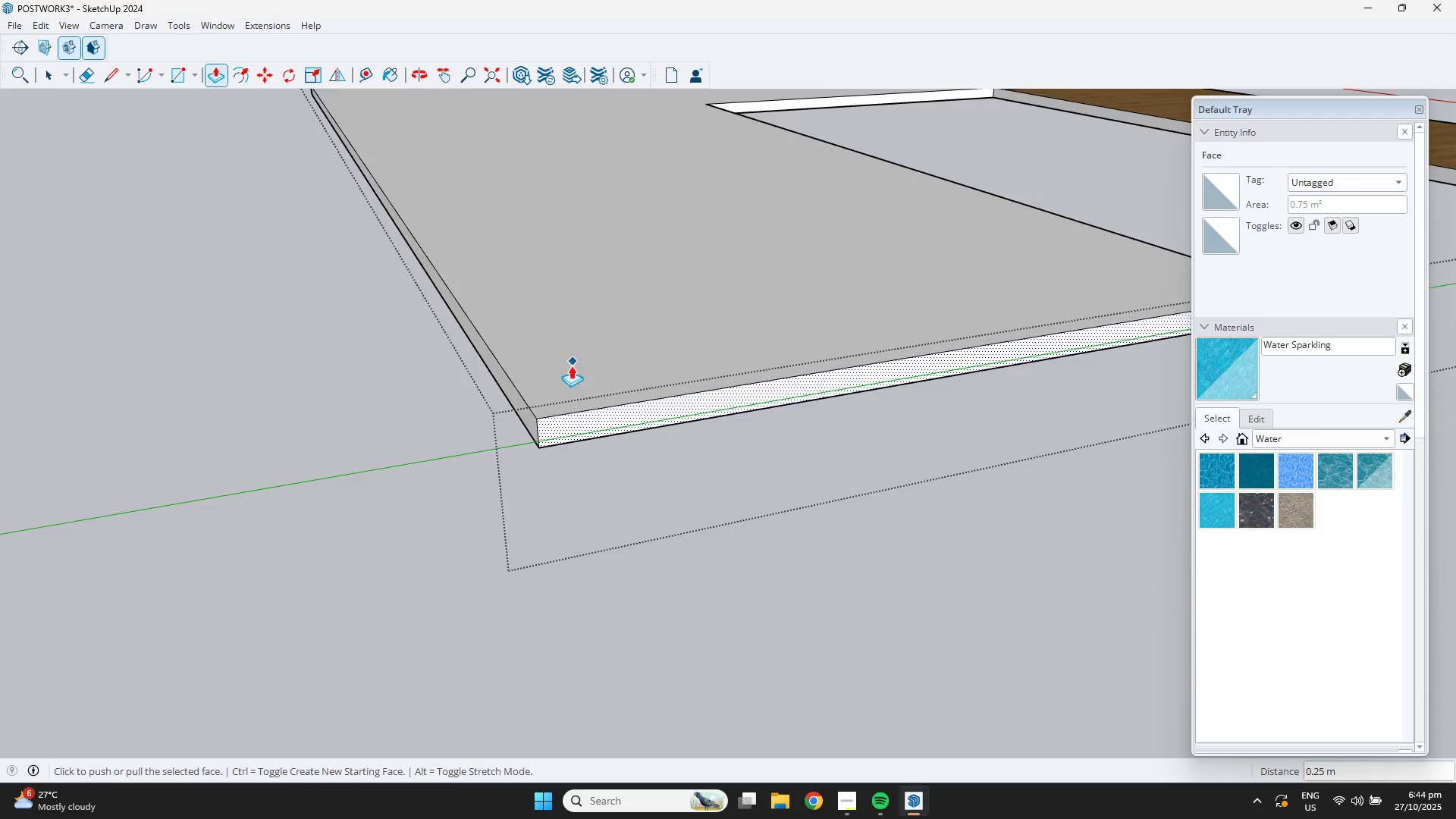 
key(Space)
 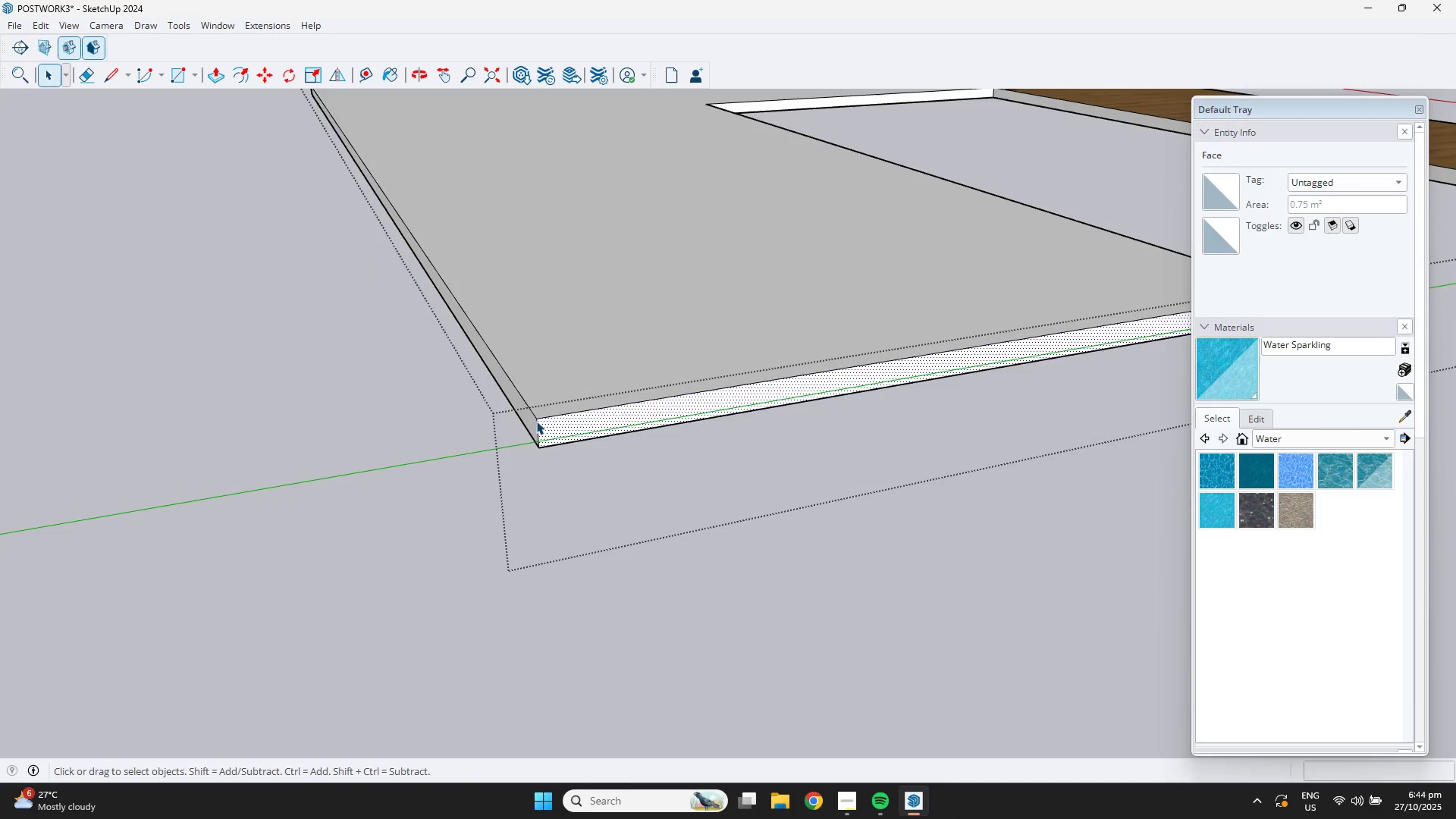 
left_click([535, 422])
 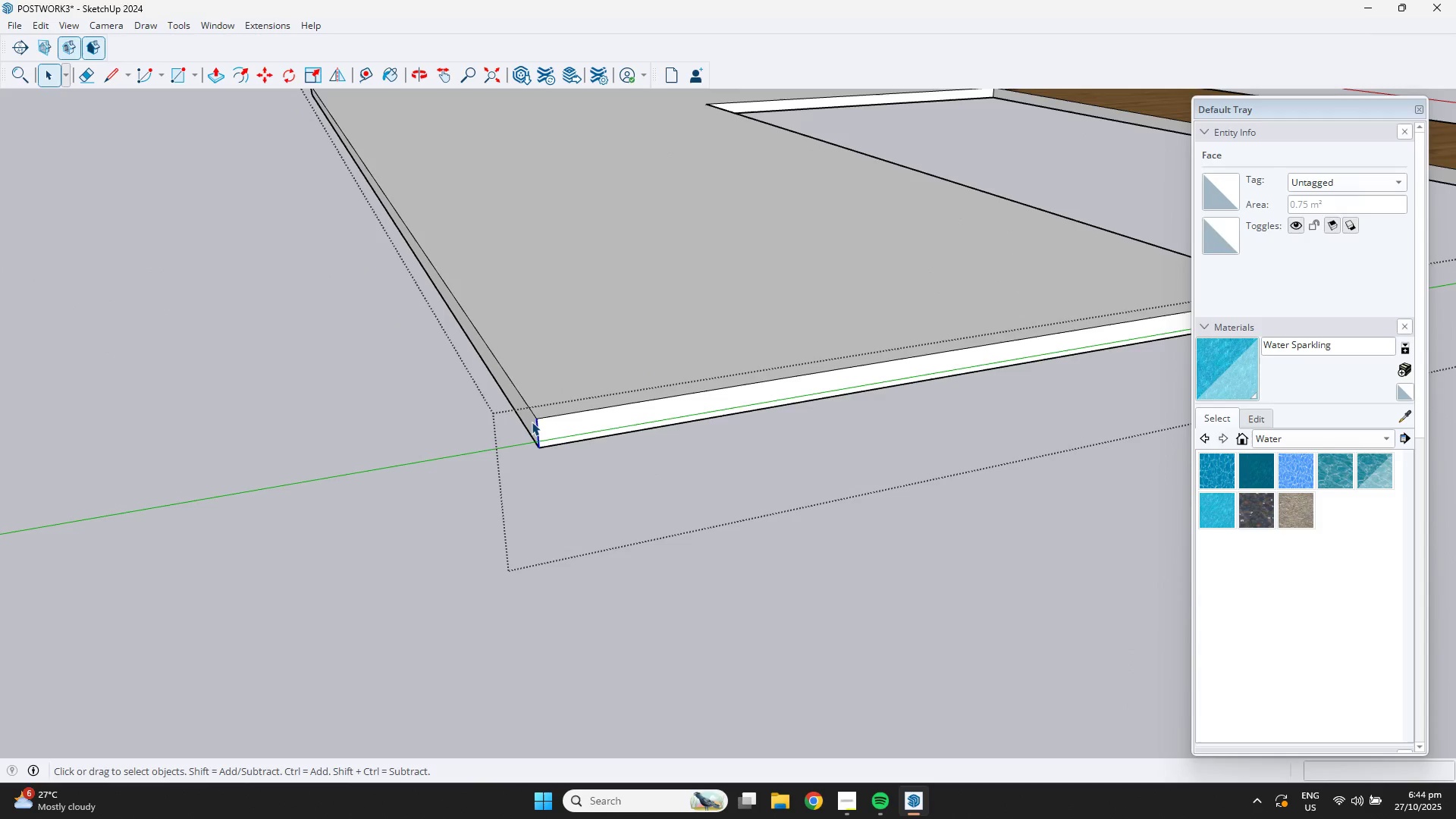 
left_click([532, 422])
 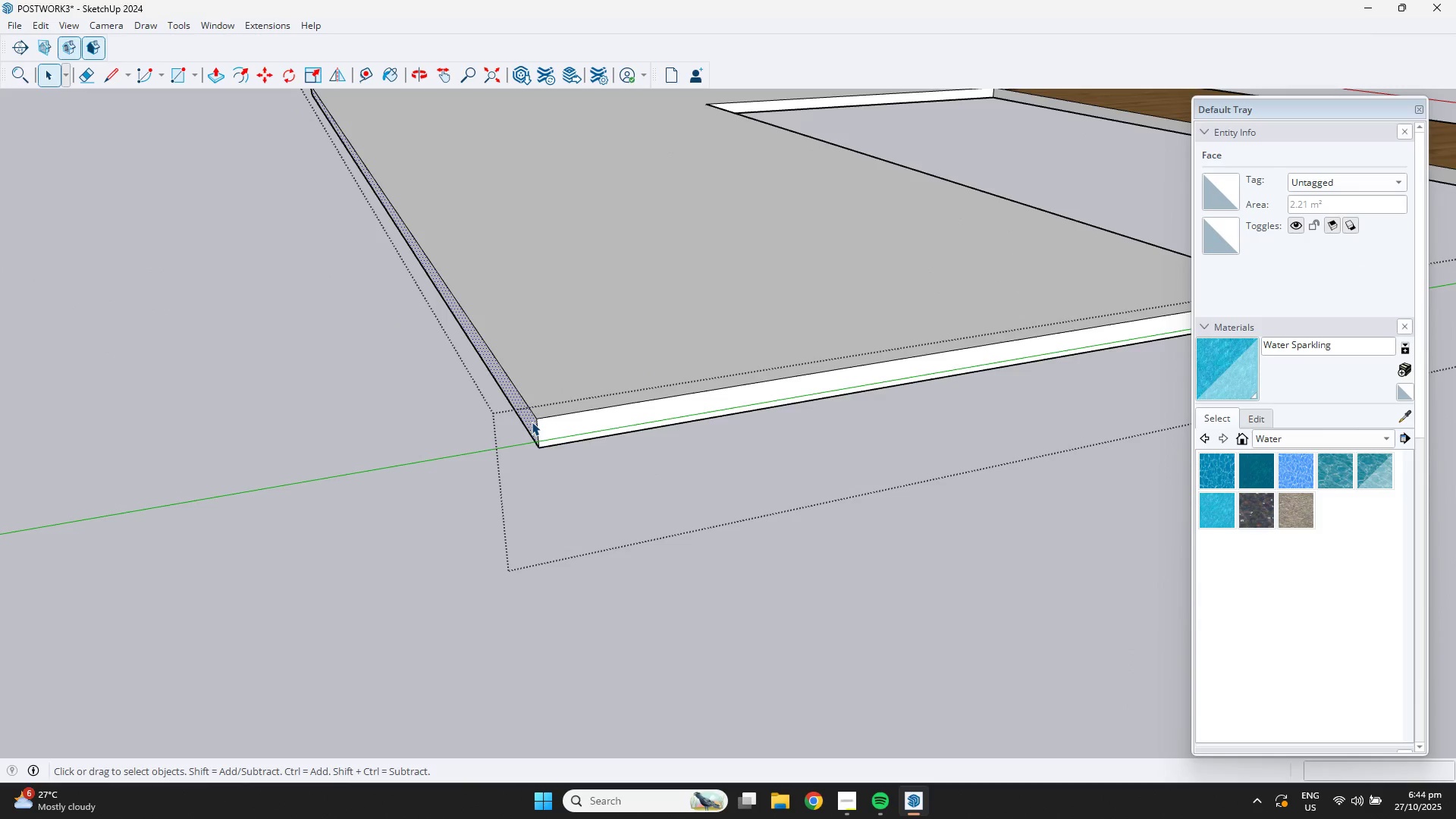 
key(P)
 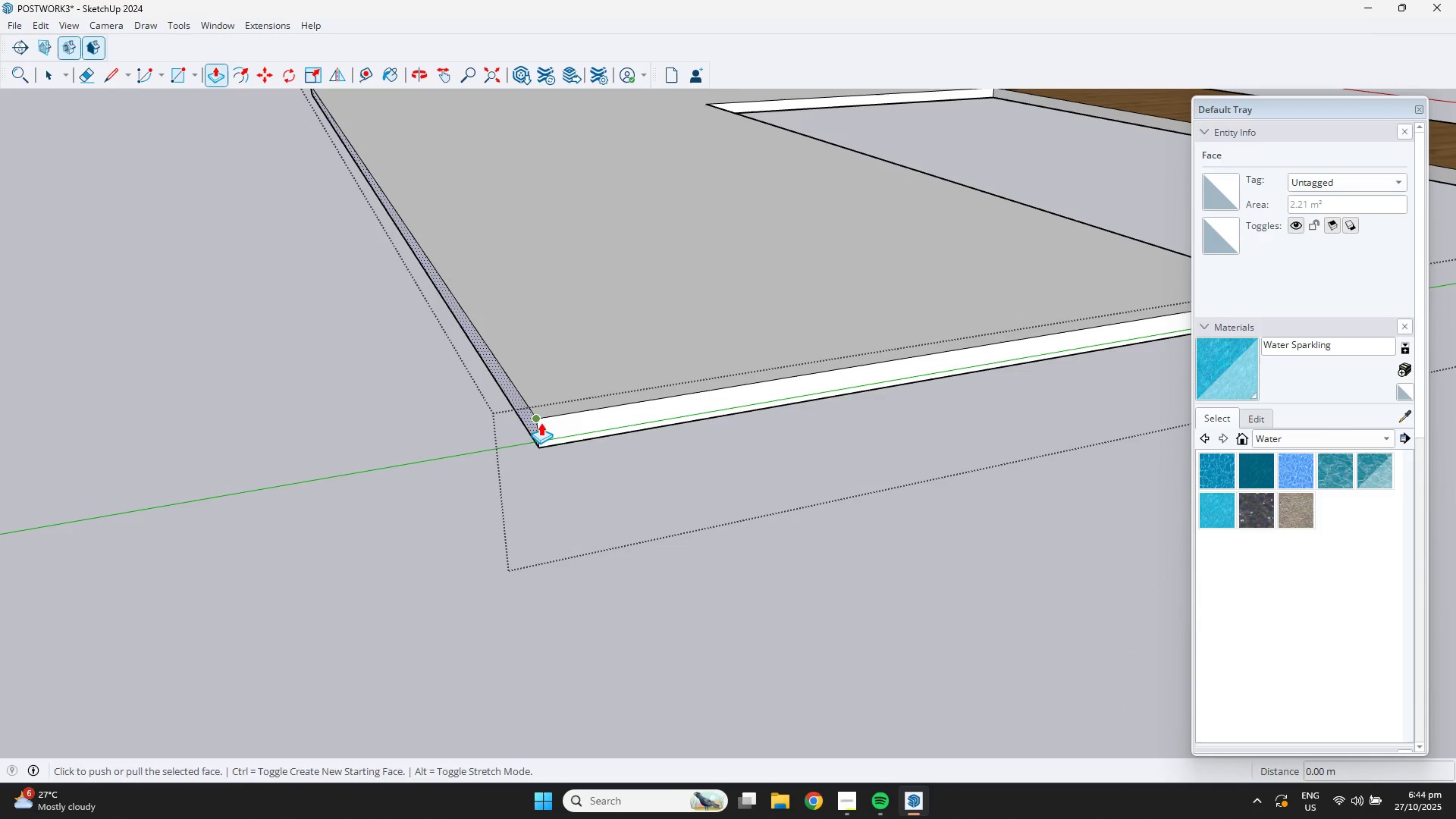 
left_click([541, 422])
 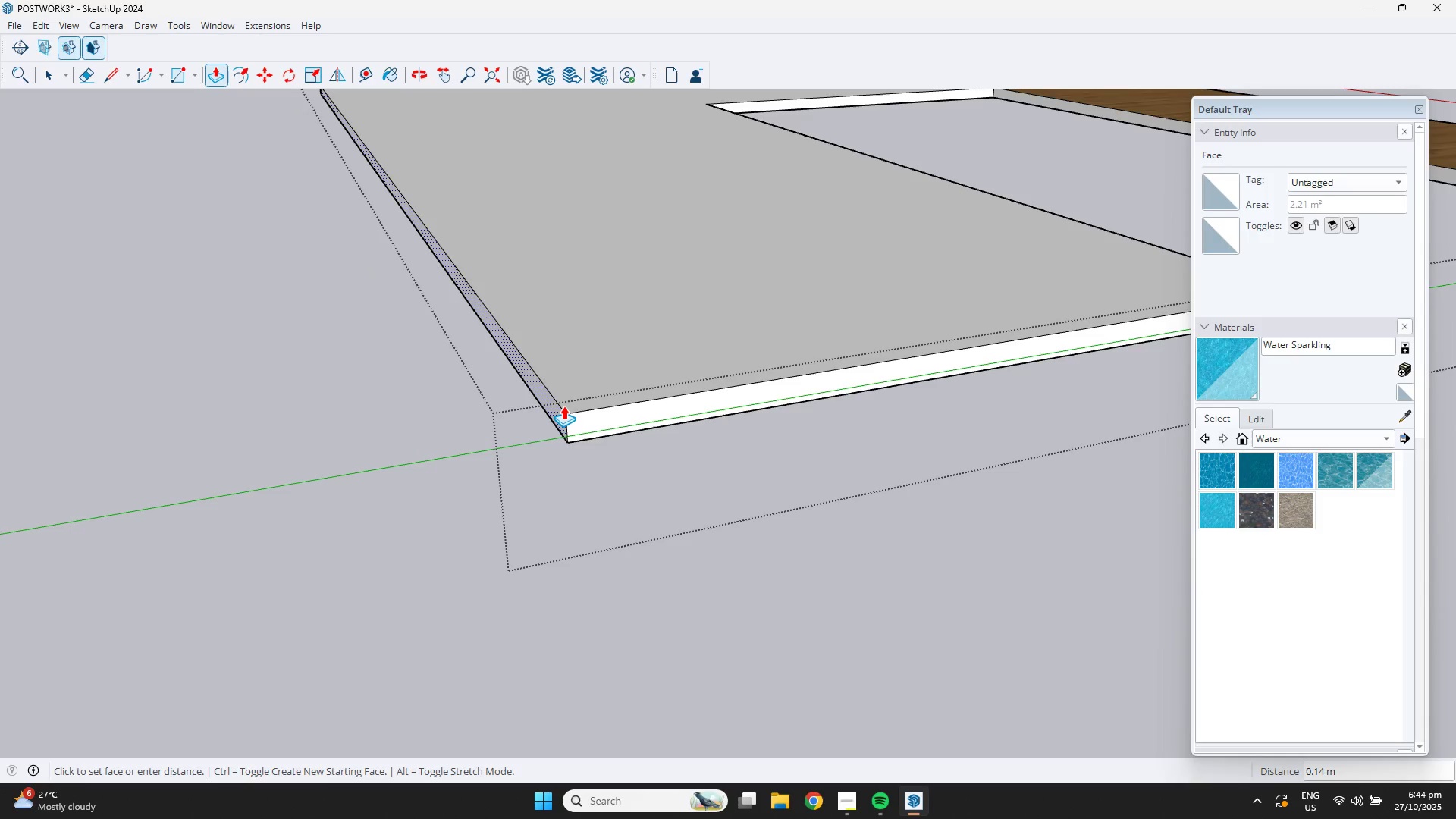 
key(NumpadDecimal)
 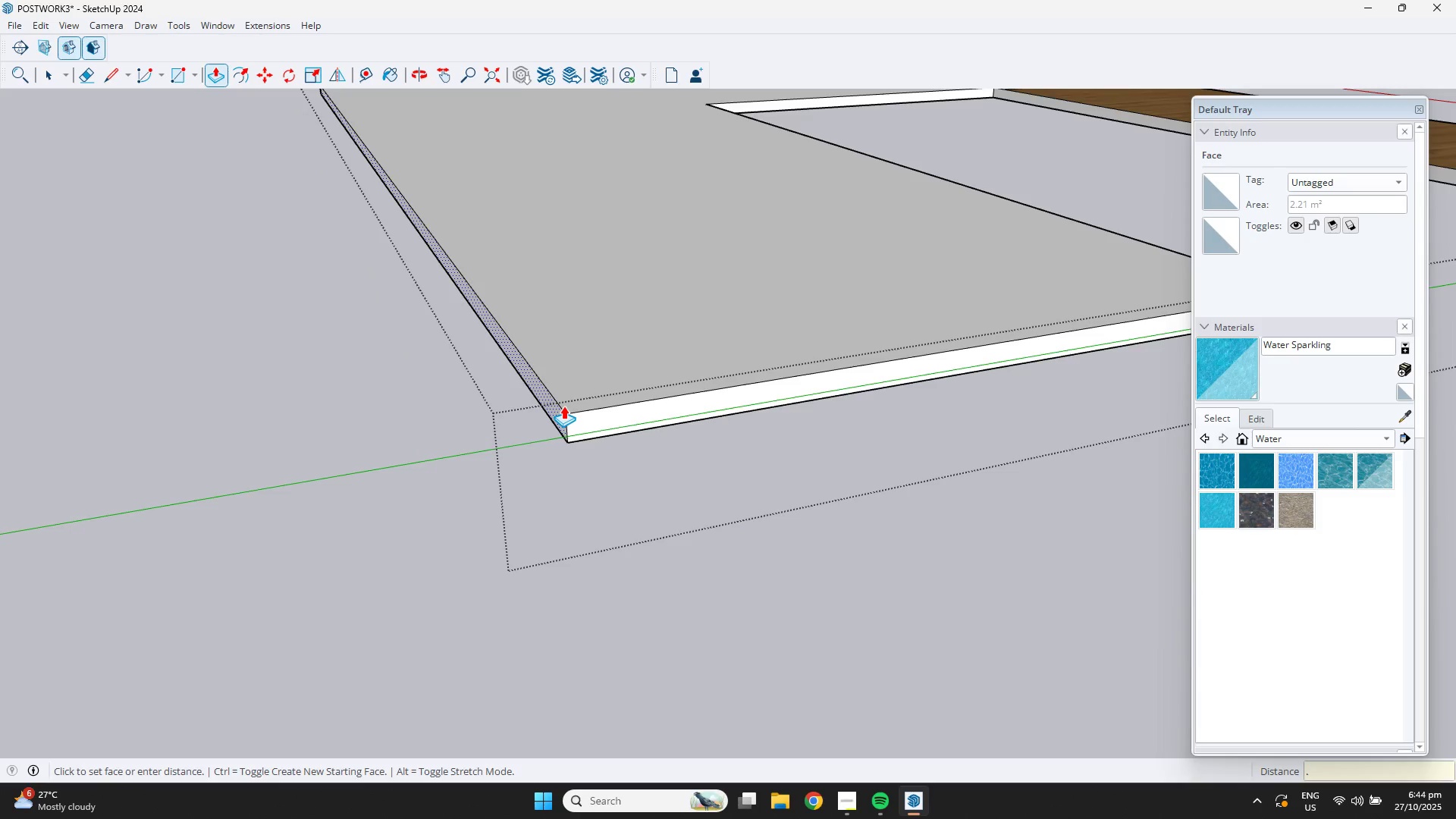 
key(Numpad2)
 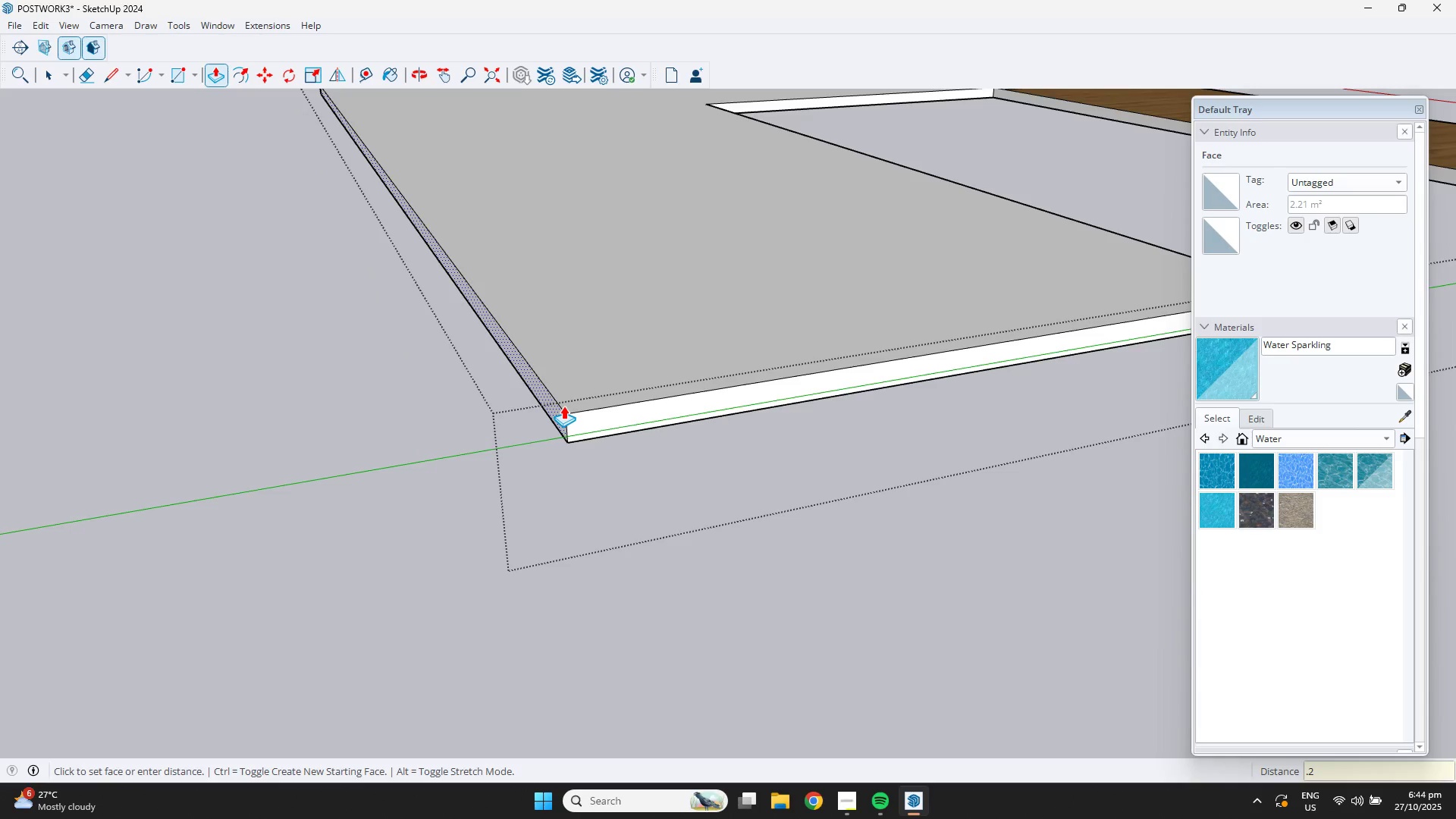 
key(Numpad5)
 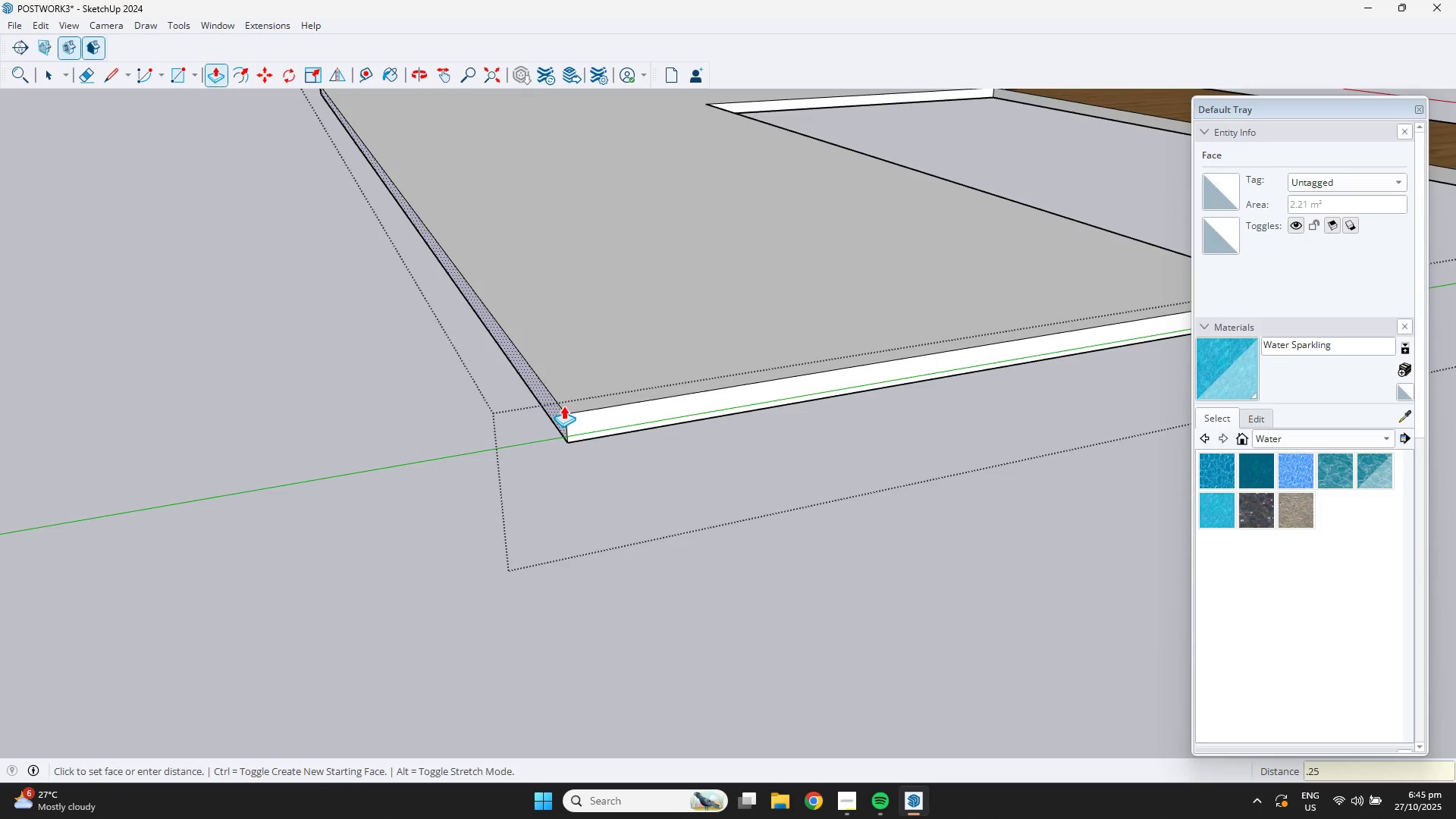 
key(NumpadEnter)
 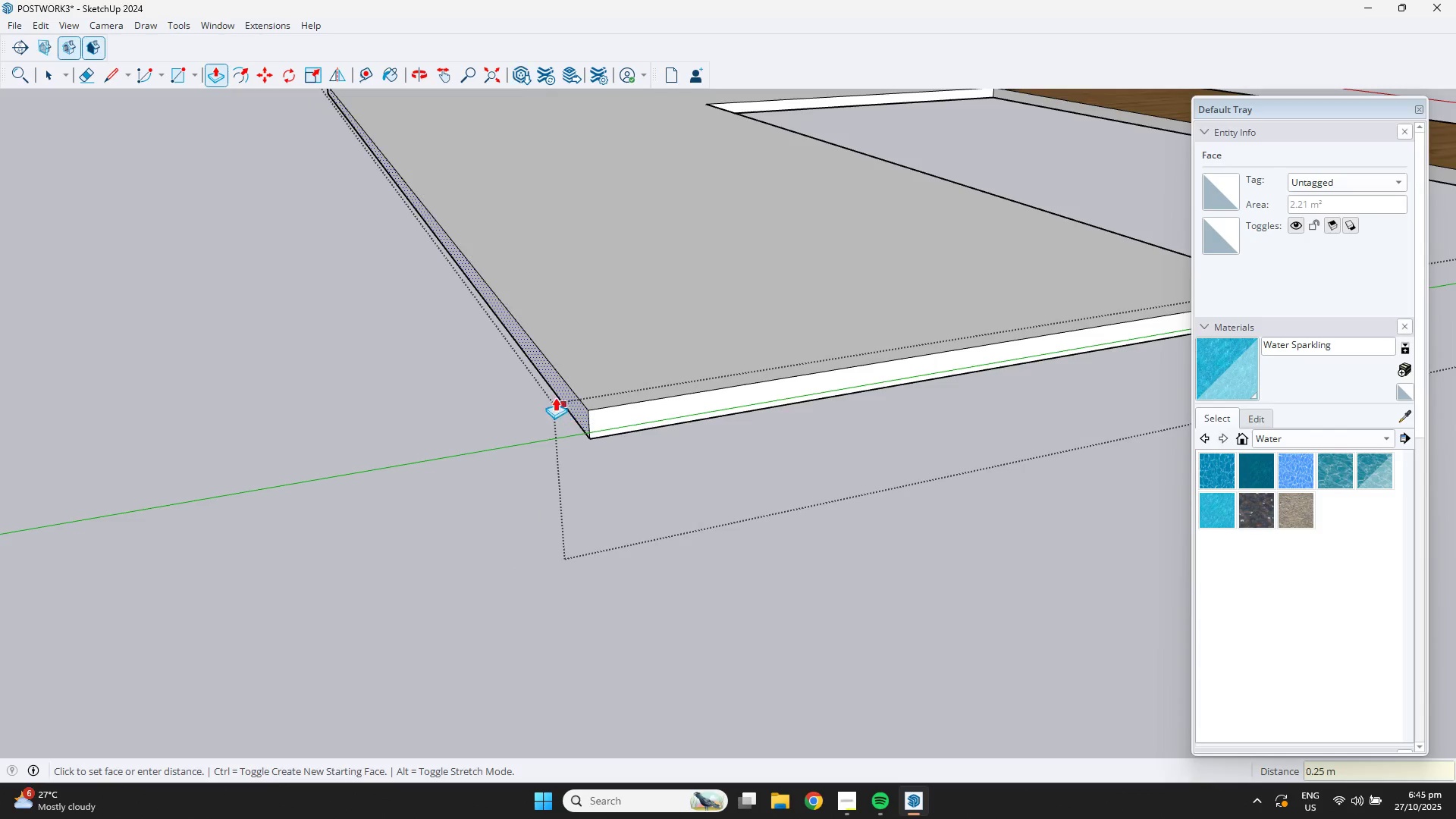 
scroll: coordinate [479, 258], scroll_direction: down, amount: 8.0
 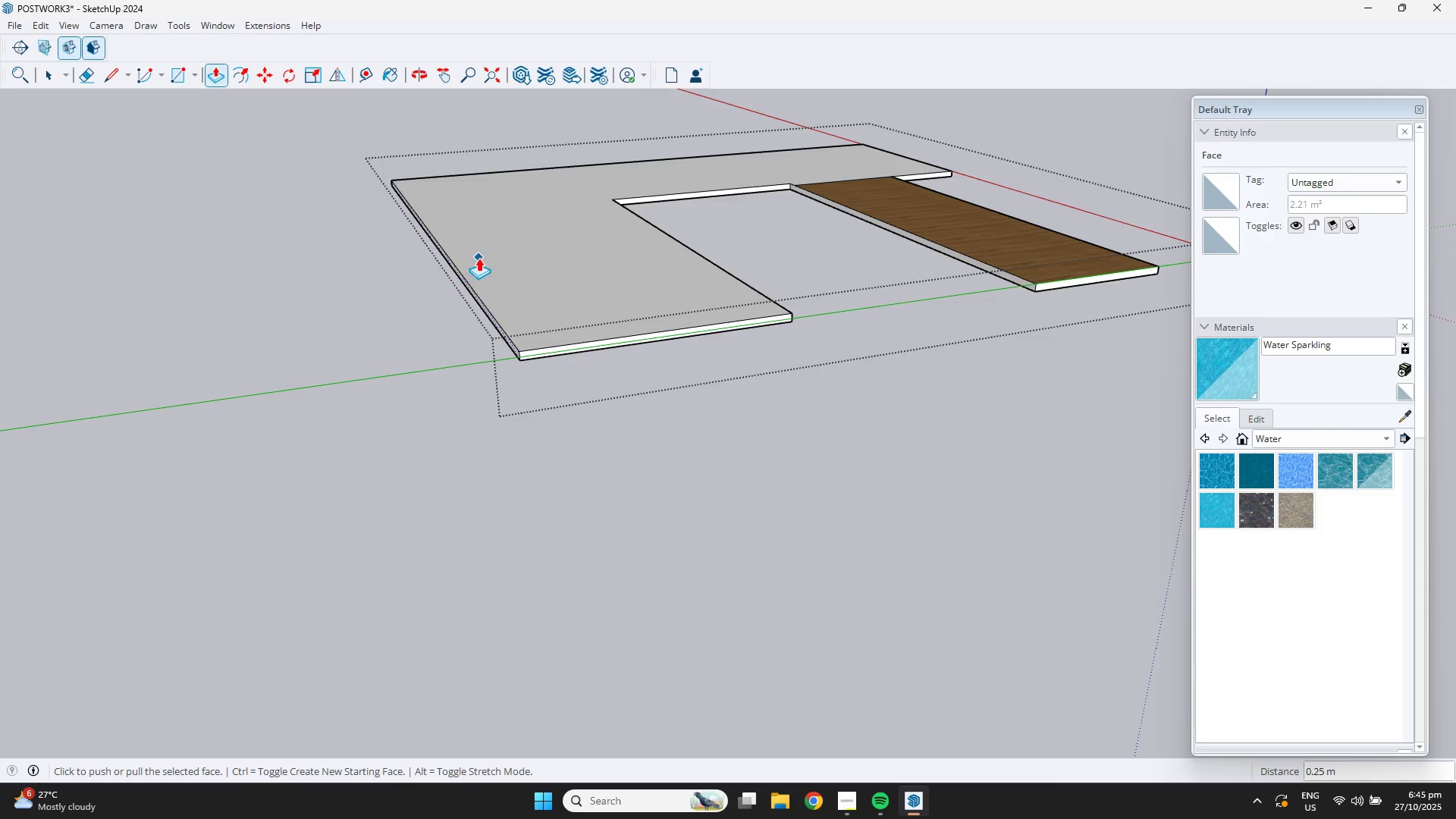 
key(CapsLock)
 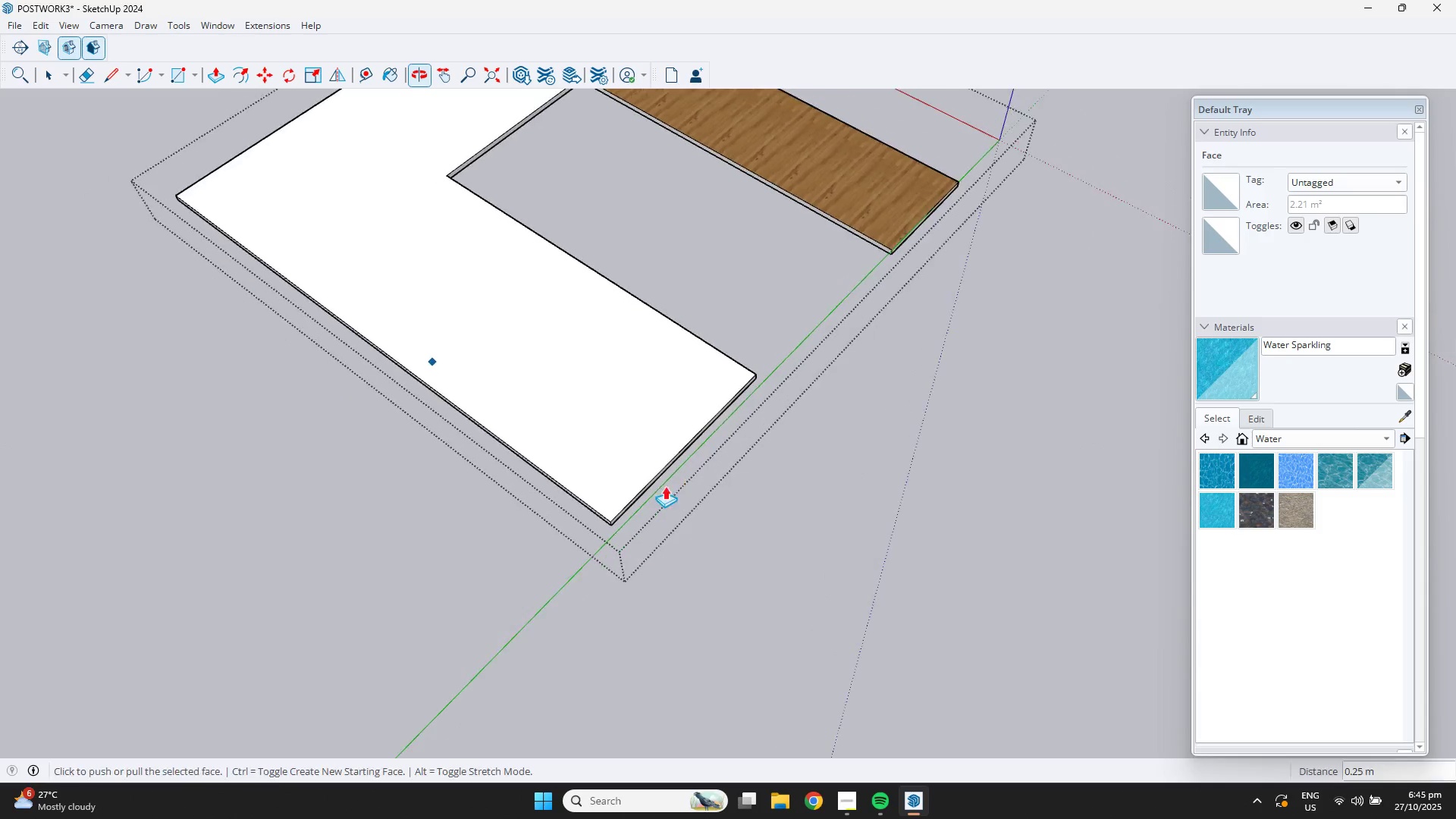 
hold_key(key=ShiftLeft, duration=0.34)
scroll: coordinate [728, 707], scroll_direction: down, amount: 2.0
 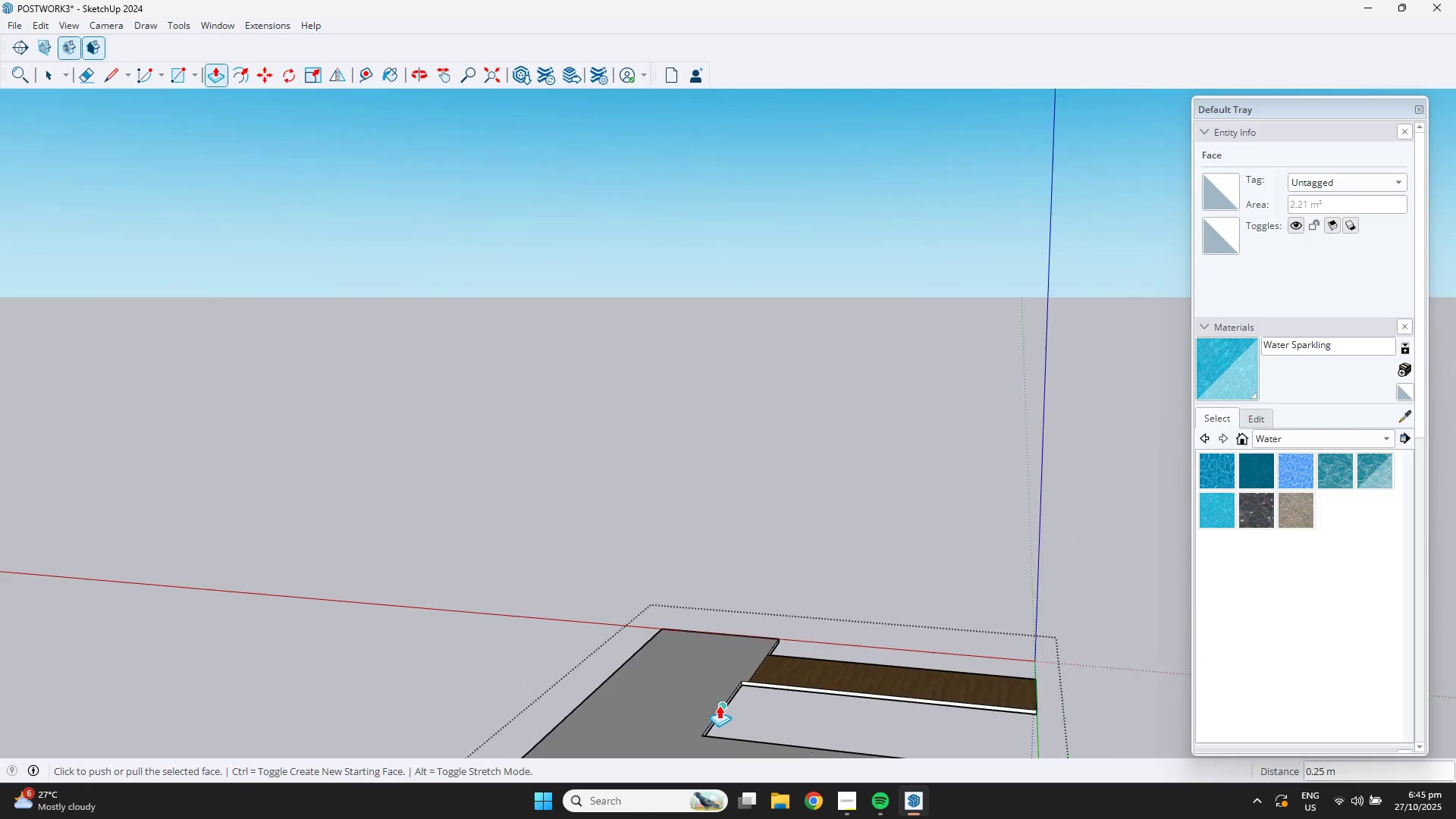 
hold_key(key=ShiftLeft, duration=0.34)
 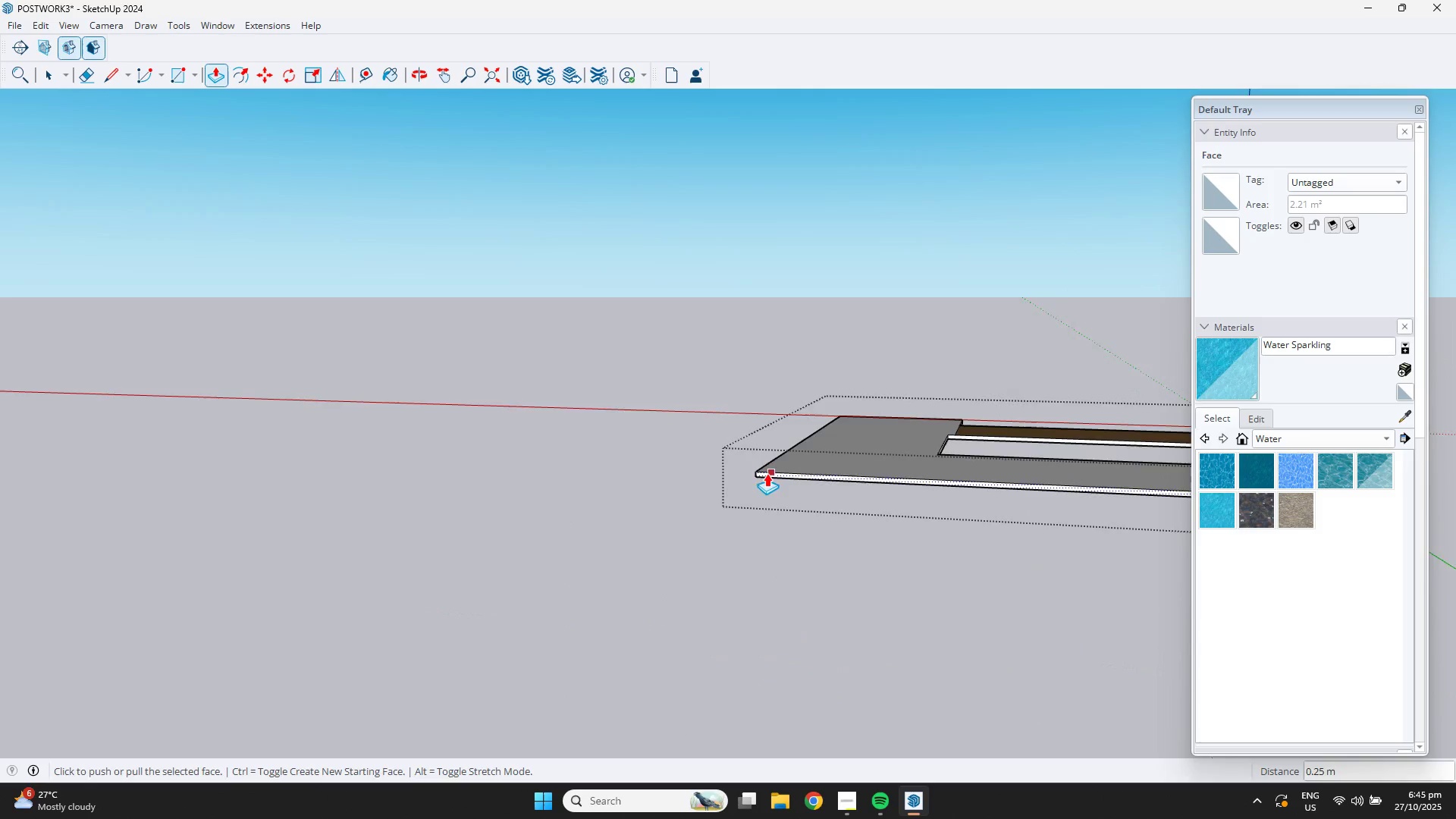 
scroll: coordinate [781, 458], scroll_direction: up, amount: 14.0
 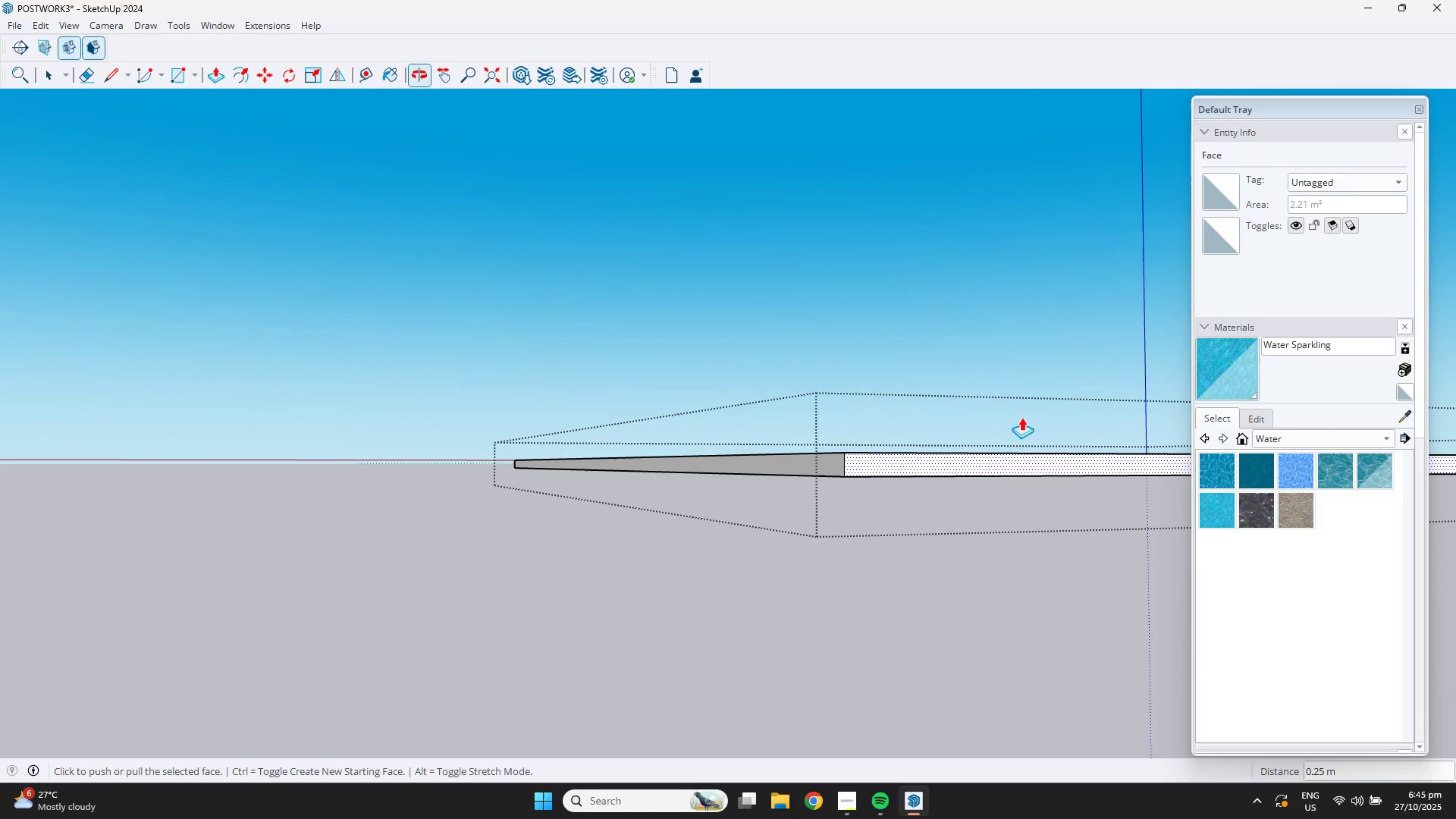 
key(Space)
 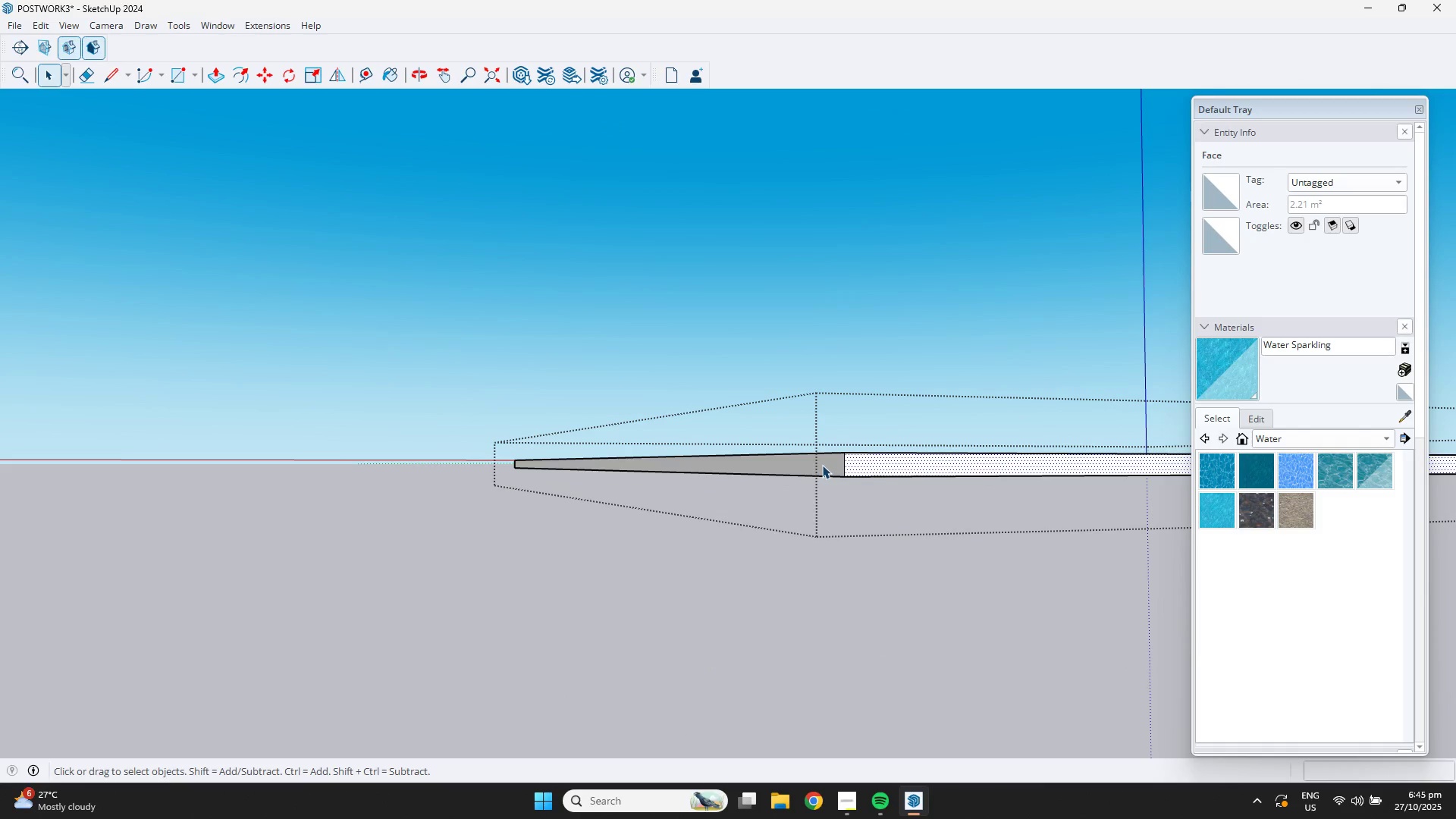 
left_click([822, 465])
 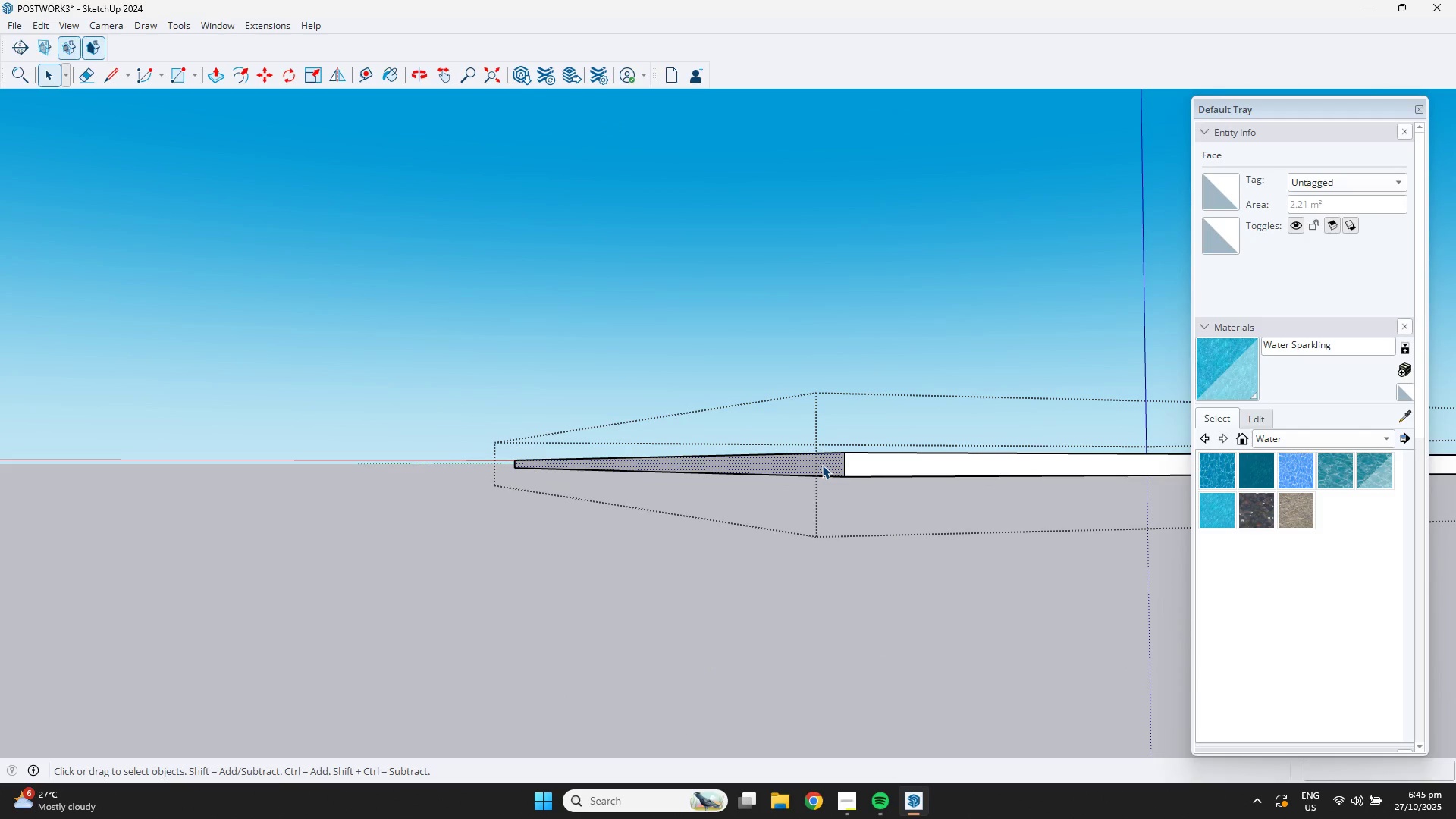 
key(P)
 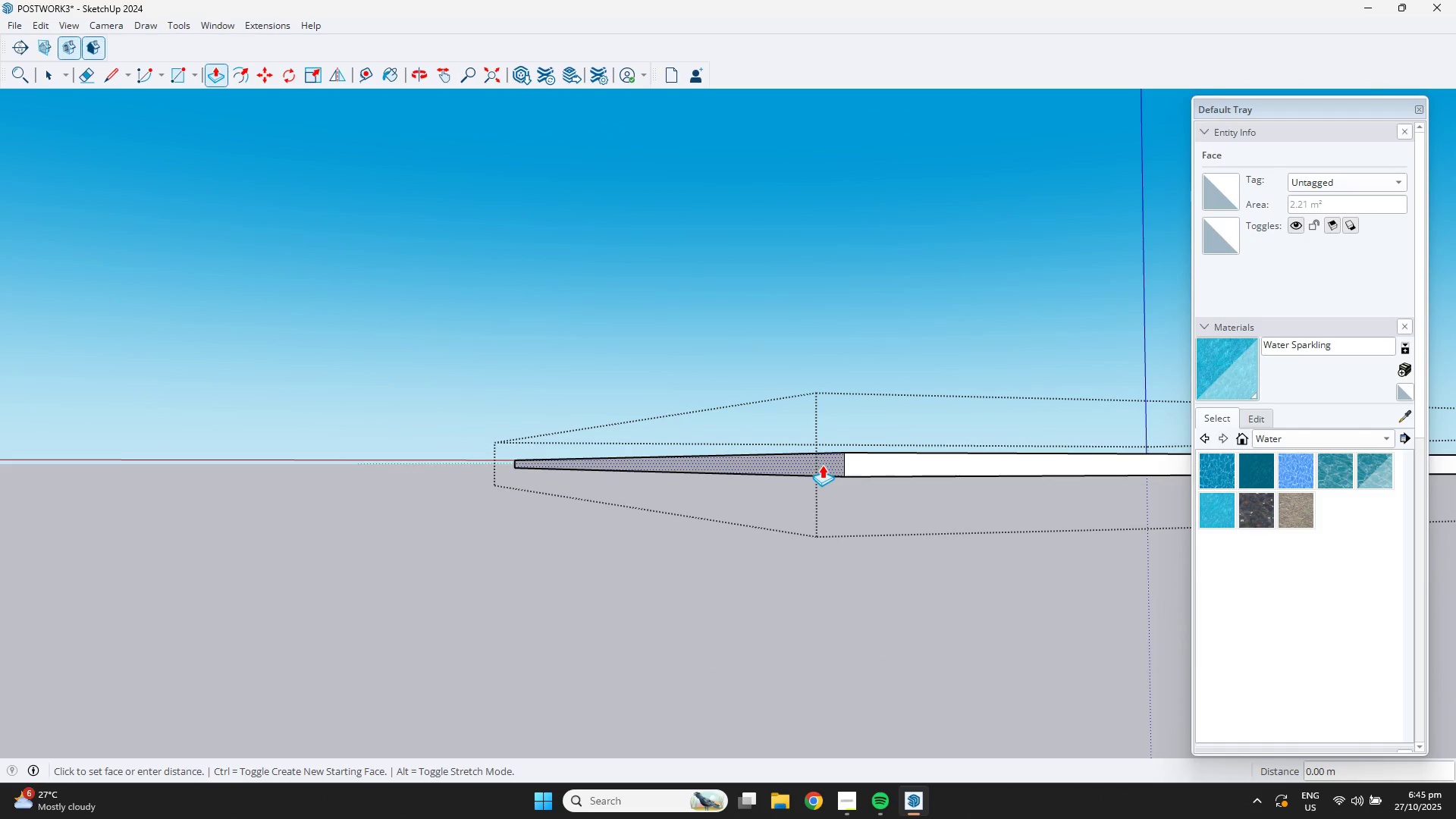 
left_click([822, 465])
 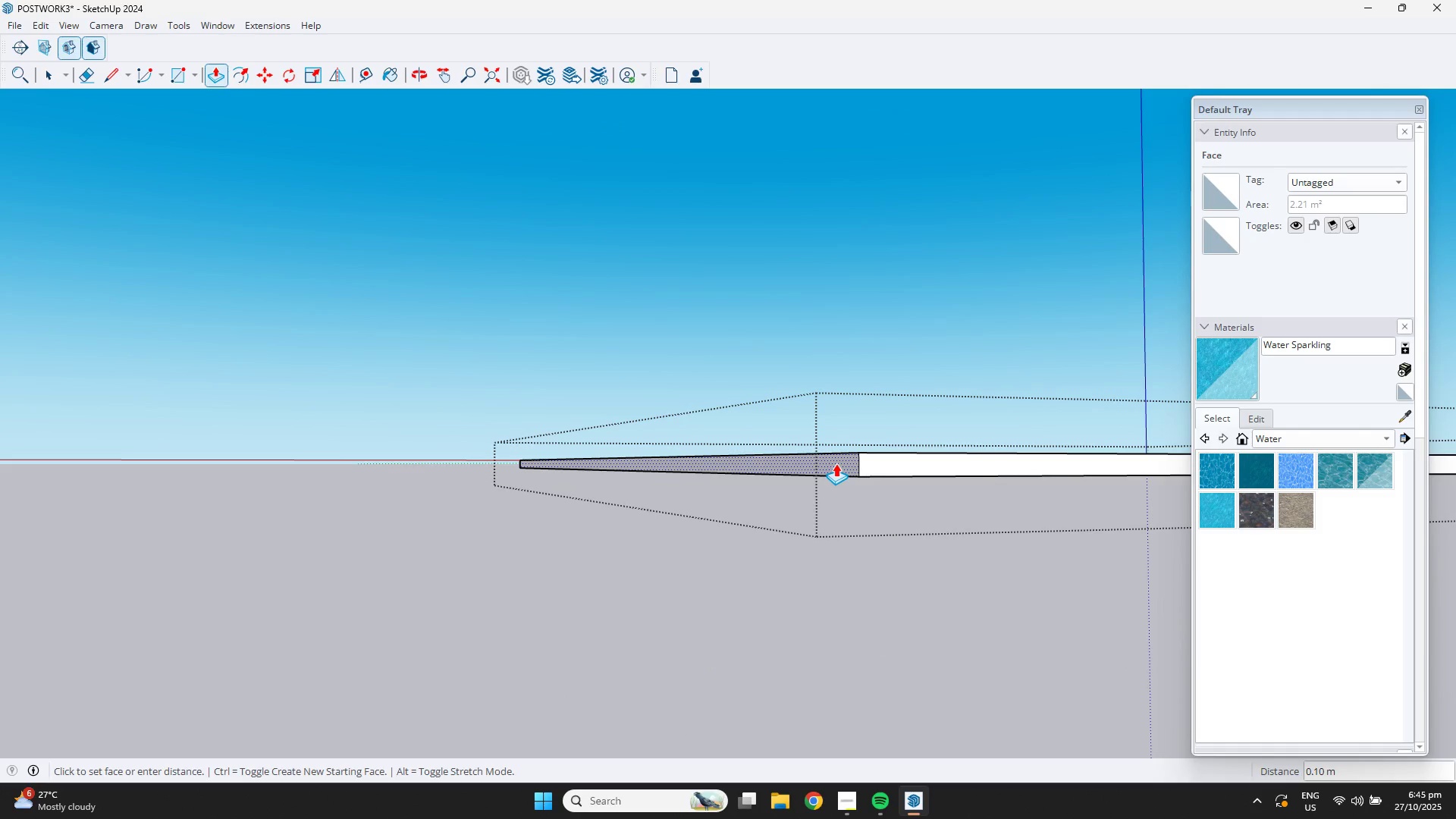 
key(NumpadDecimal)
 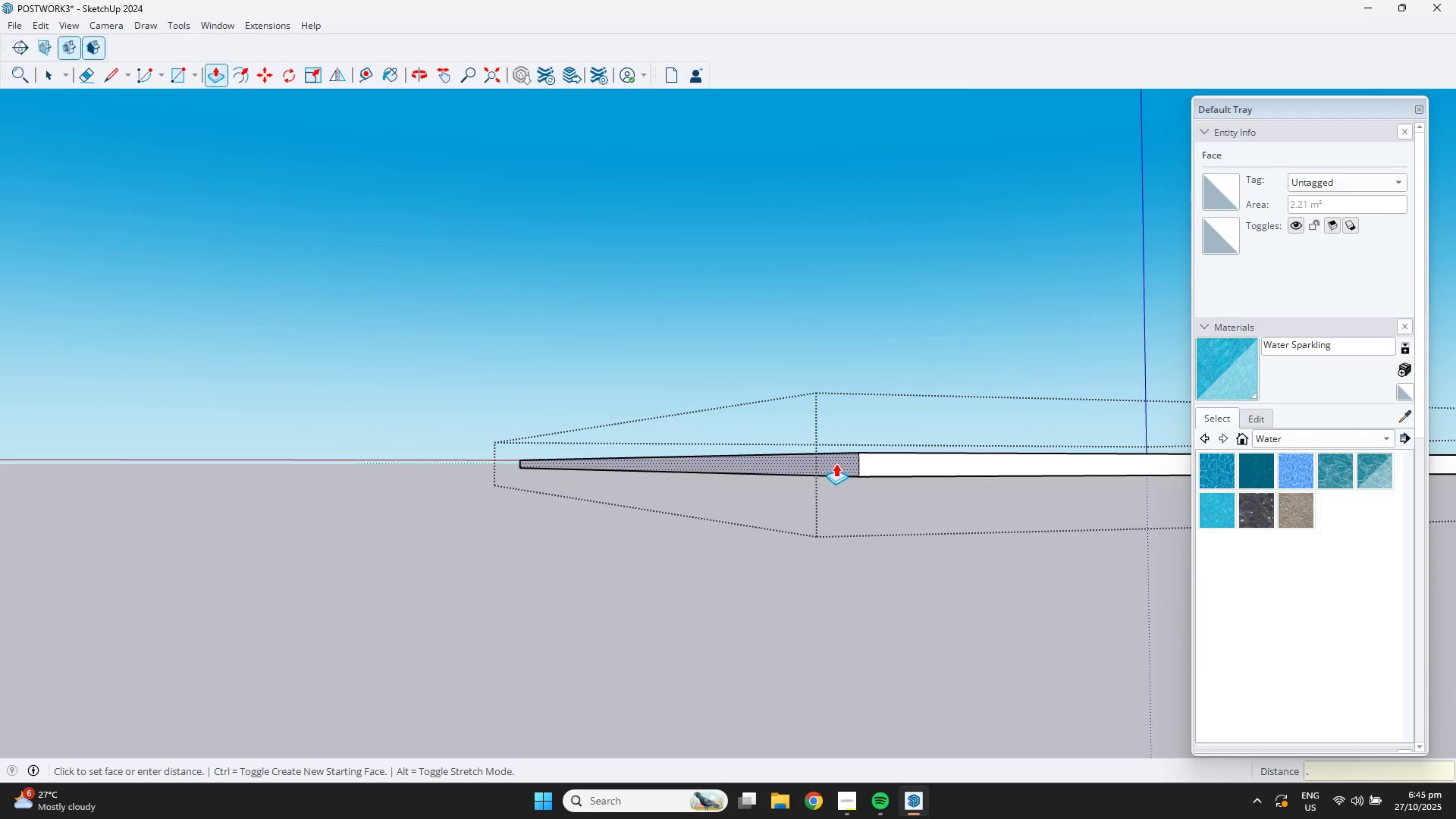 
key(Numpad2)
 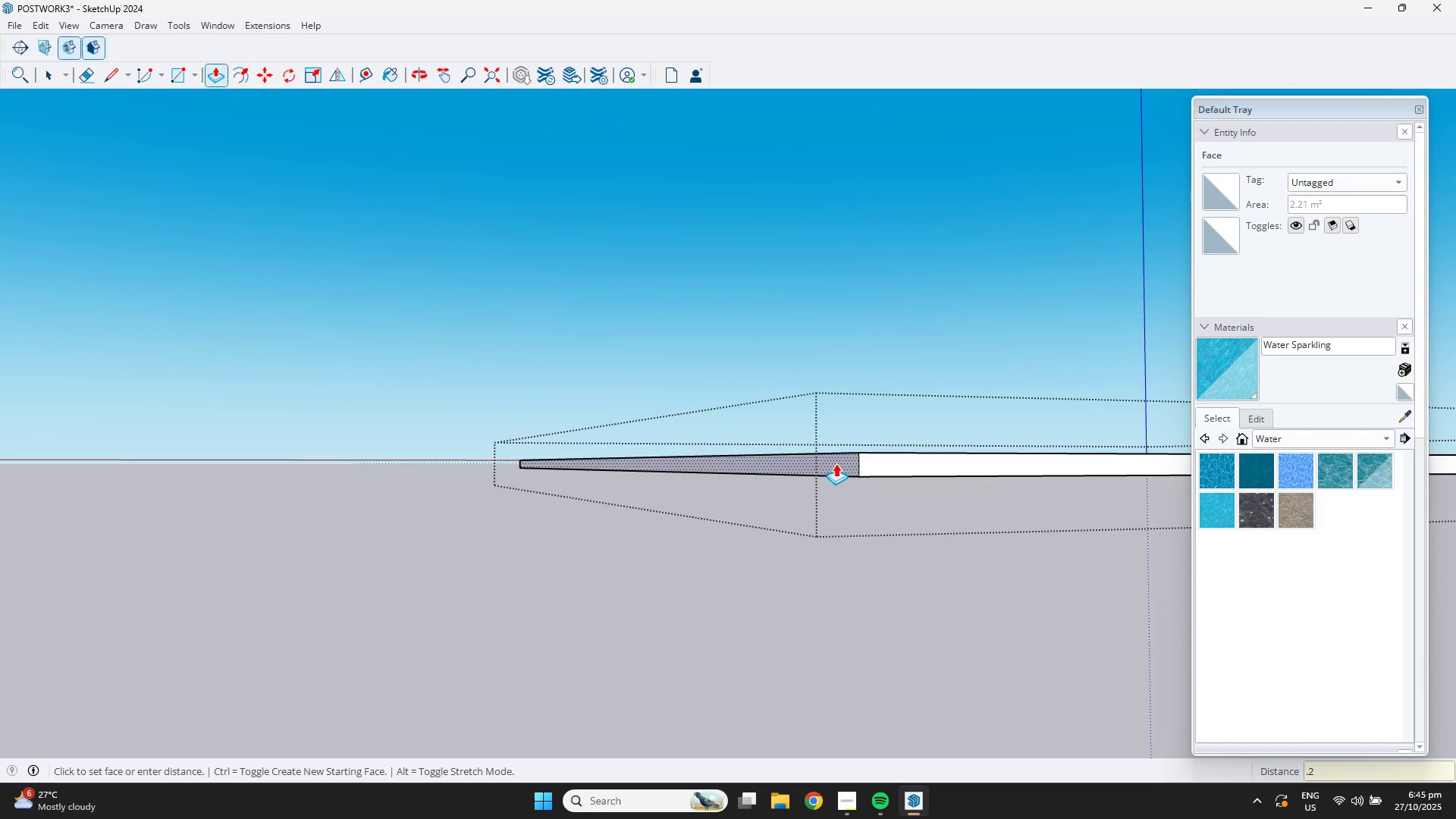 
key(Numpad5)
 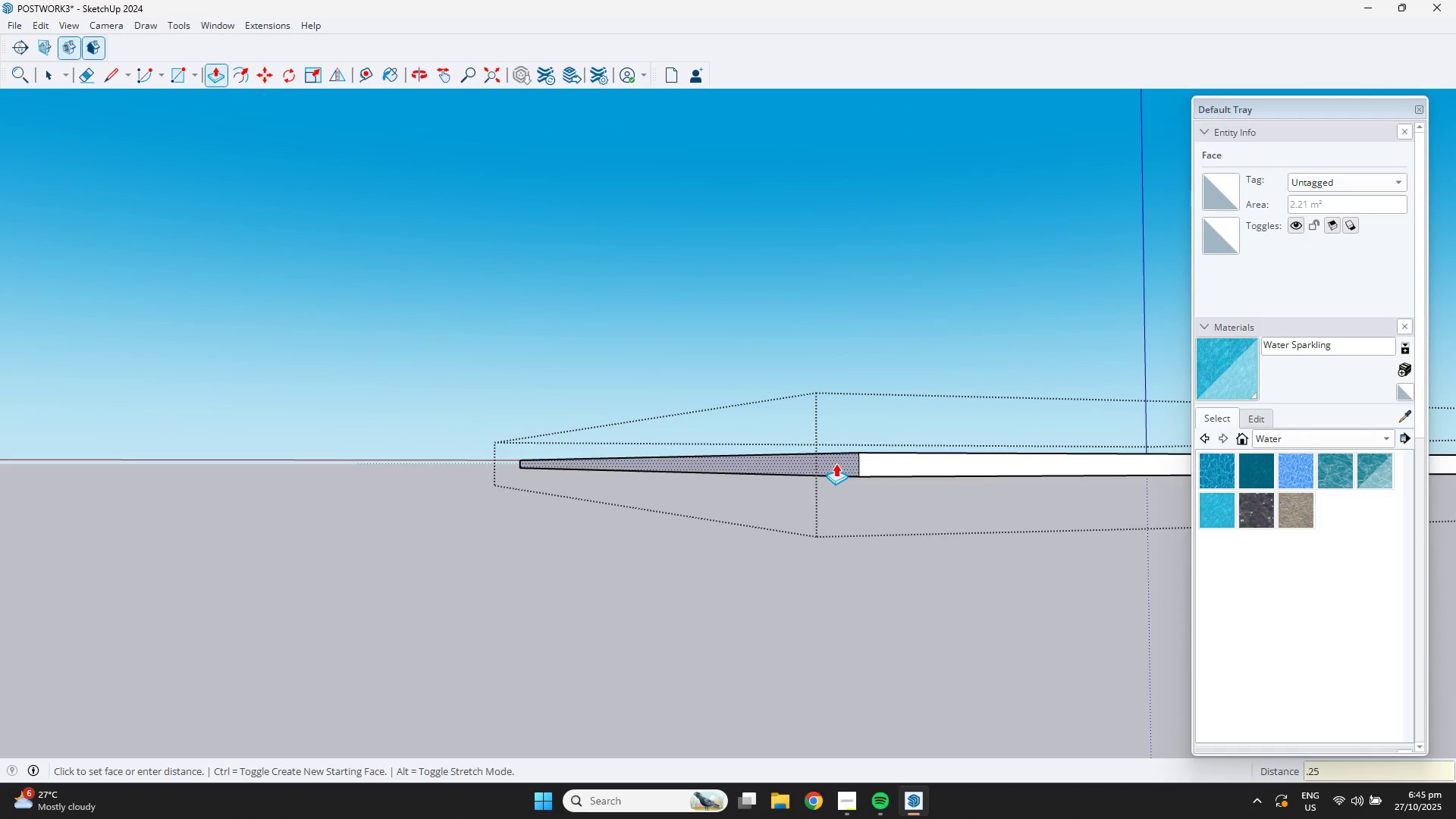 
key(NumpadEnter)
 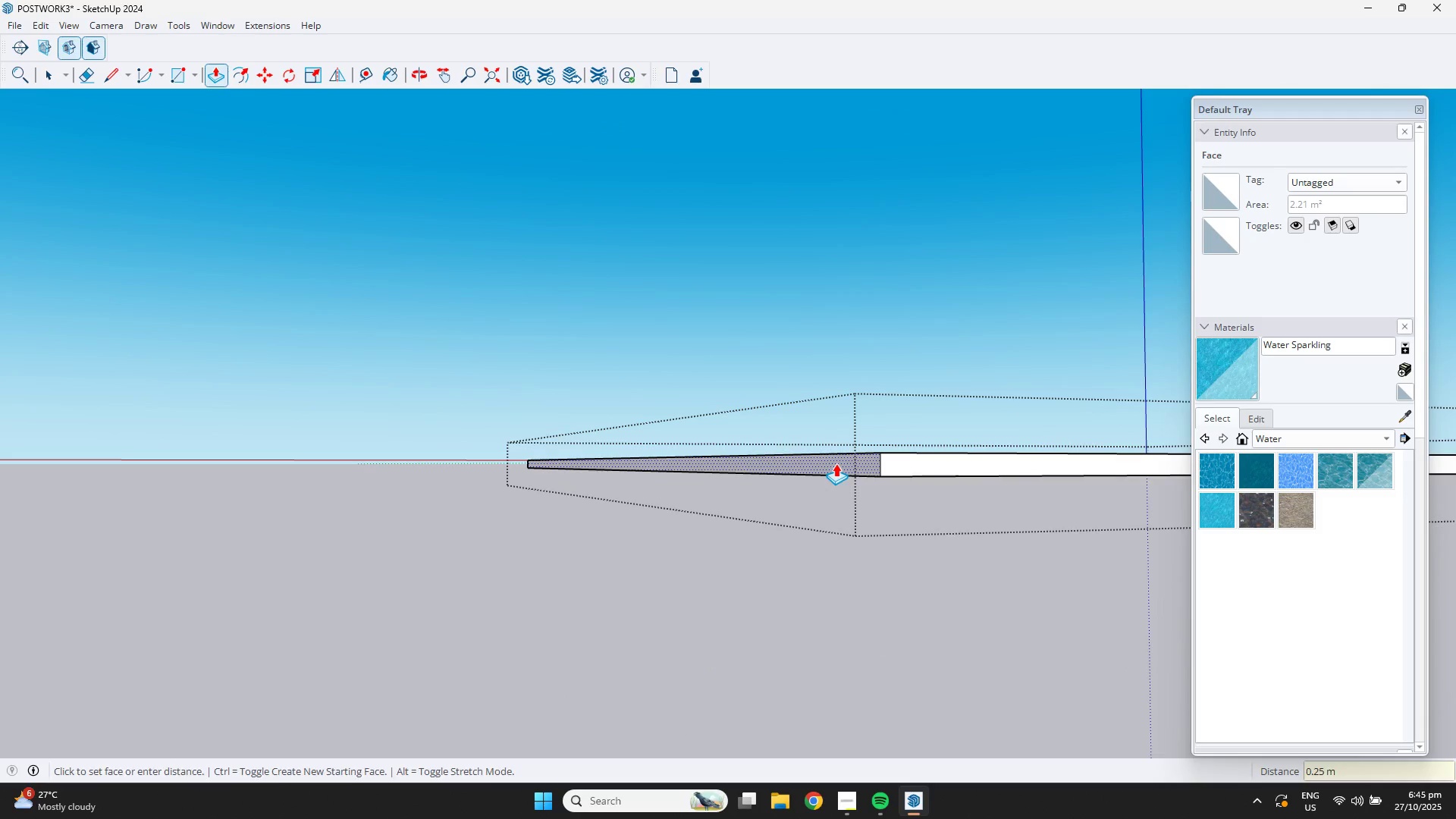 
scroll: coordinate [818, 447], scroll_direction: down, amount: 6.0
 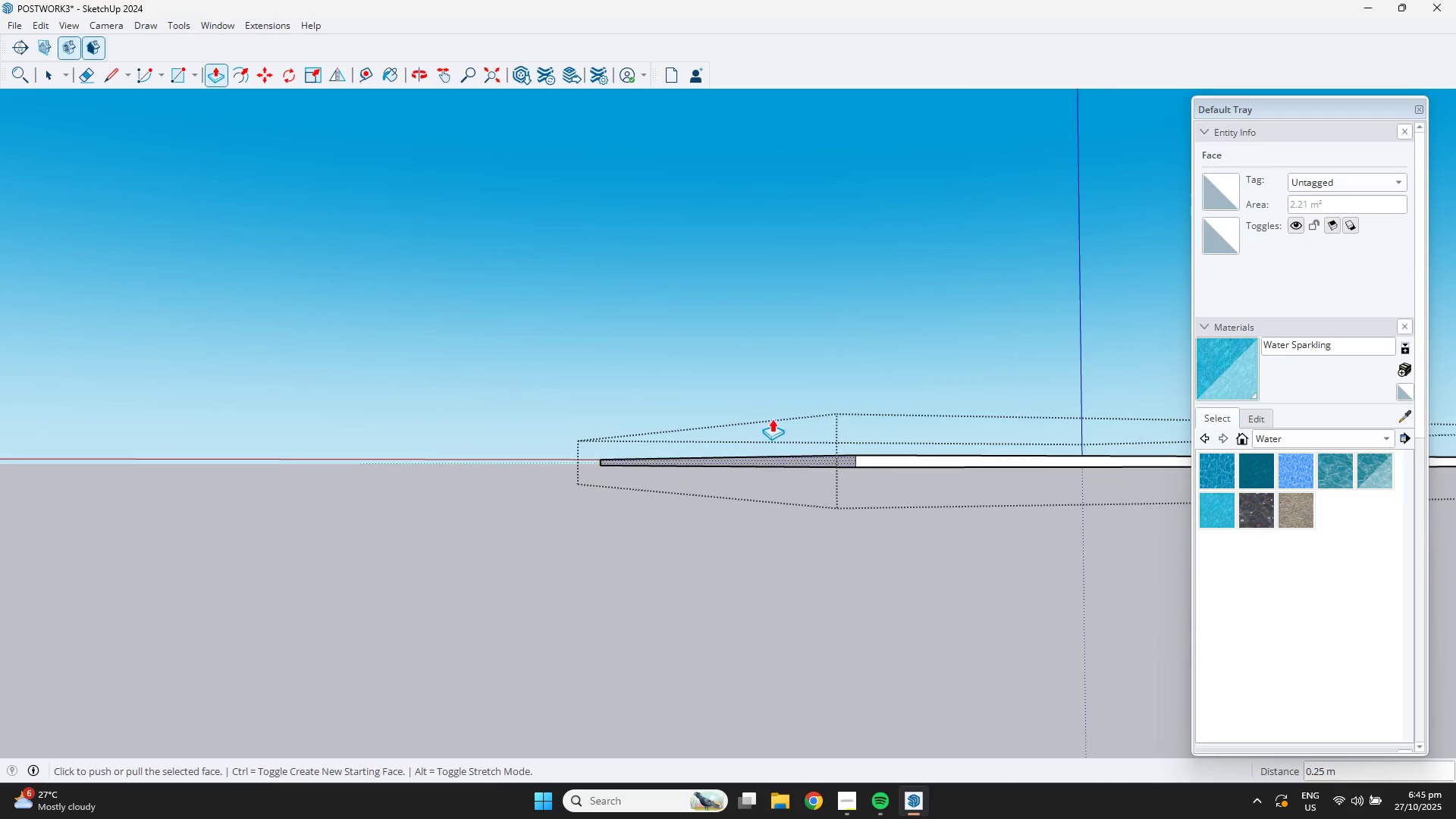 
key(Space)
 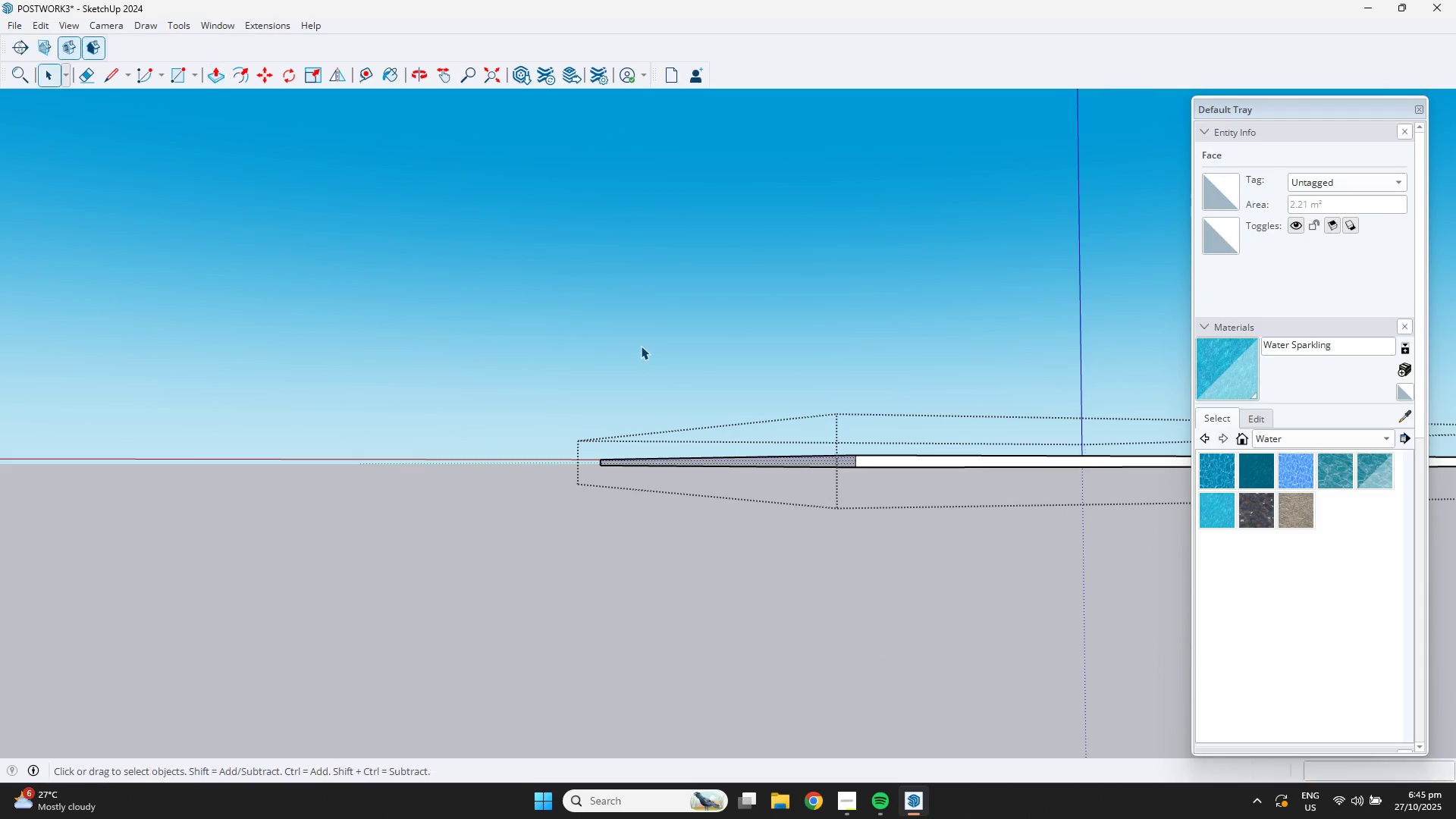 
left_click([641, 346])
 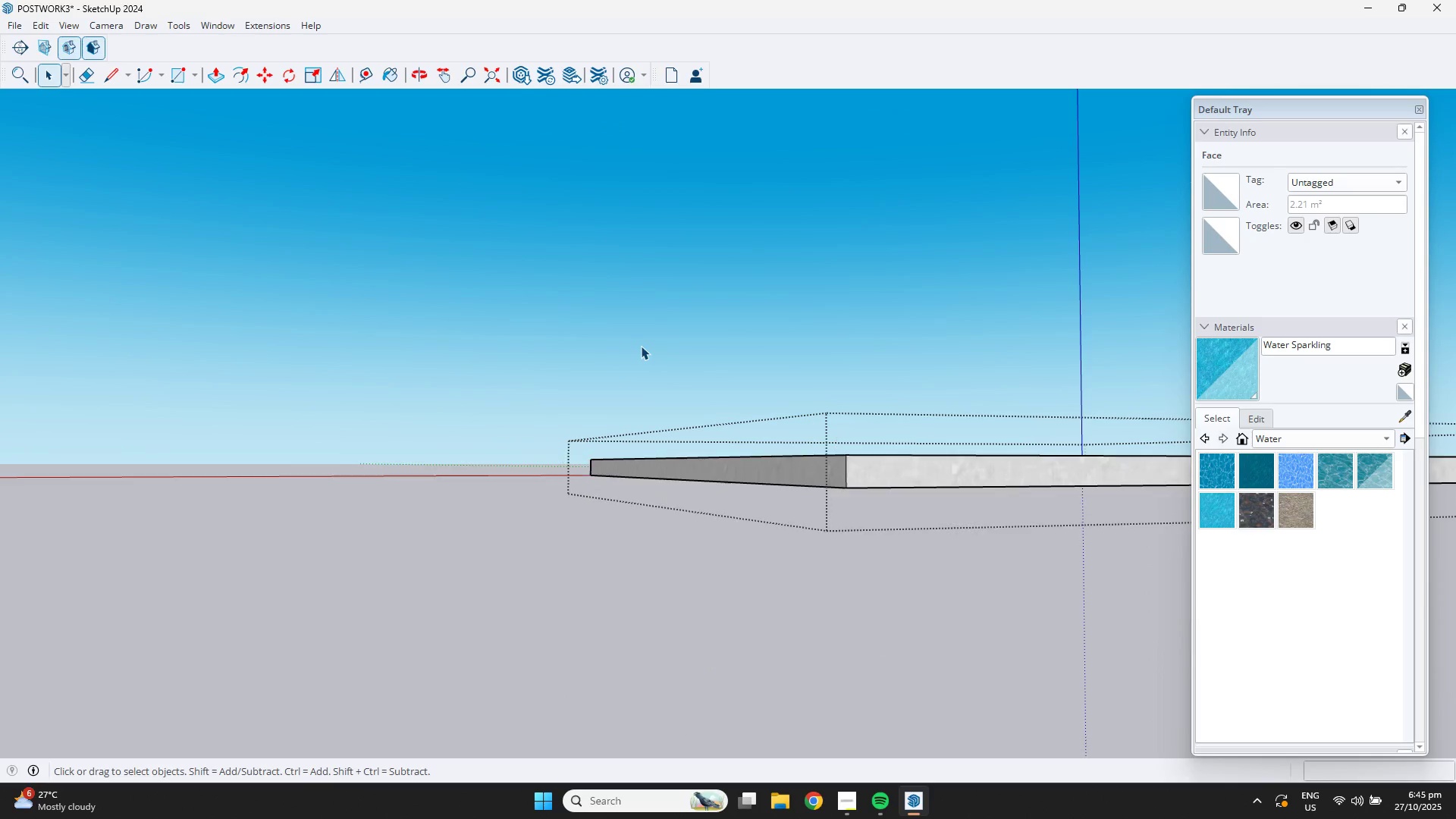 
scroll: coordinate [641, 353], scroll_direction: down, amount: 5.0
 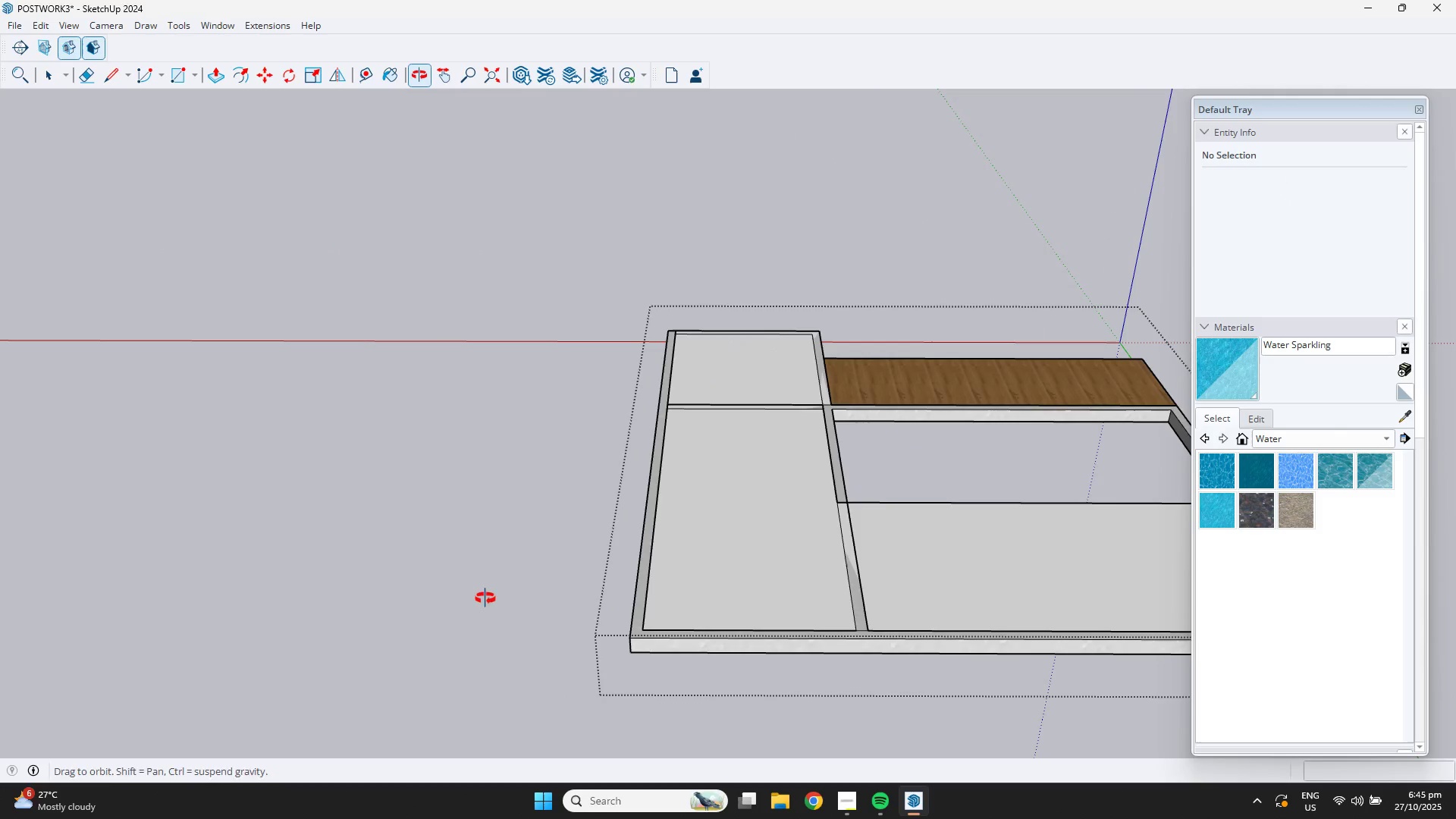 
key(Escape)
 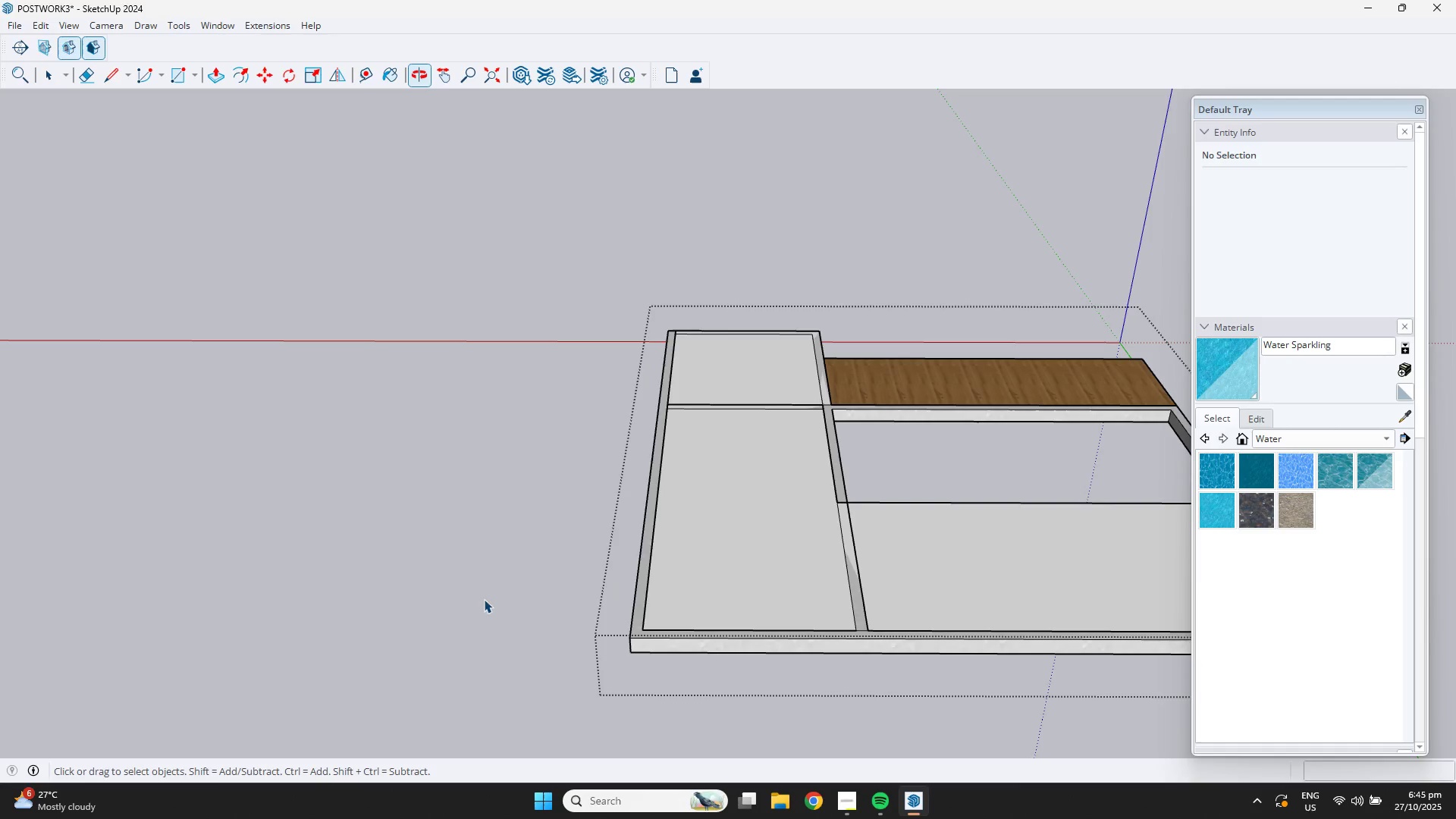 
key(Escape)
 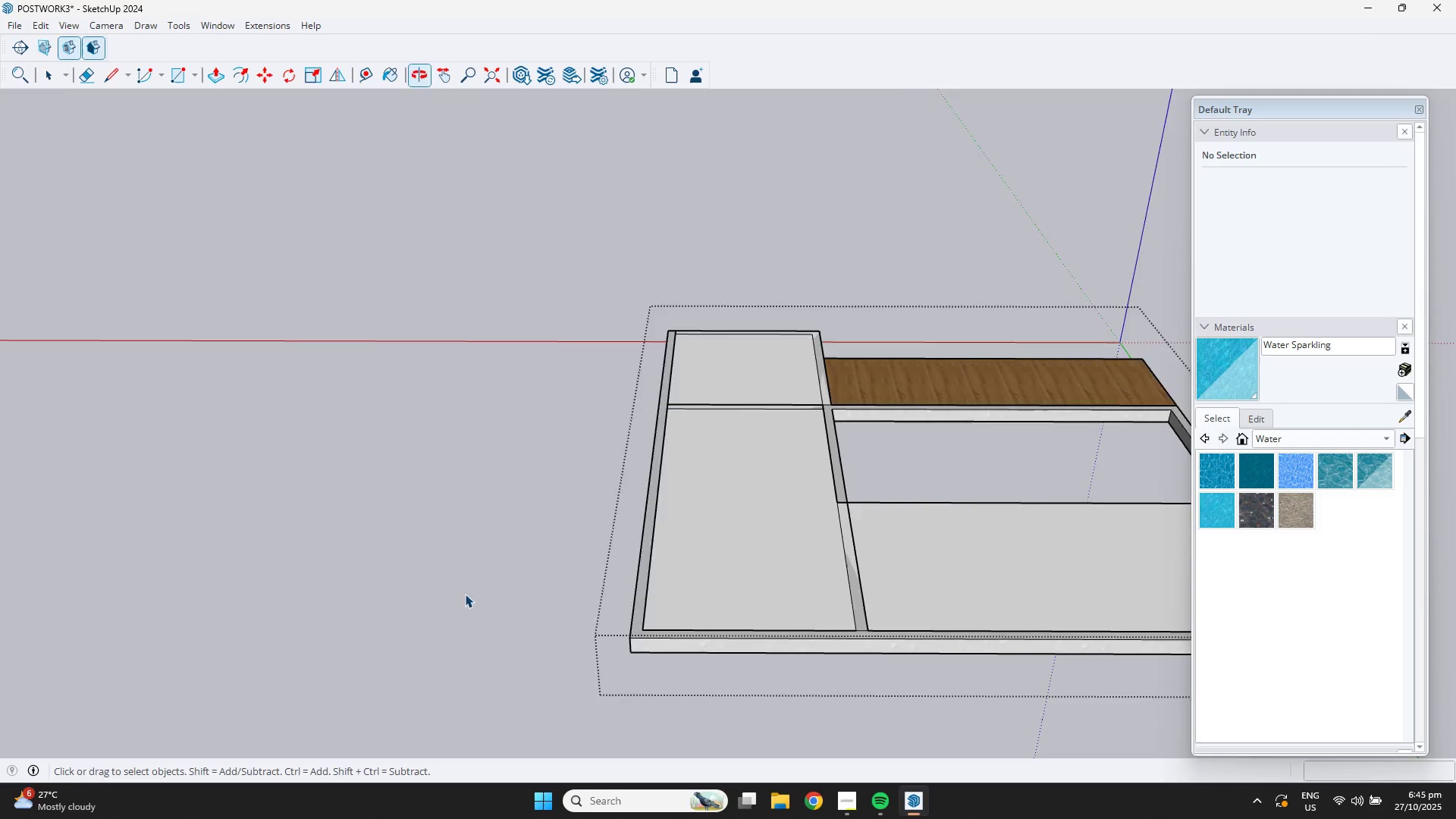 
scroll: coordinate [890, 524], scroll_direction: down, amount: 13.0
 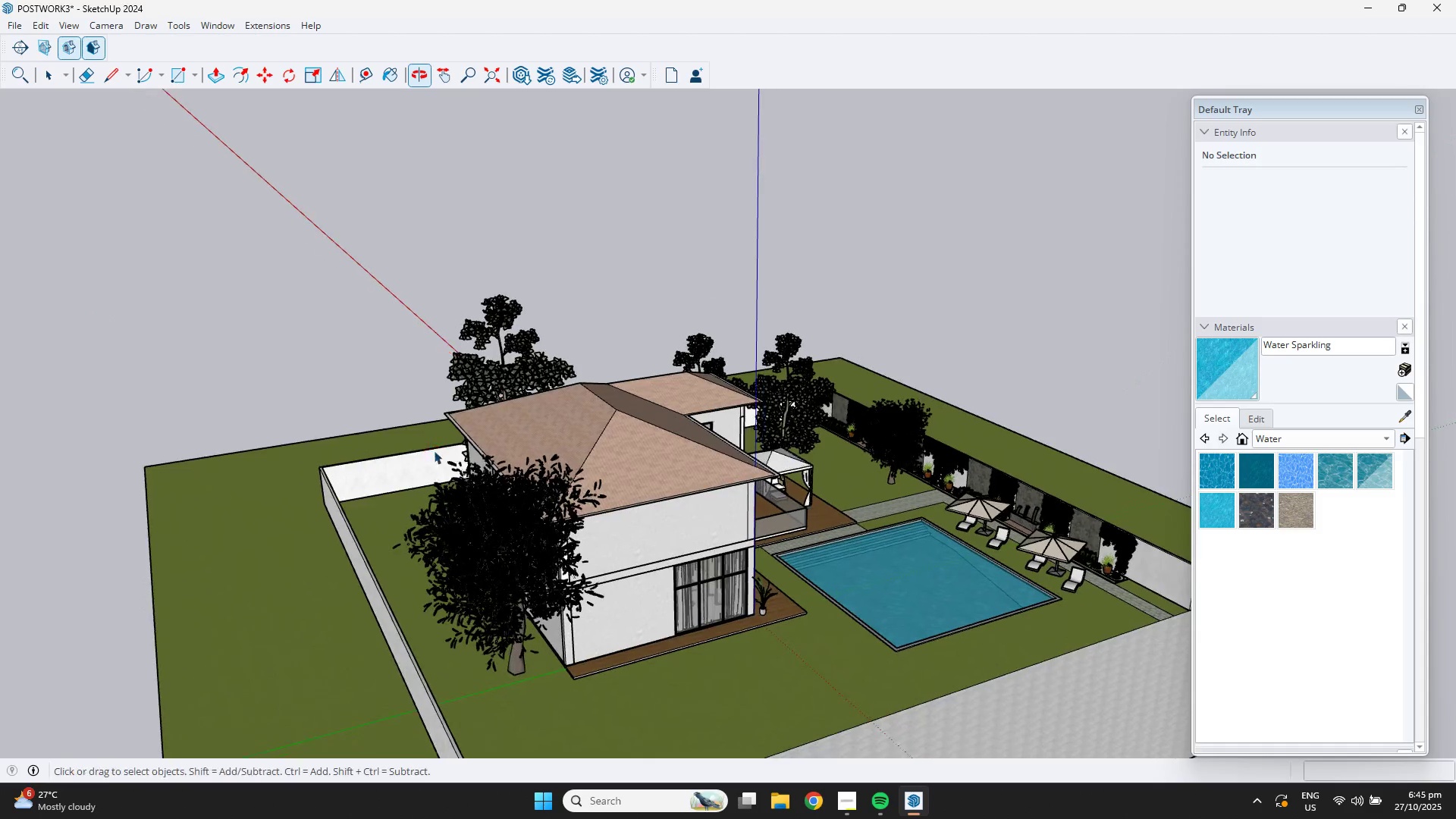 
scroll: coordinate [642, 538], scroll_direction: up, amount: 14.0
 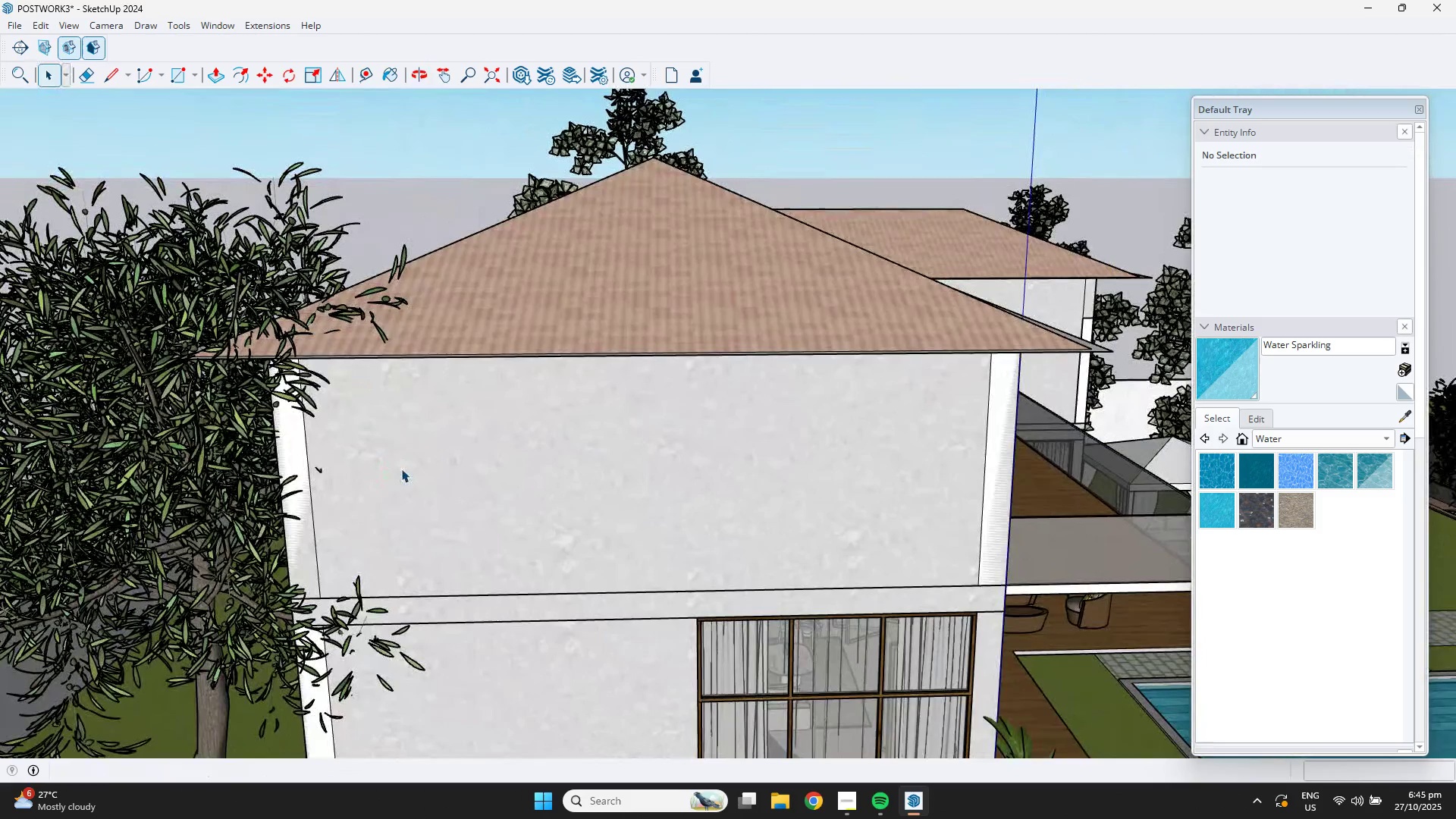 
scroll: coordinate [506, 516], scroll_direction: down, amount: 7.0
 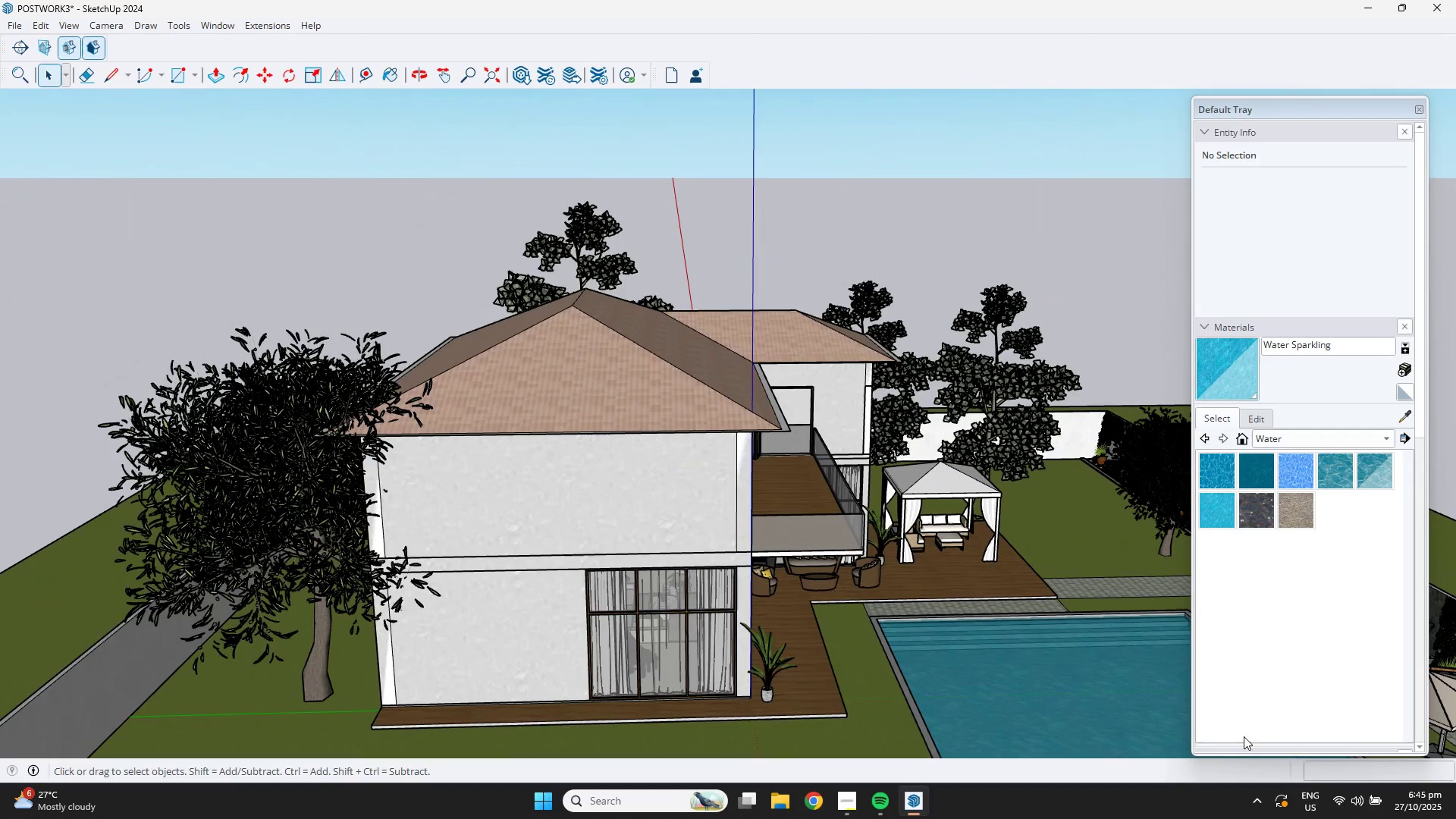 
left_click([1353, 799])
 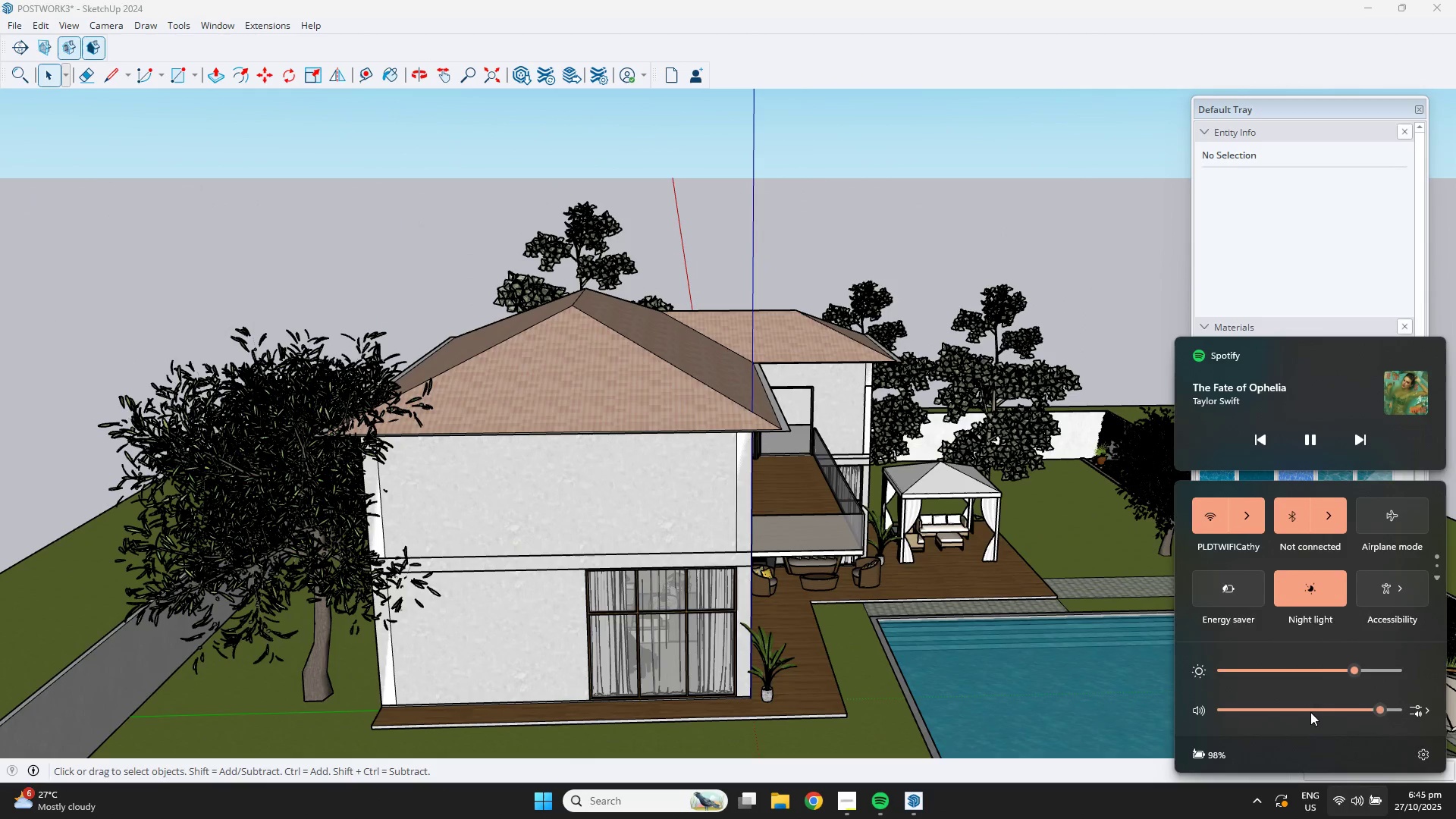 
left_click([1313, 704])
 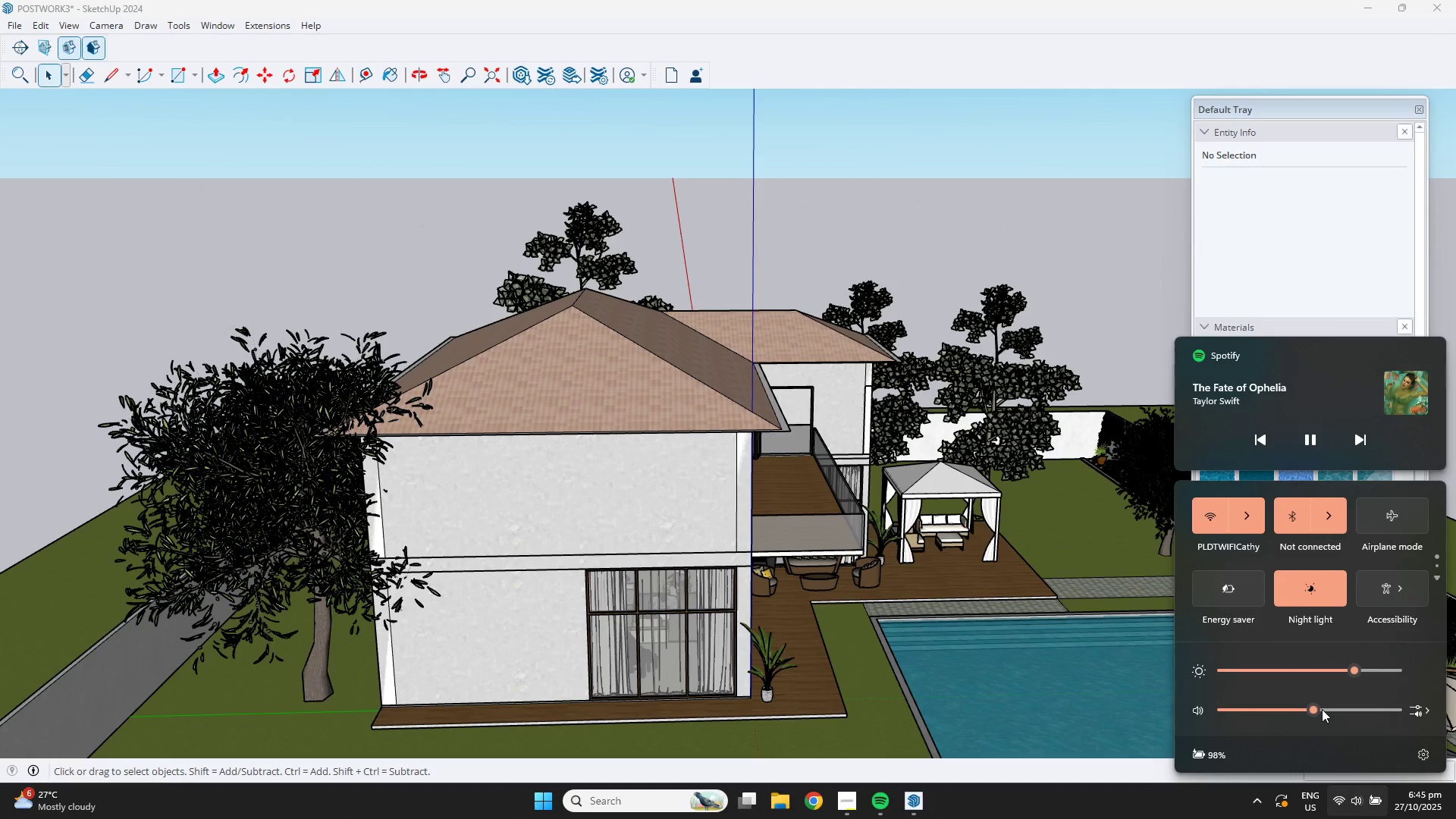 
left_click([1323, 708])
 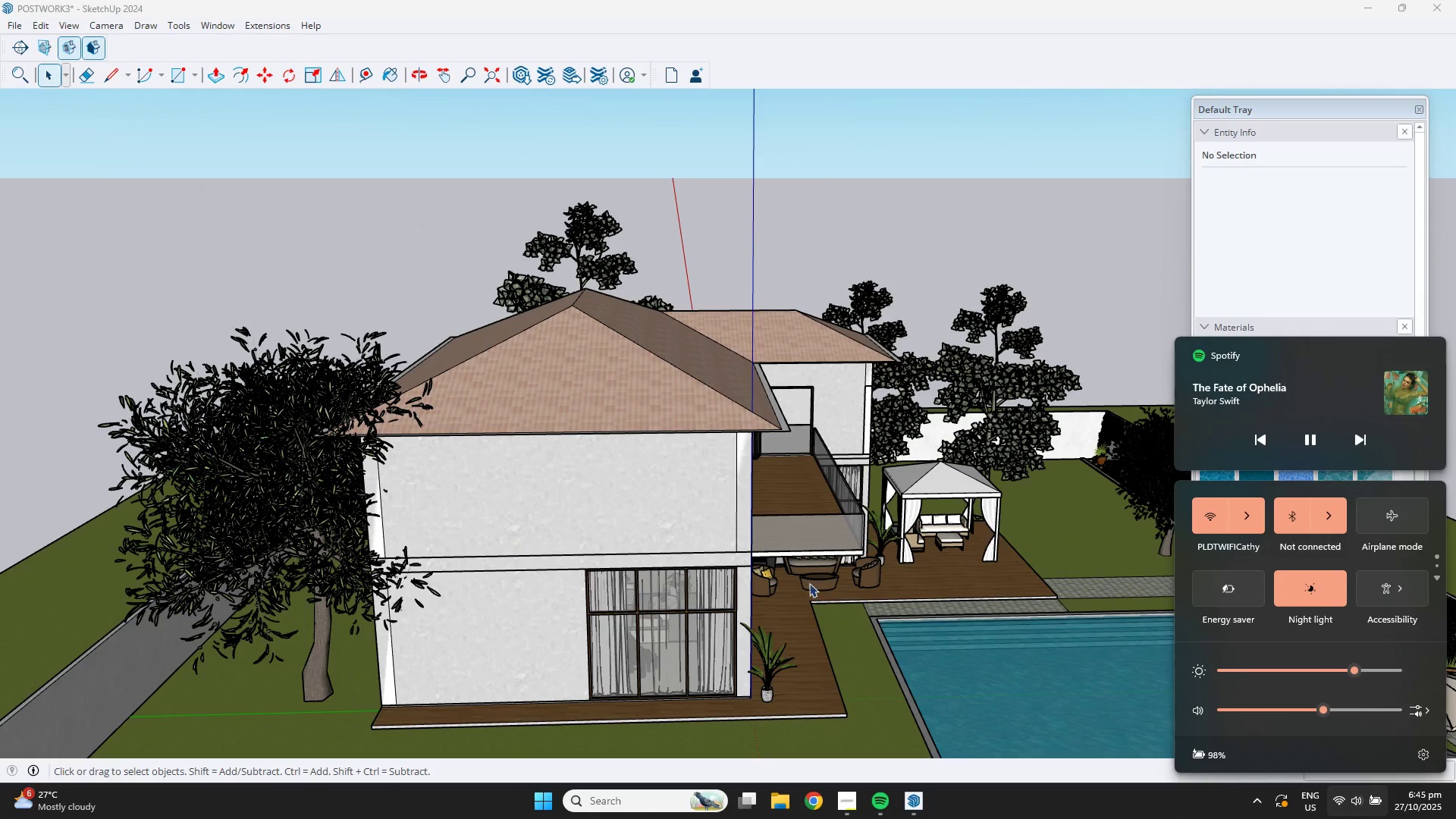 
scroll: coordinate [629, 527], scroll_direction: up, amount: 6.0
 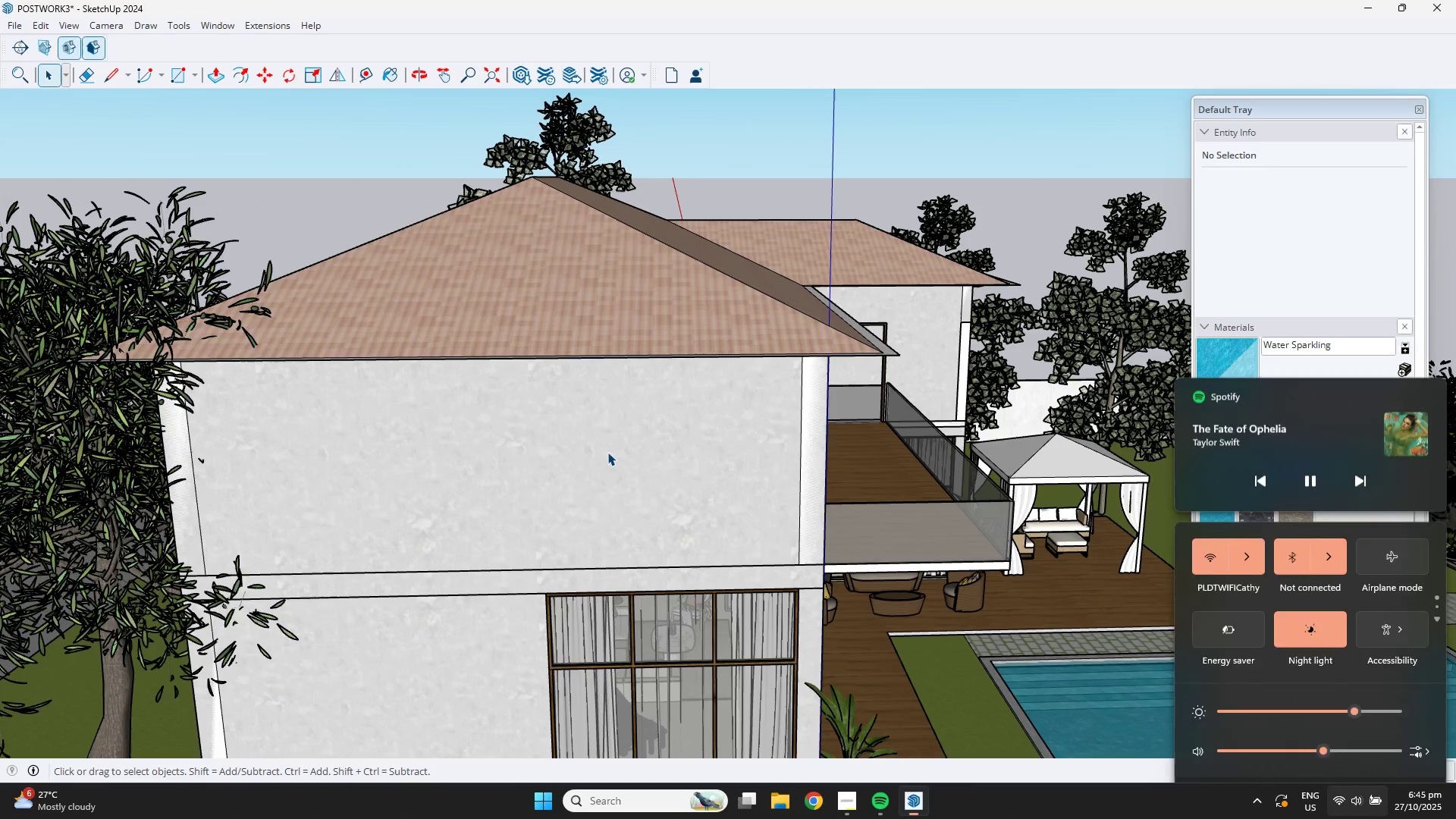 
double_click([607, 452])
 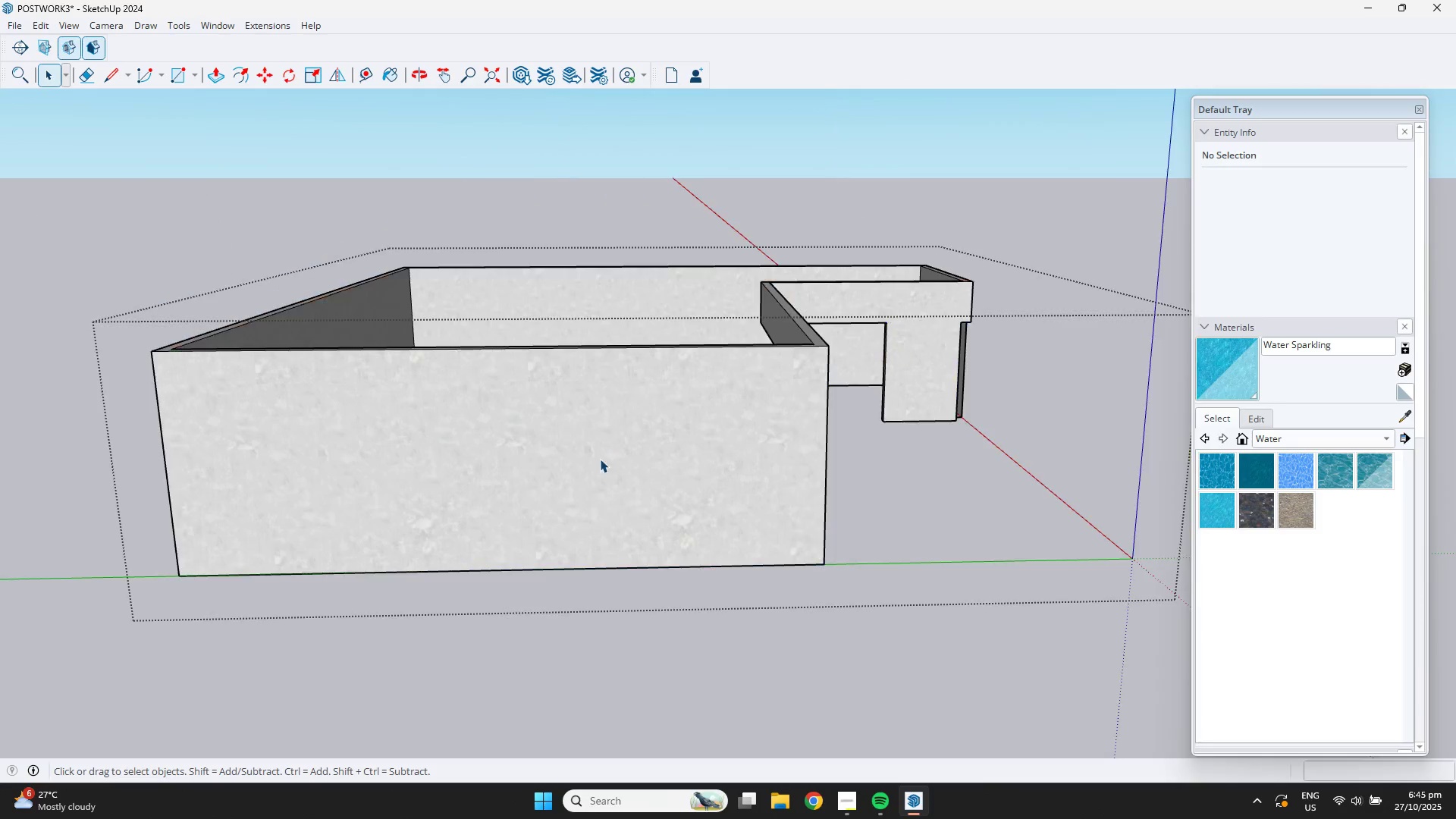 
scroll: coordinate [596, 463], scroll_direction: up, amount: 5.0
 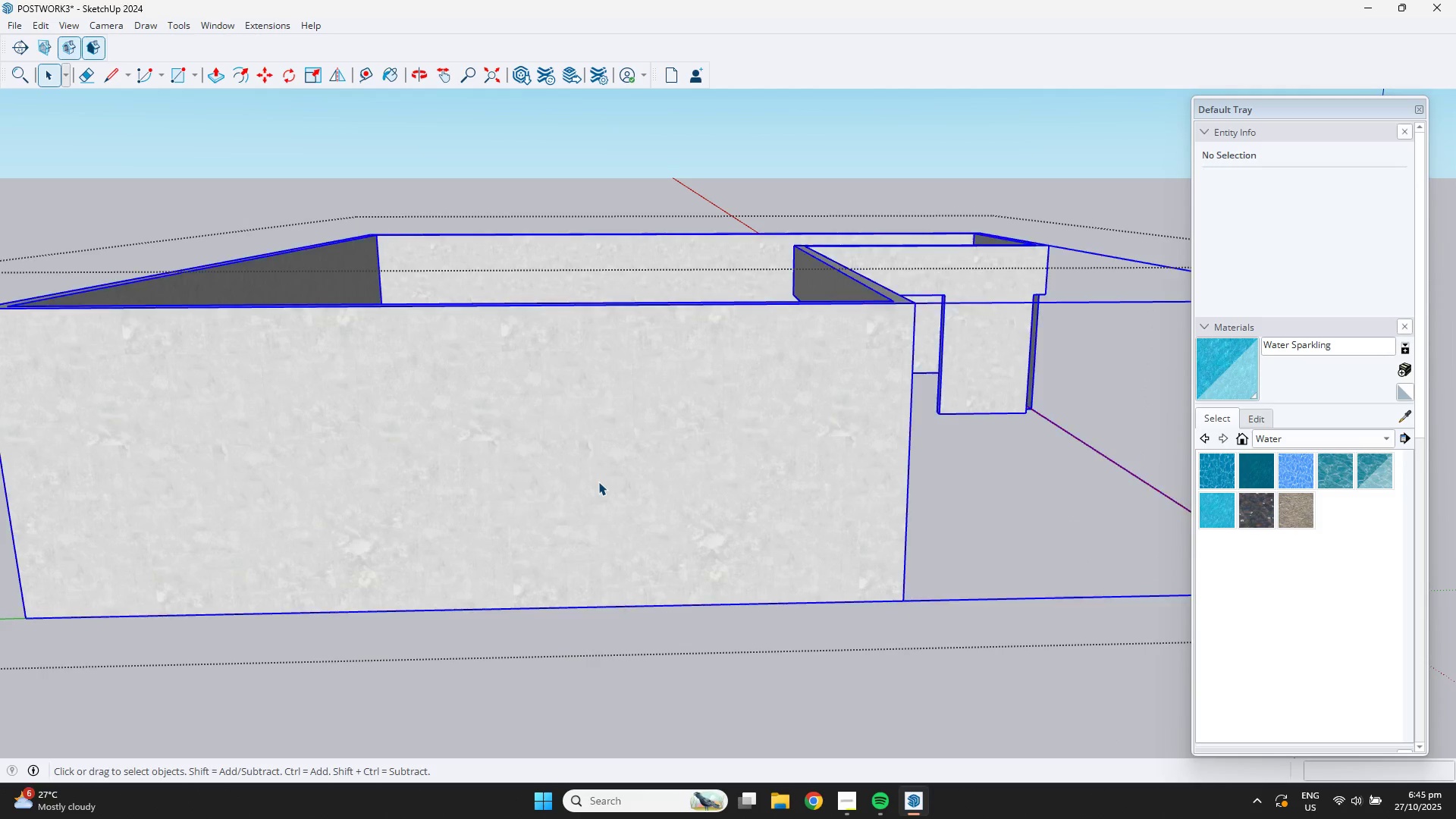 
double_click([598, 482])
 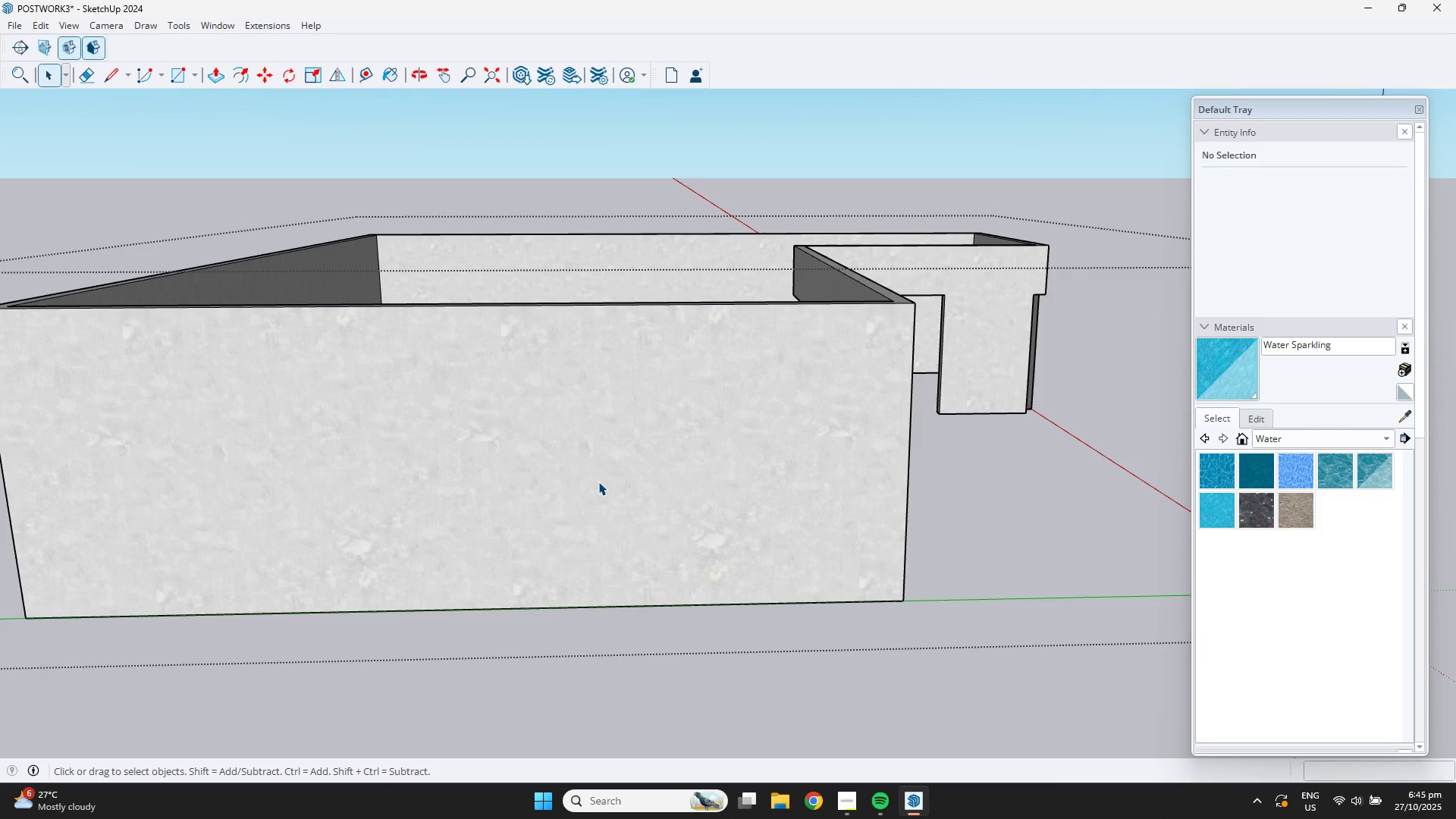 
key(T)
 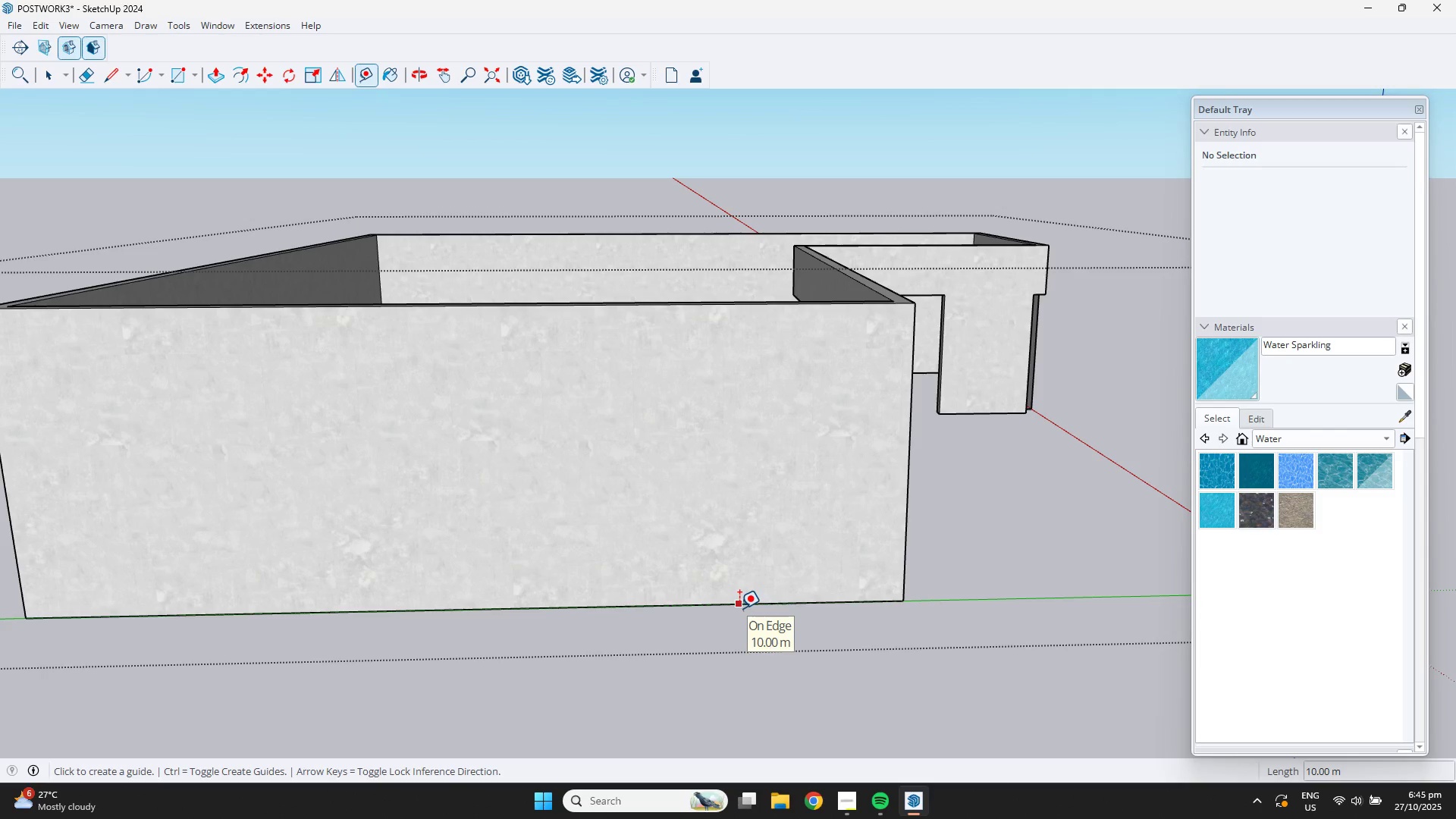 
key(Escape)
 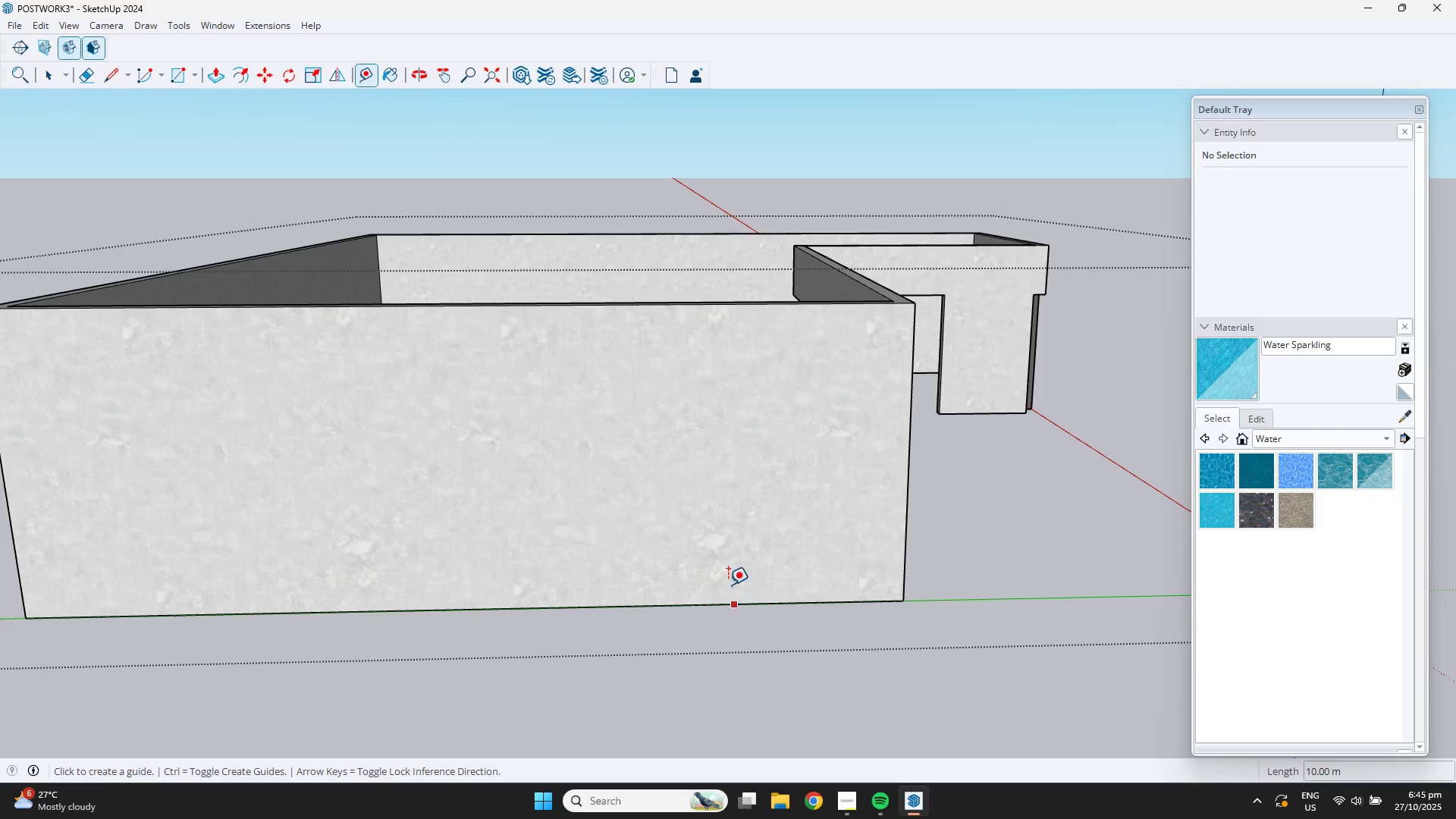 
key(Space)
 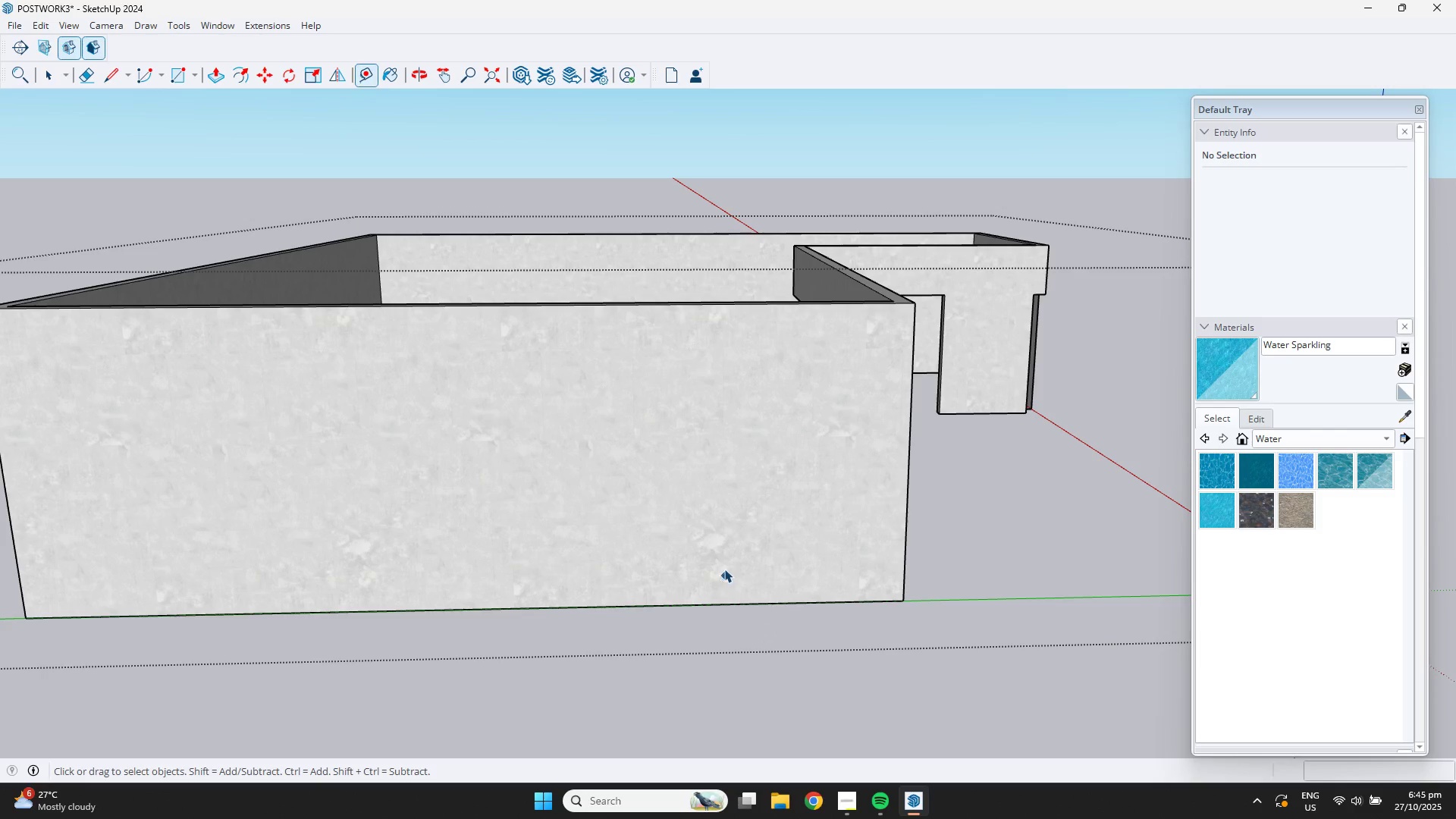 
scroll: coordinate [711, 538], scroll_direction: down, amount: 9.0
 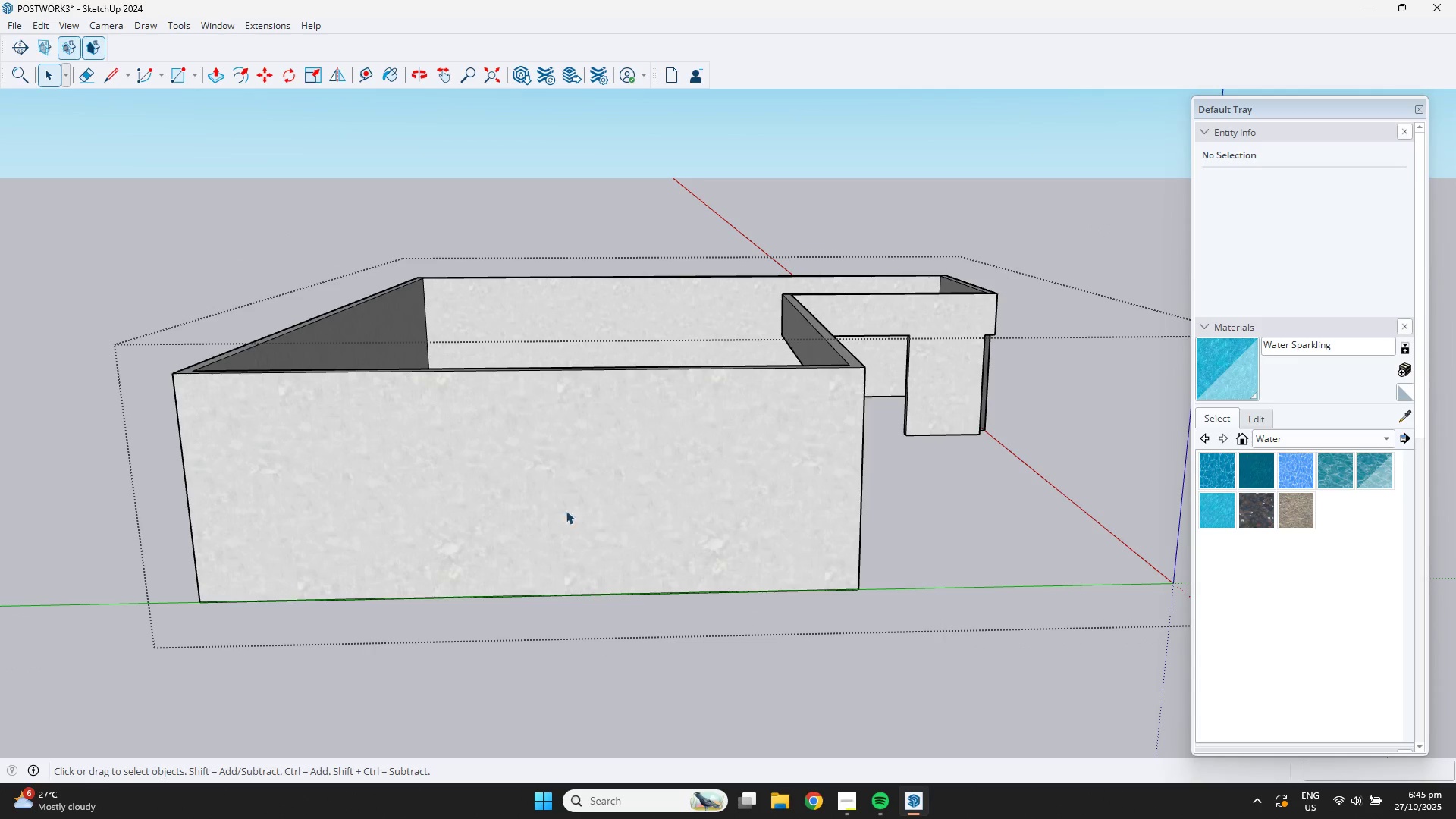 
key(Escape)
 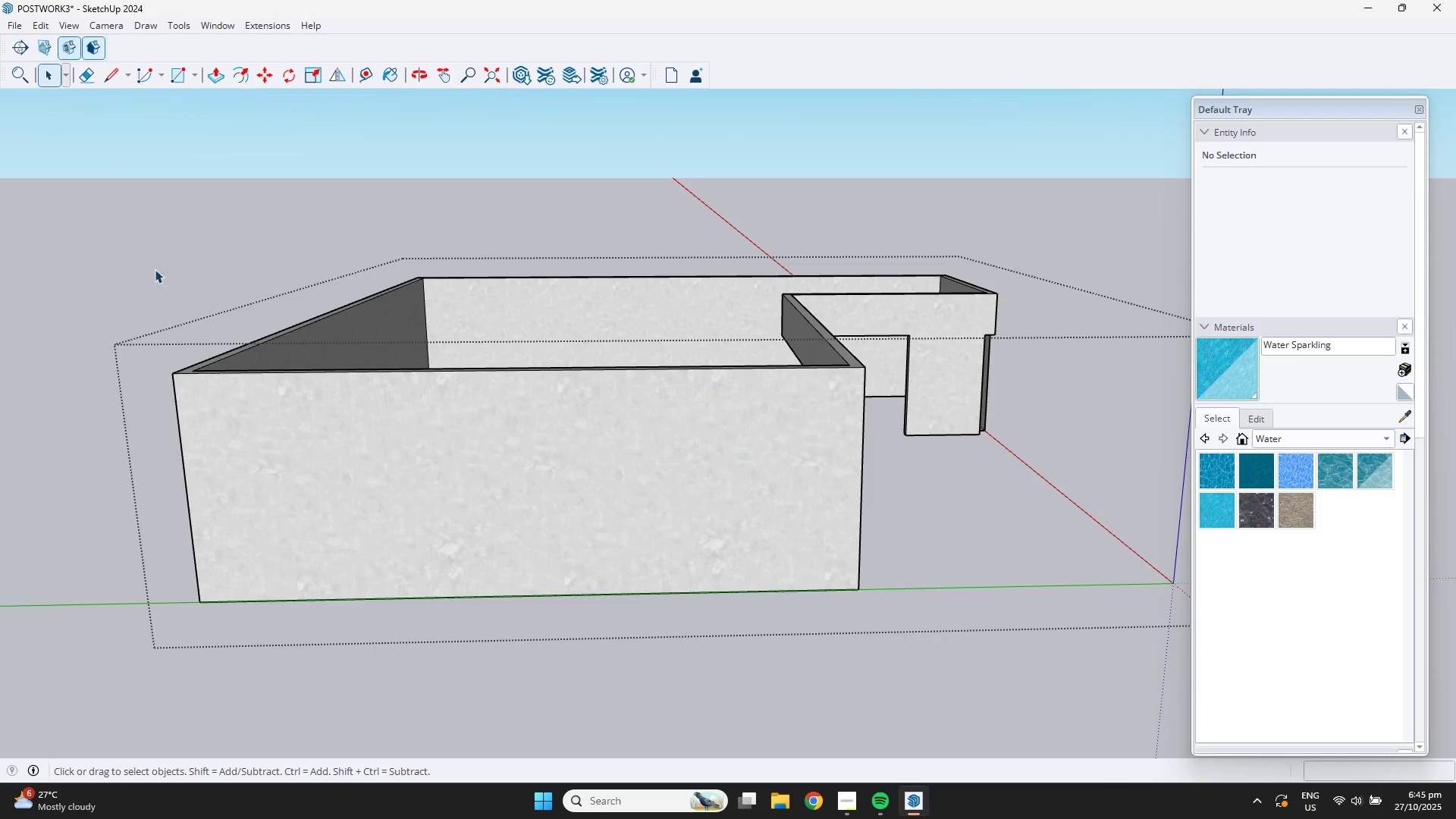 
left_click([155, 269])
 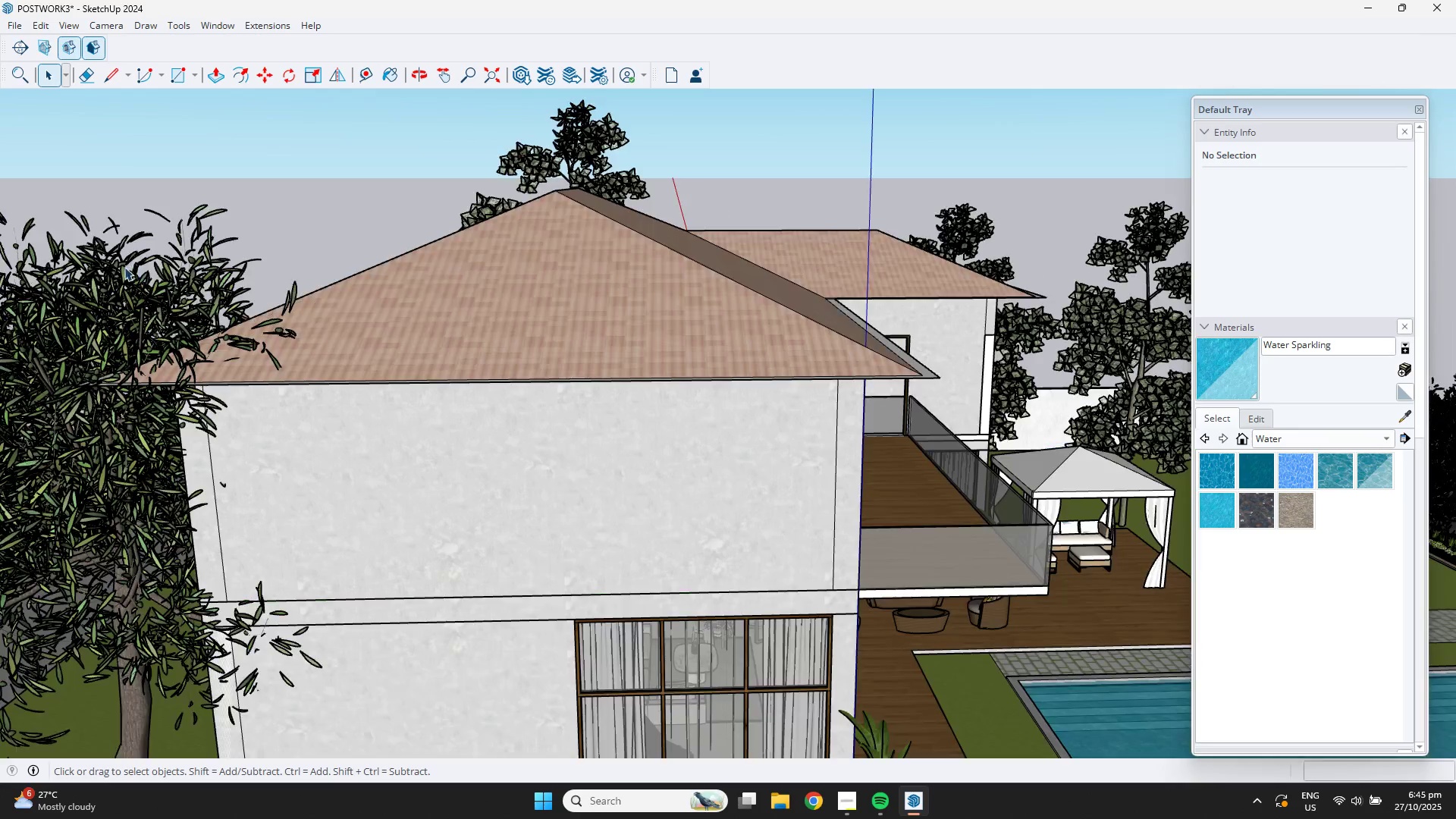 
double_click([124, 267])
 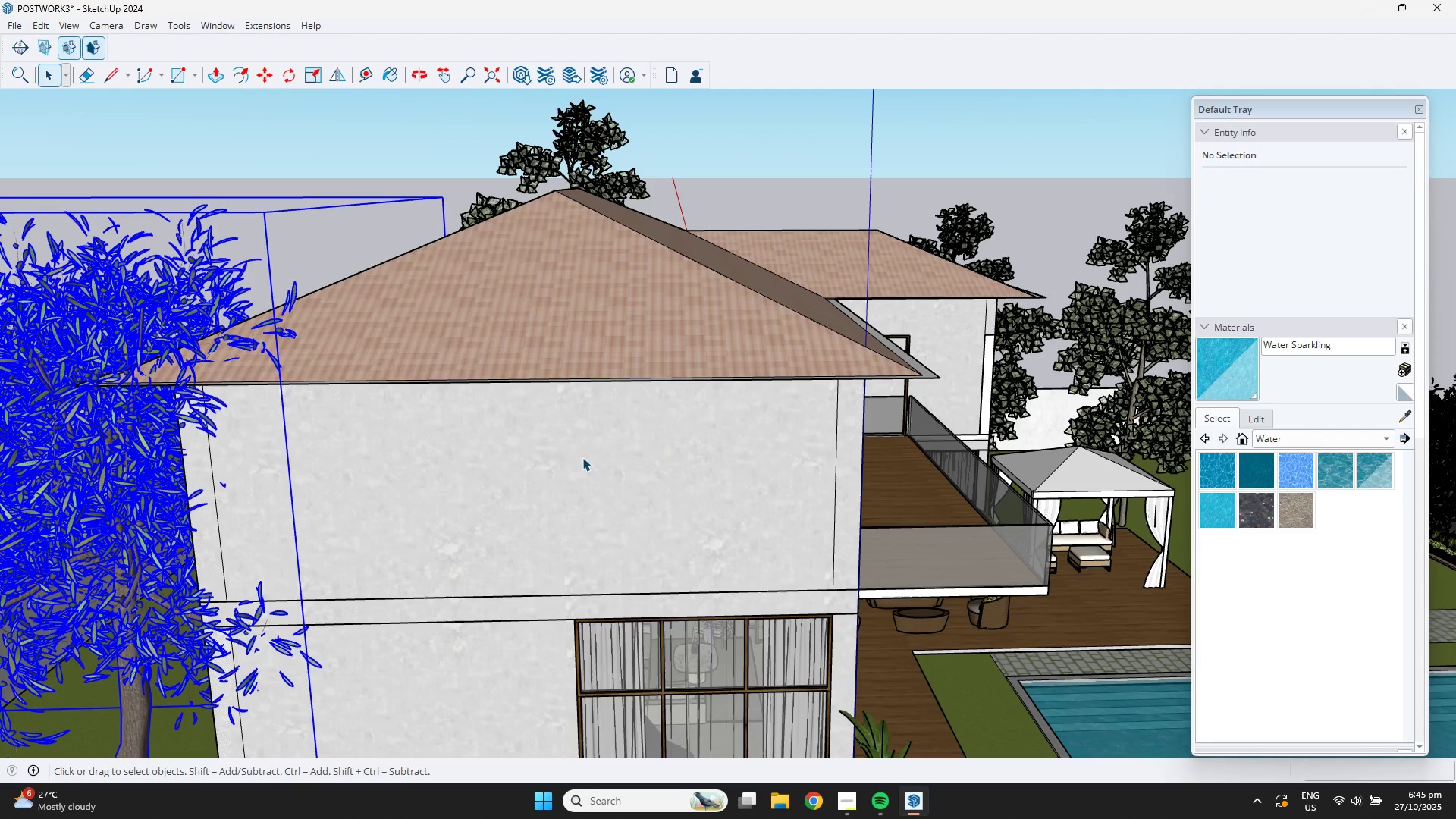 
scroll: coordinate [629, 510], scroll_direction: down, amount: 3.0
 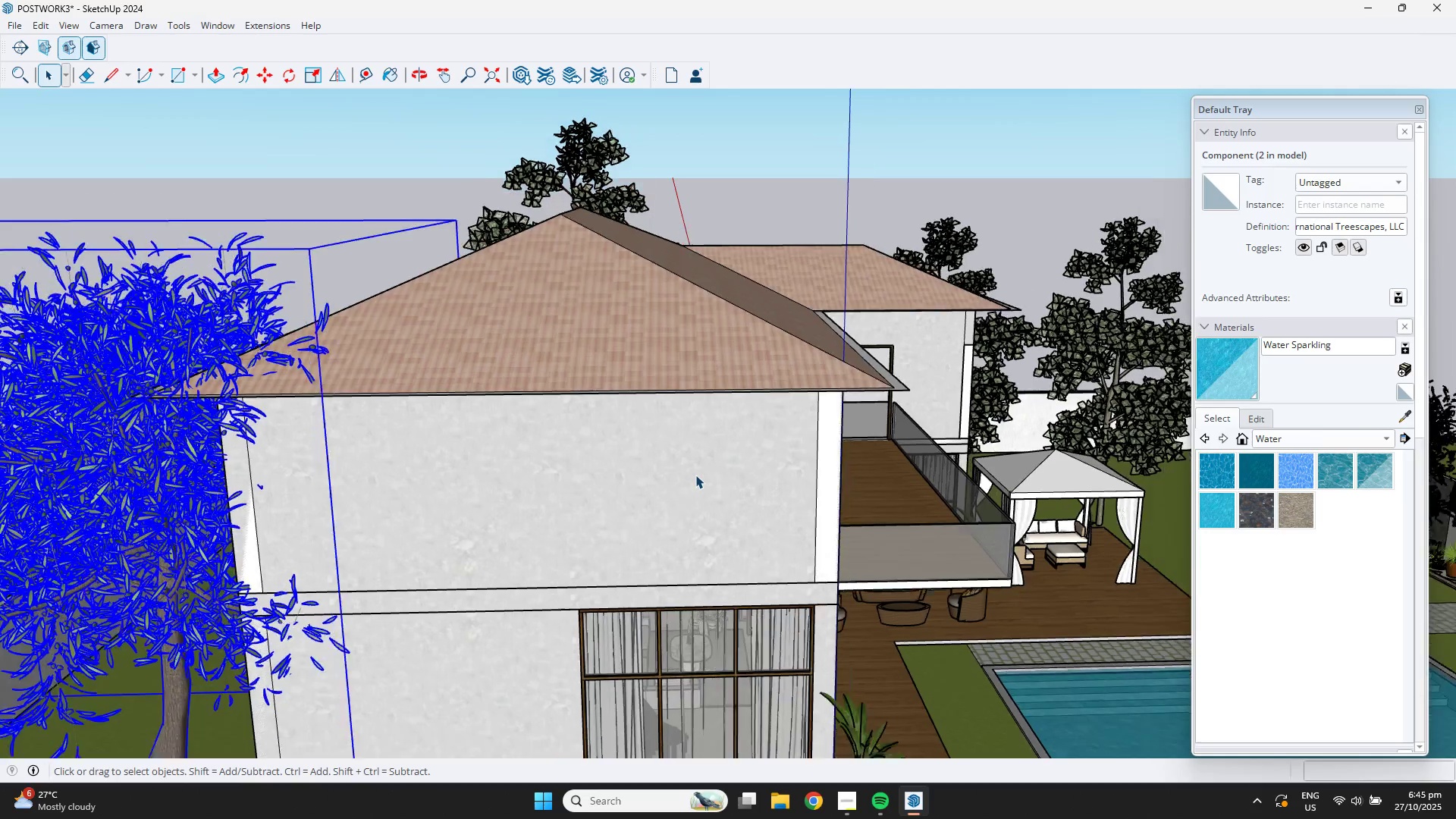 
left_click([695, 474])
 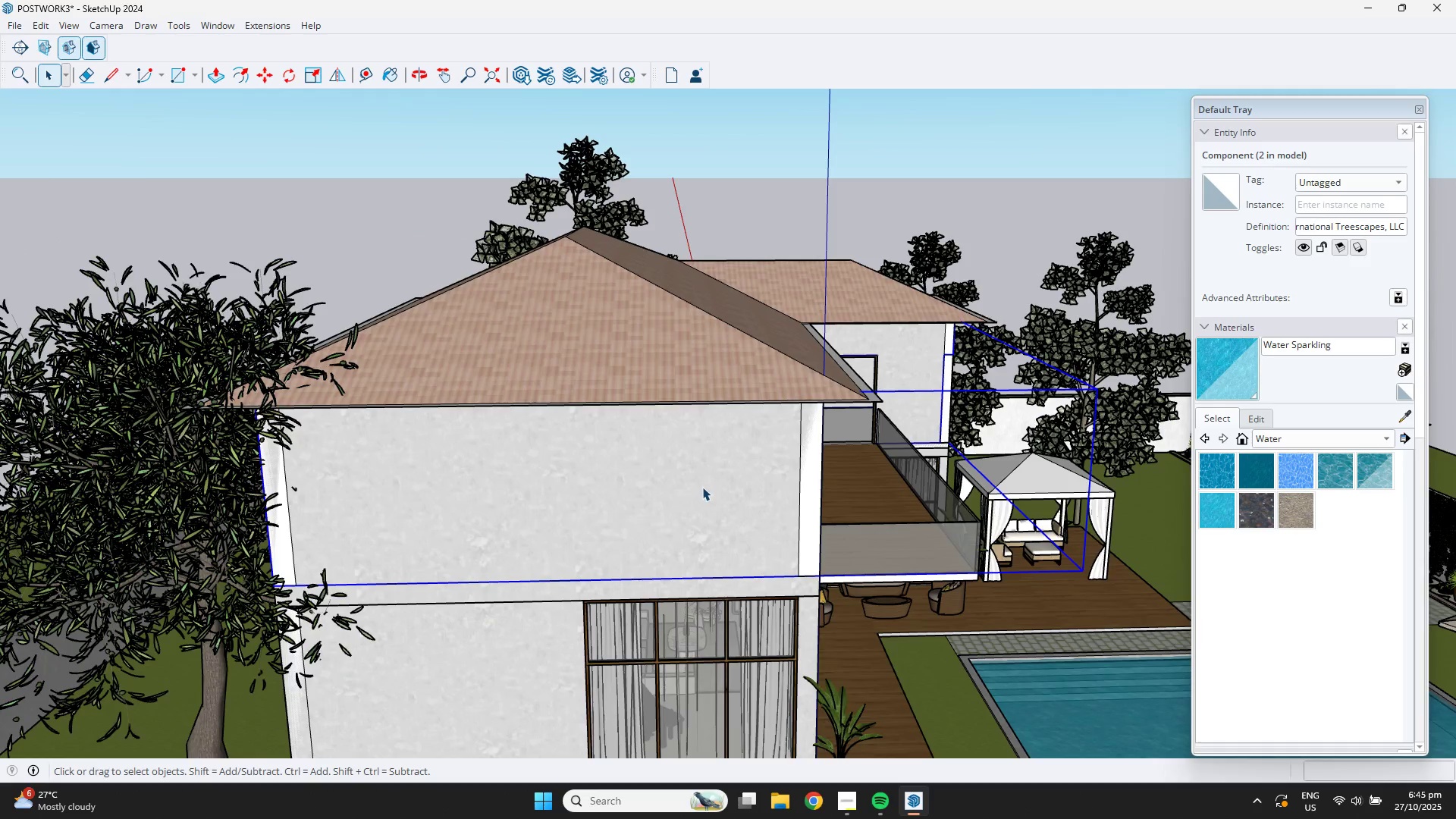 
scroll: coordinate [702, 493], scroll_direction: up, amount: 4.0
 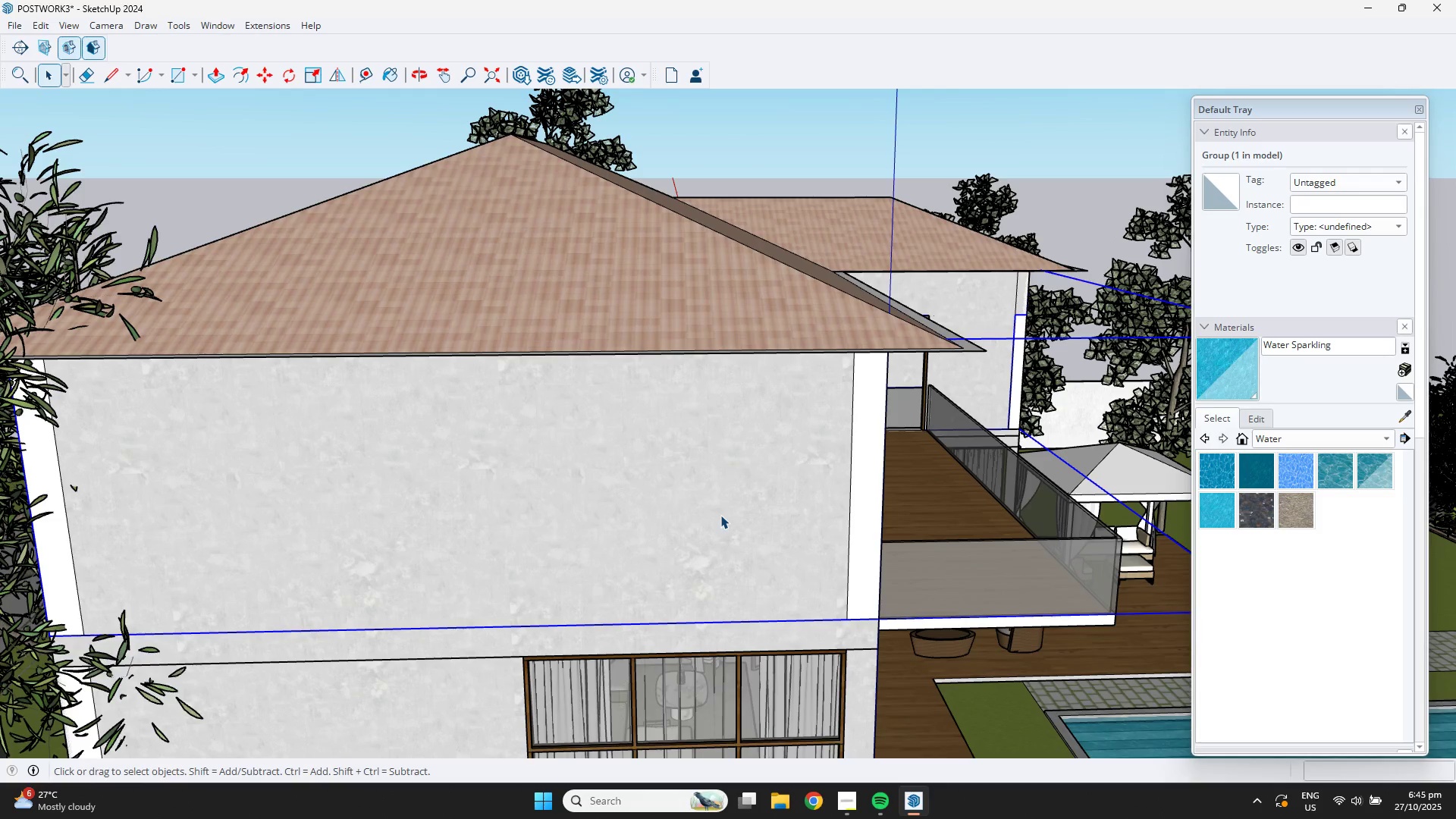 
double_click([720, 515])
 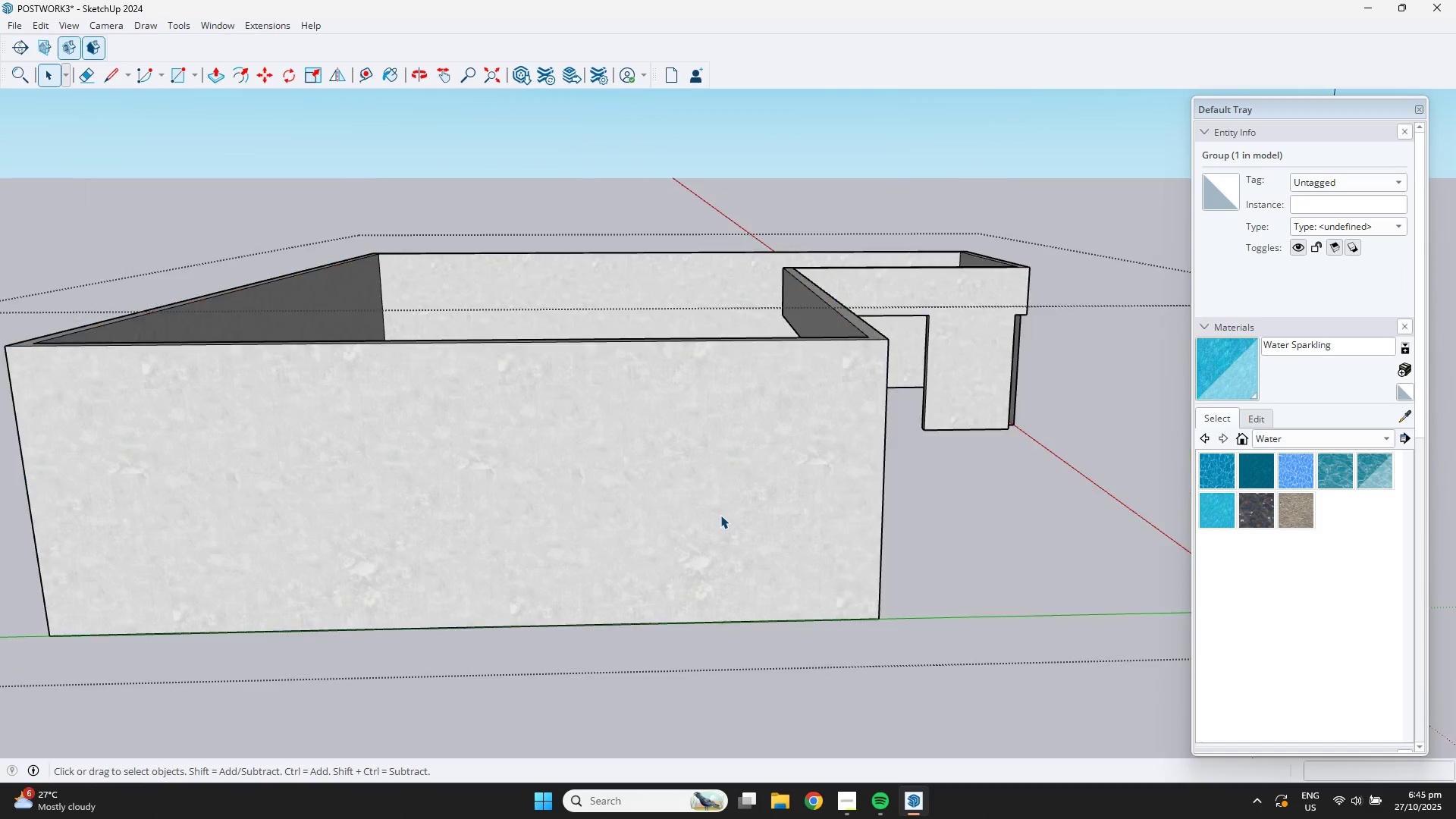 
triple_click([720, 515])
 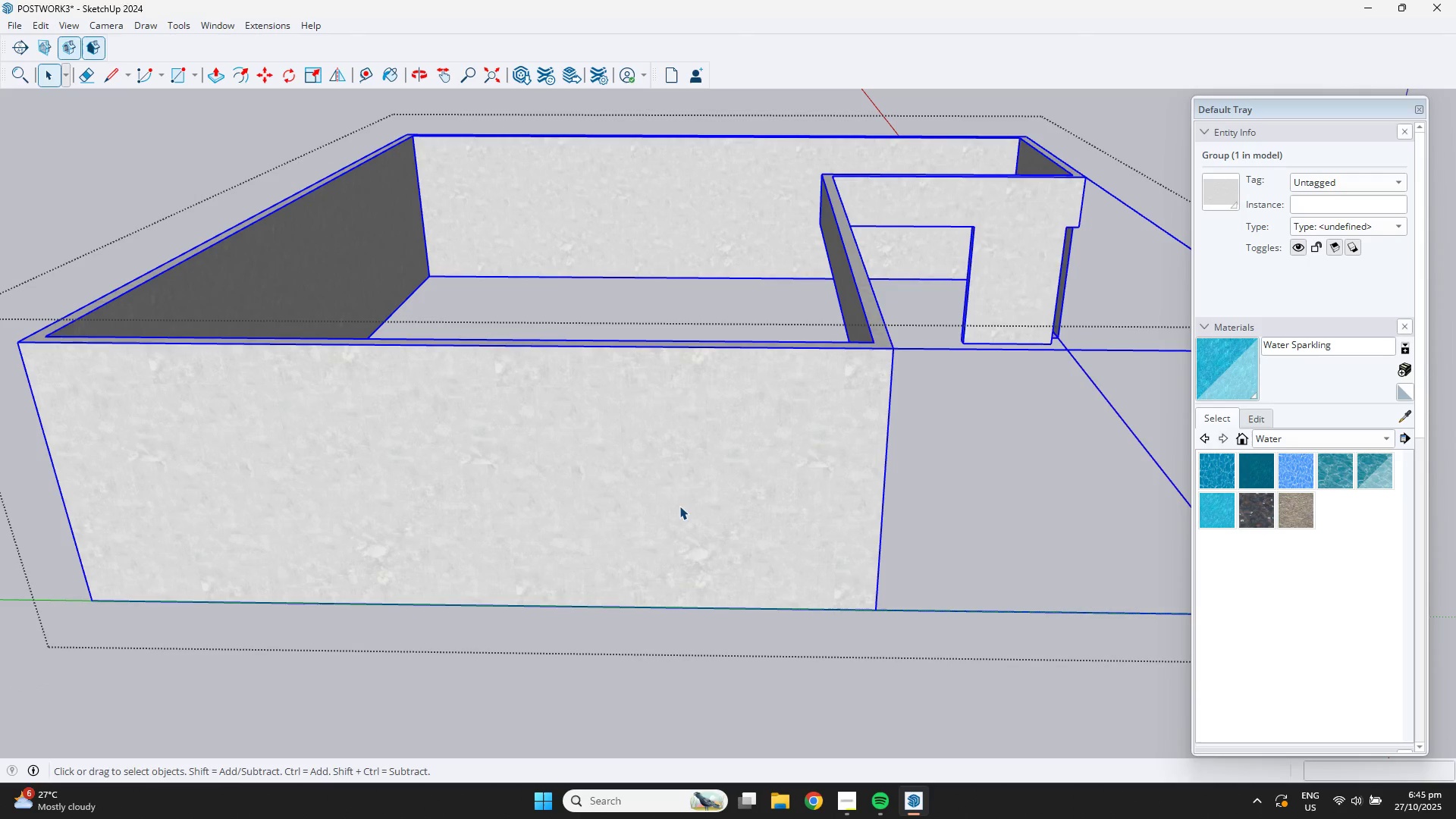 
scroll: coordinate [679, 506], scroll_direction: down, amount: 4.0
 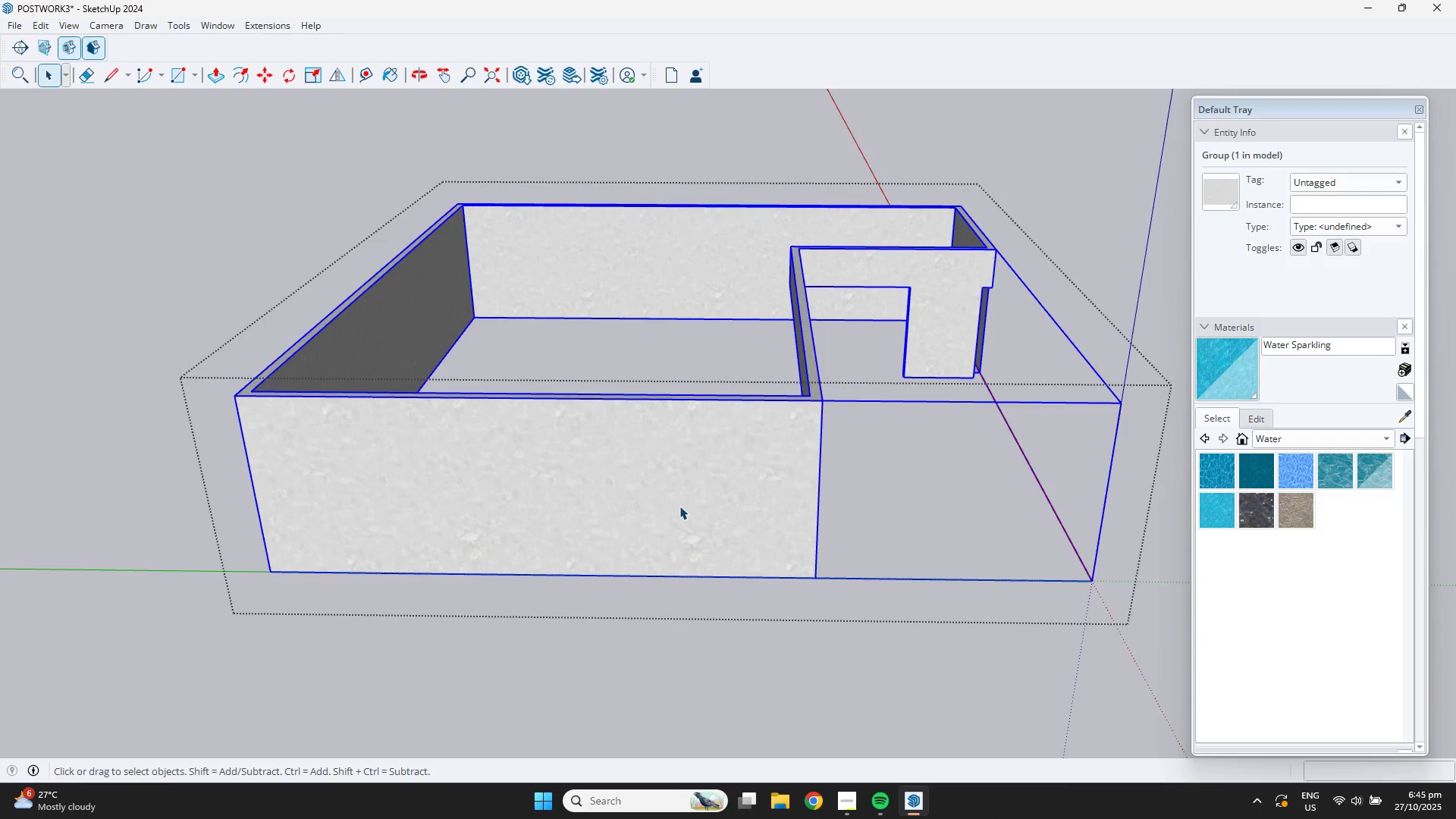 
key(F3)
 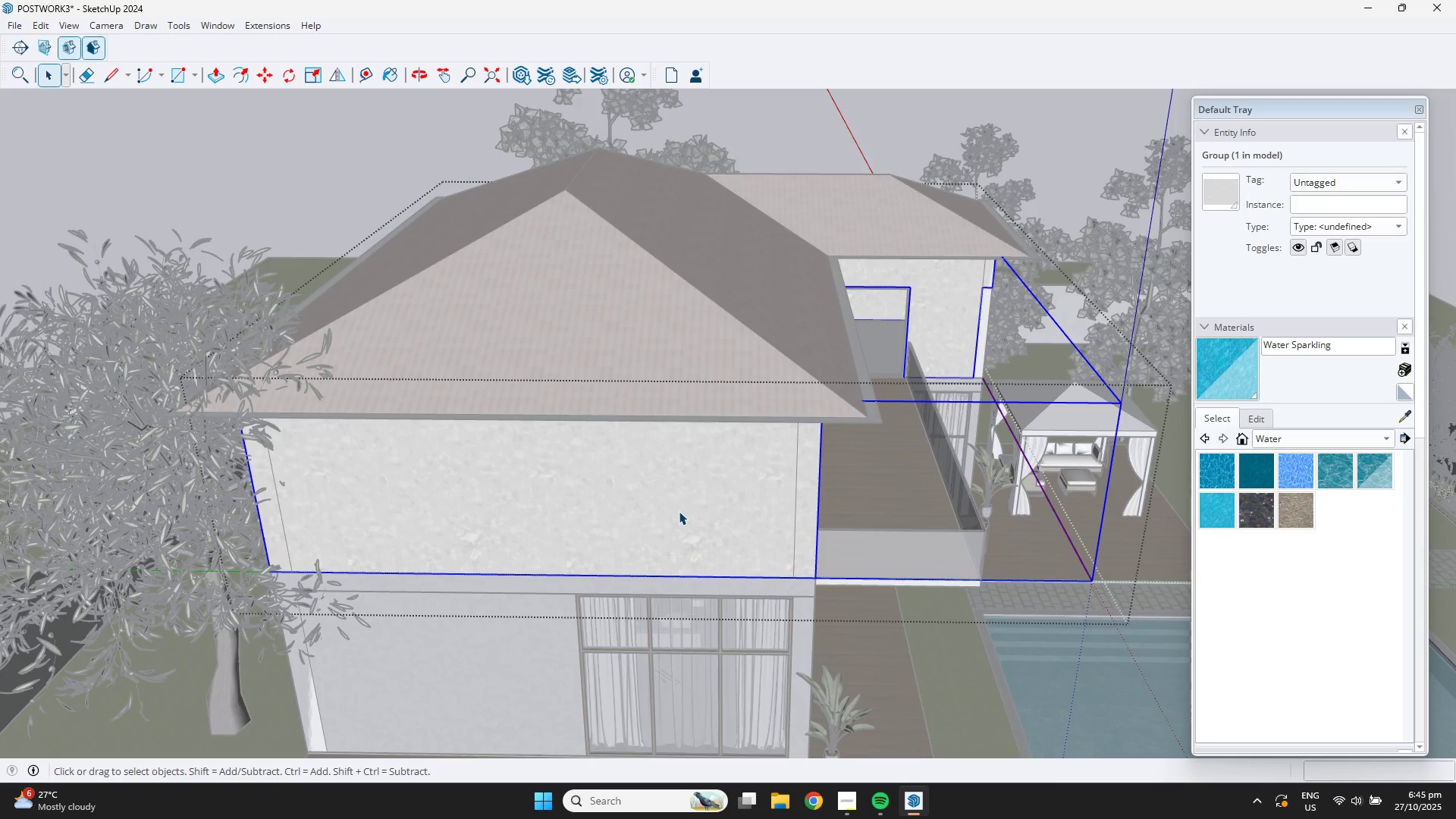 
key(L)
 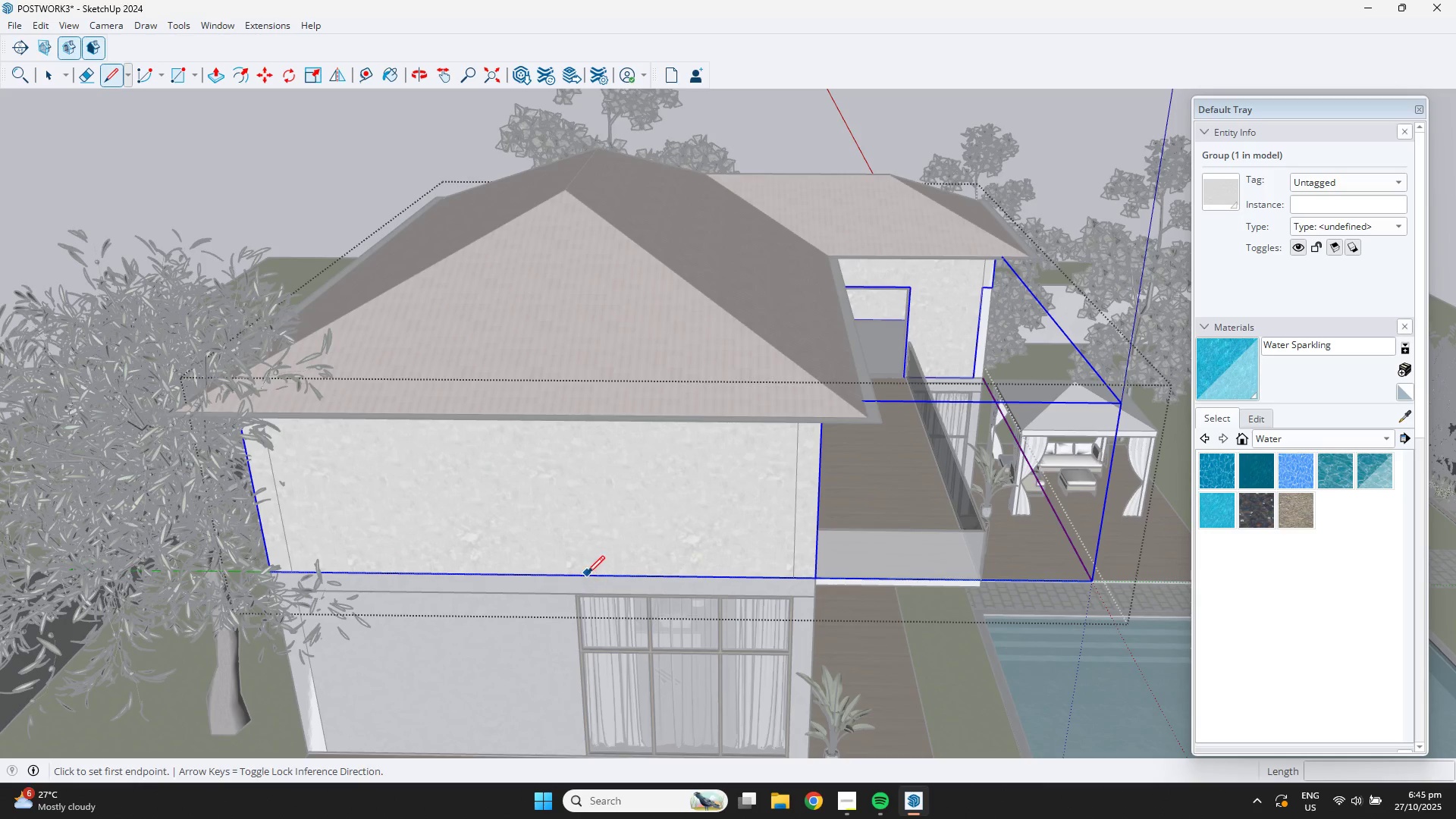 
key(Shift+ShiftLeft)
 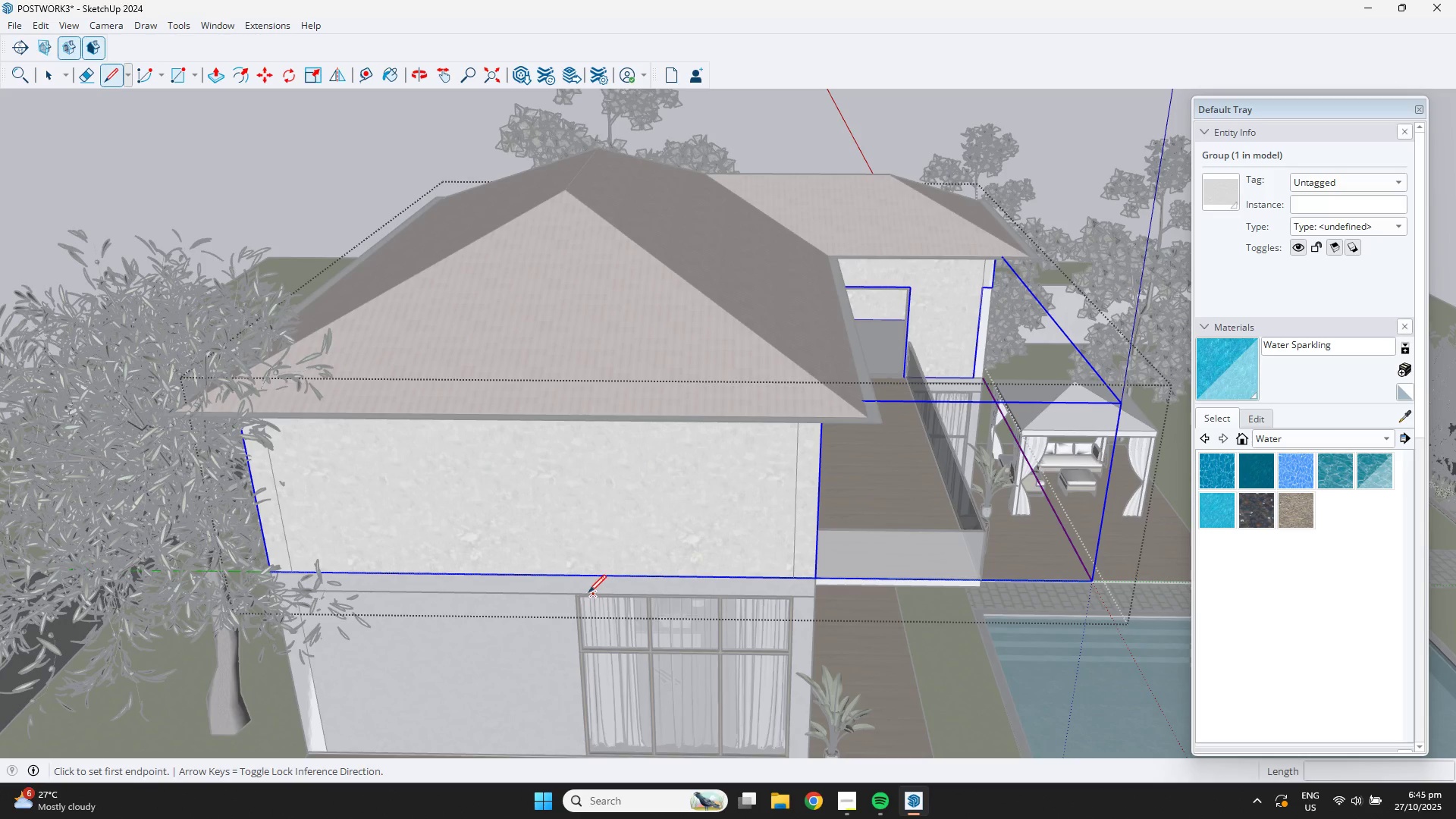 
hold_key(key=ShiftLeft, duration=0.63)
 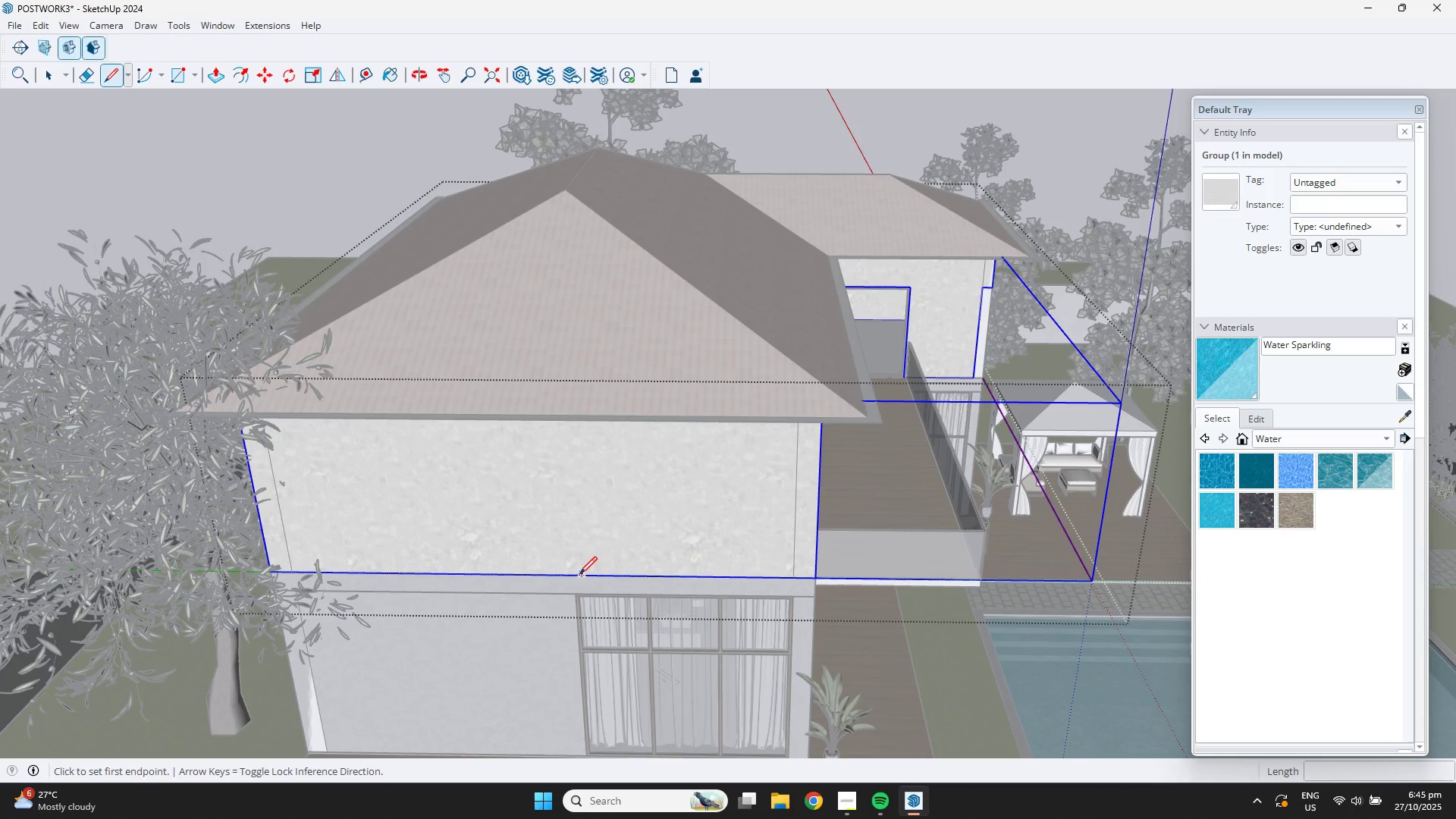 
hold_key(key=ShiftLeft, duration=1.4)
 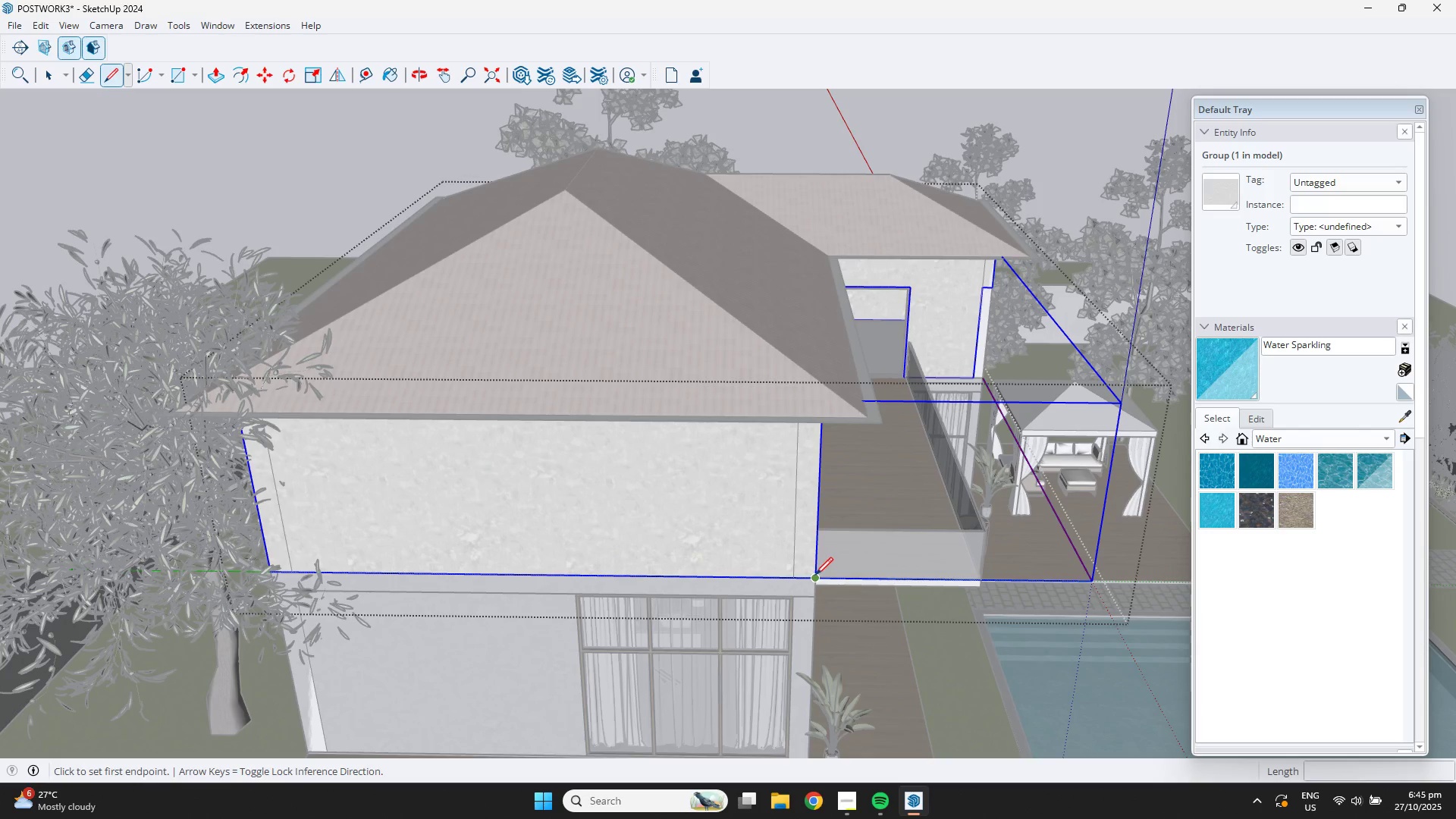 
hold_key(key=ShiftLeft, duration=1.17)
 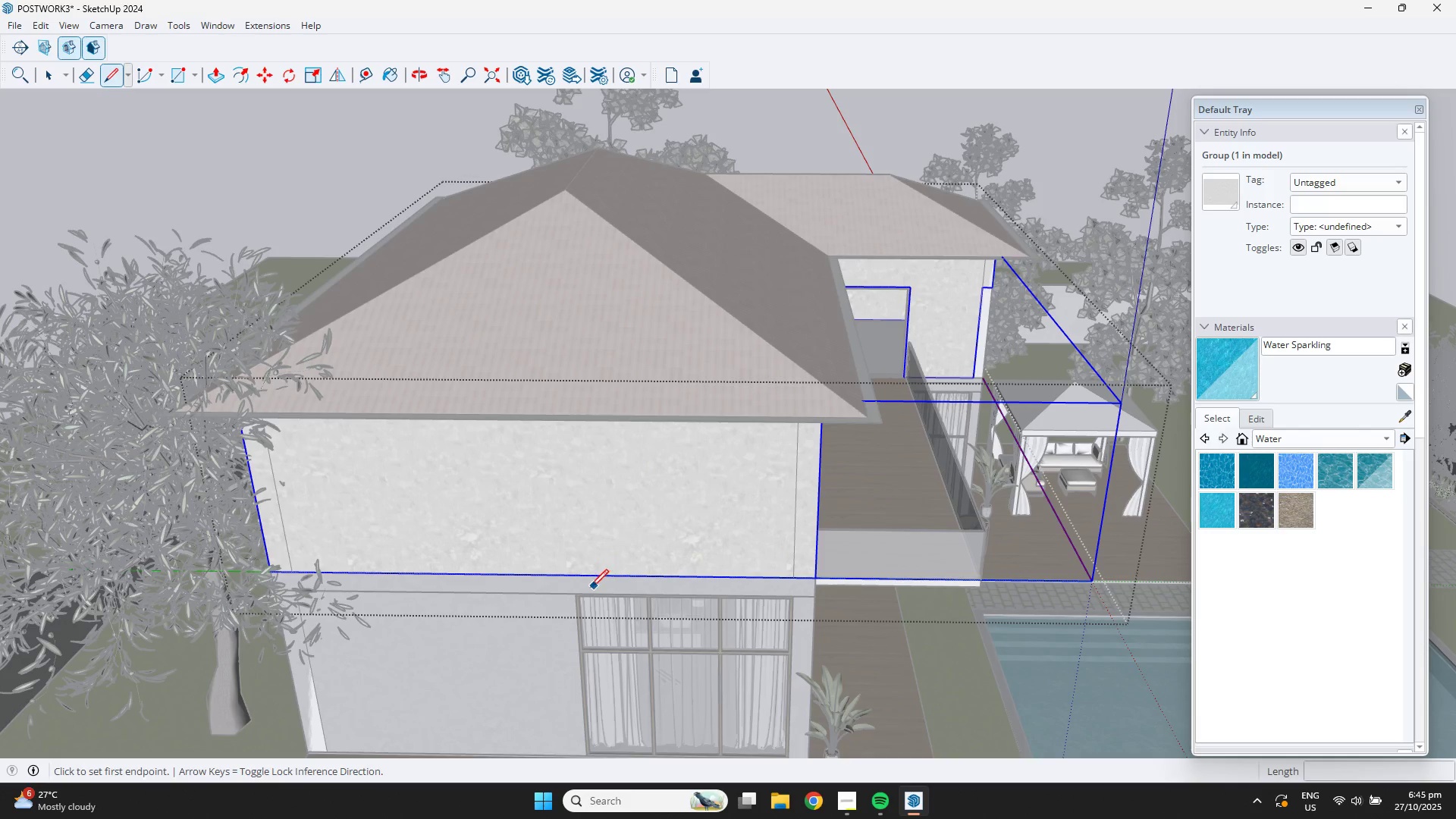 
scroll: coordinate [567, 567], scroll_direction: up, amount: 12.0
 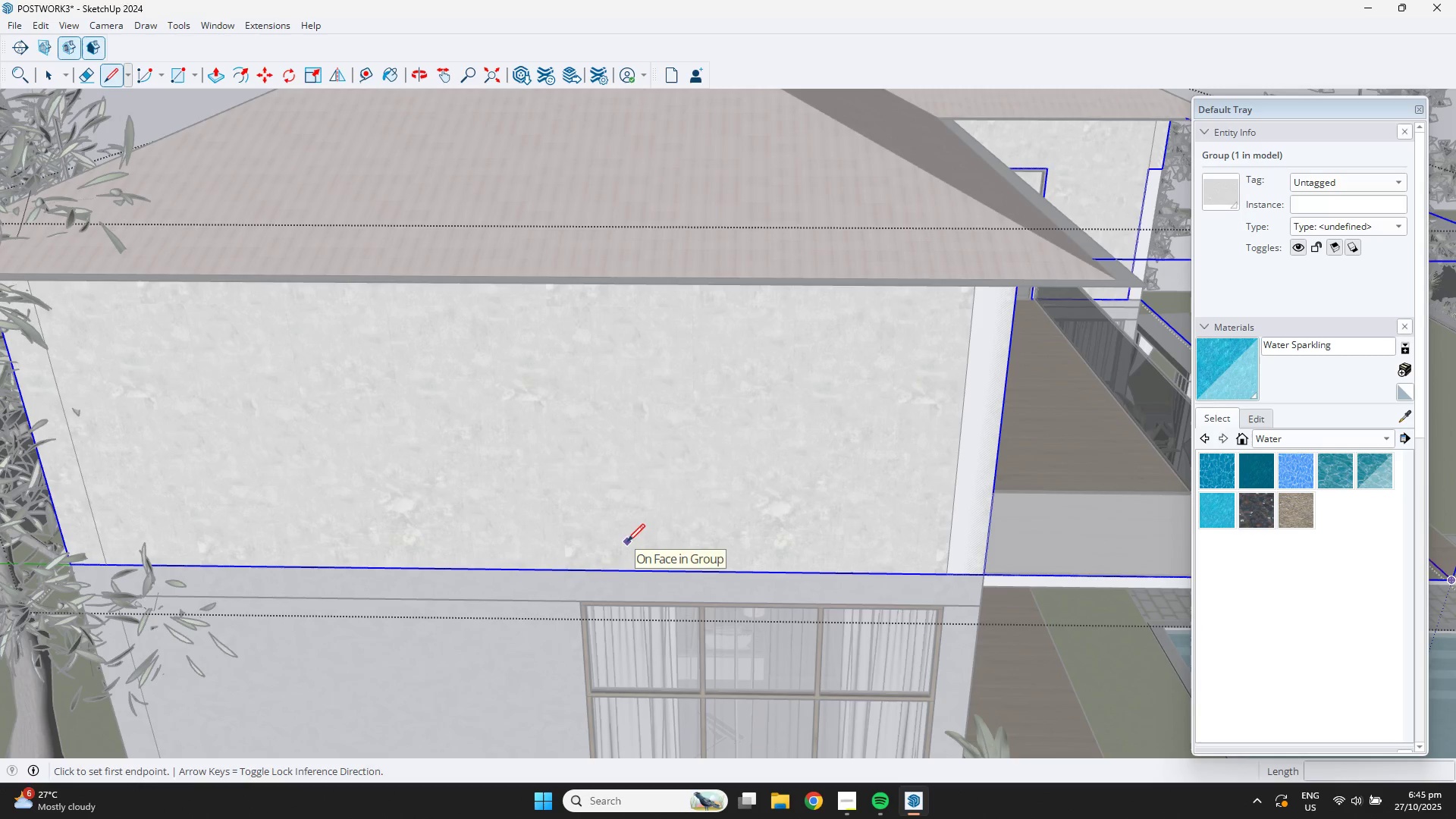 
key(T)
 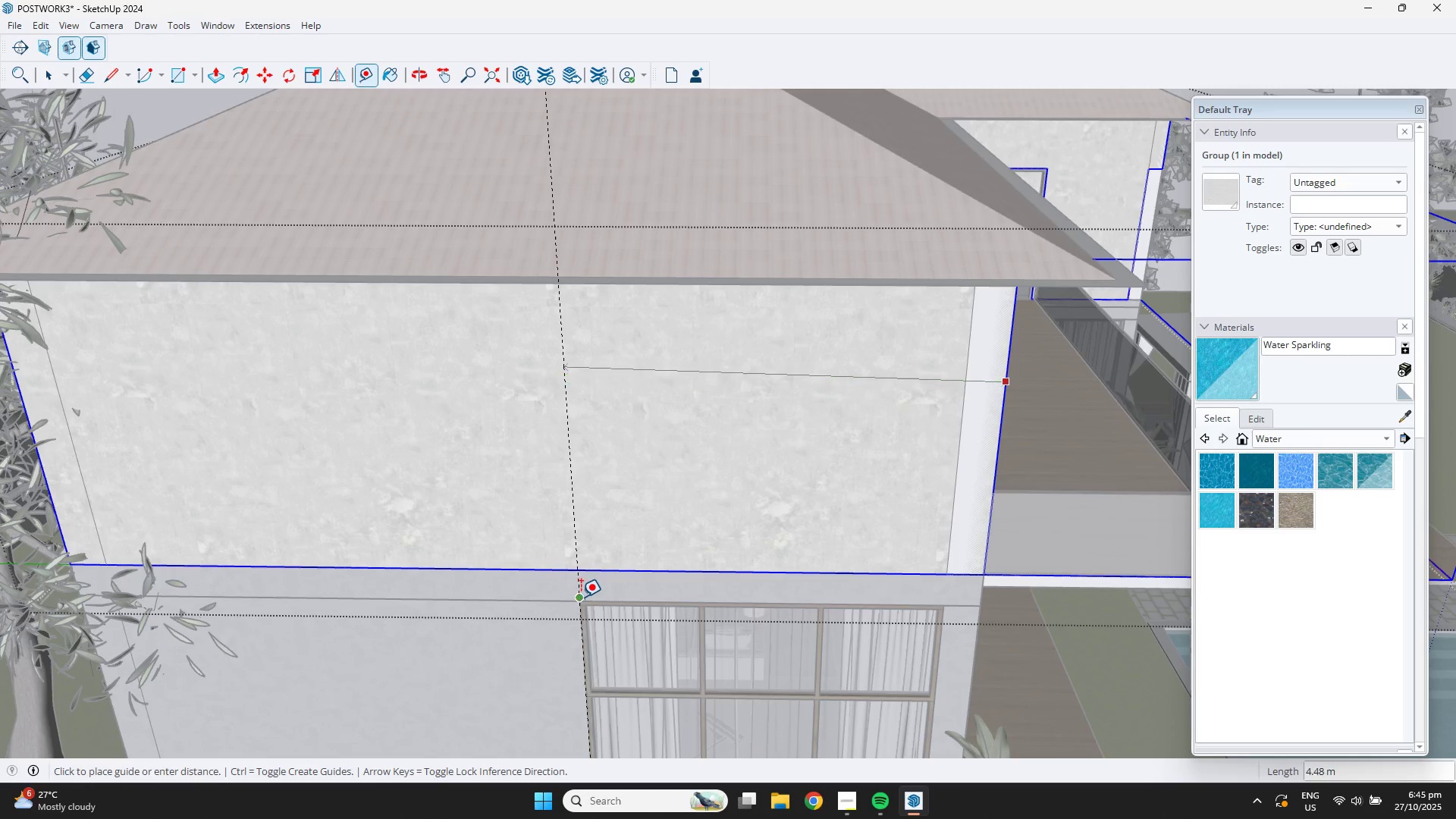 
scroll: coordinate [563, 601], scroll_direction: up, amount: 12.0
 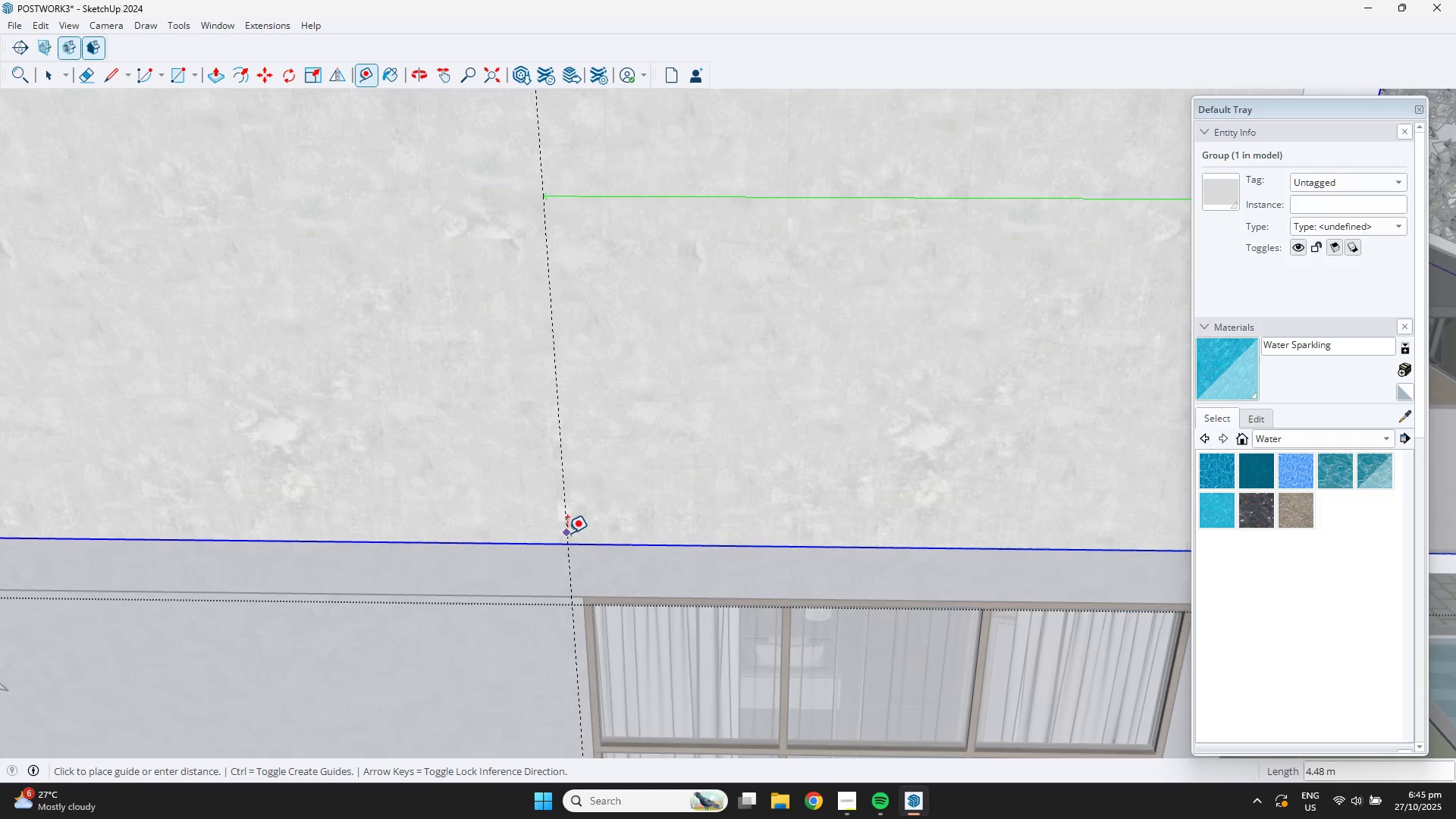 
hold_key(key=ShiftLeft, duration=1.22)
left_click([586, 619])
 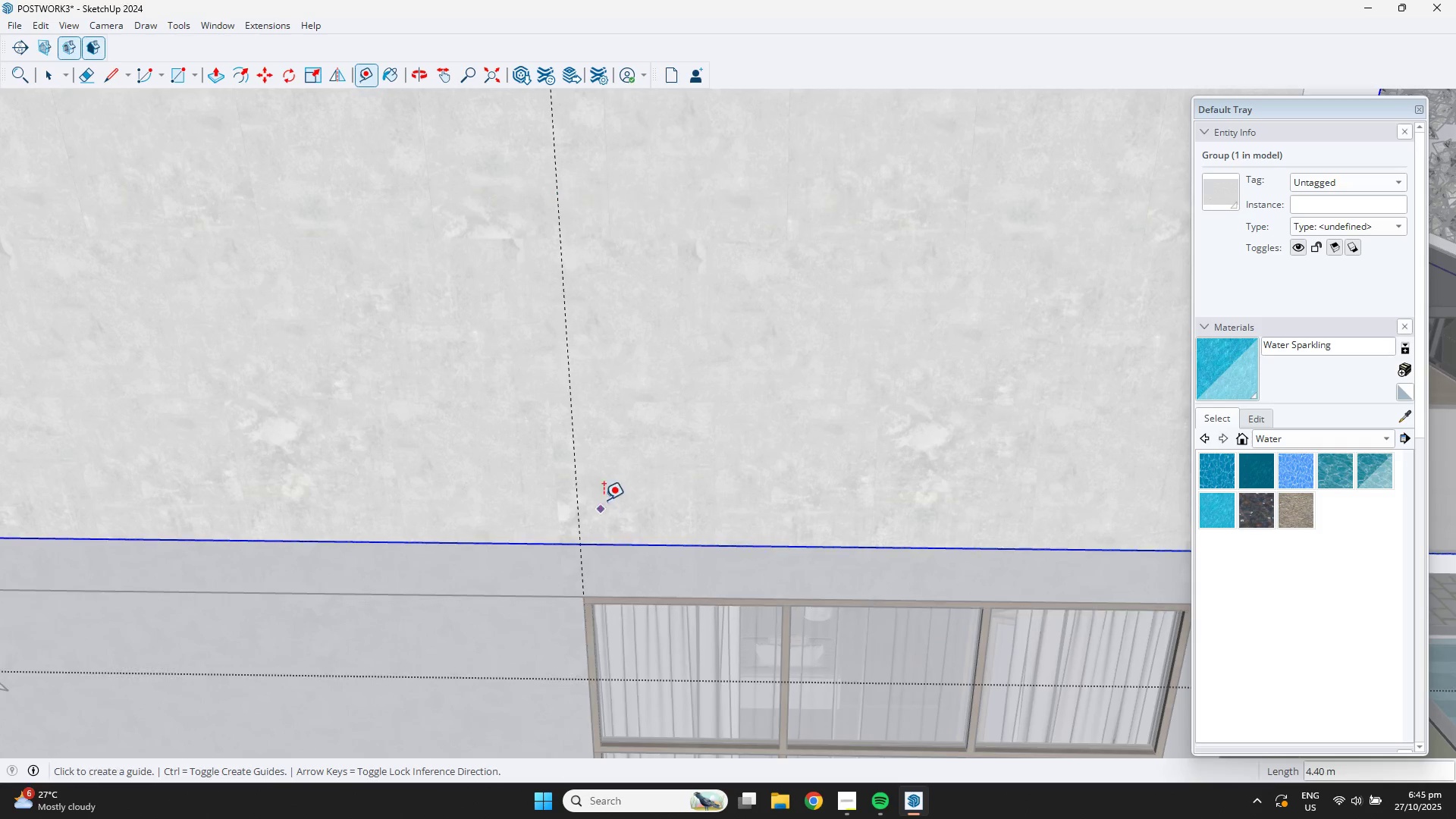 
scroll: coordinate [695, 434], scroll_direction: down, amount: 9.0
 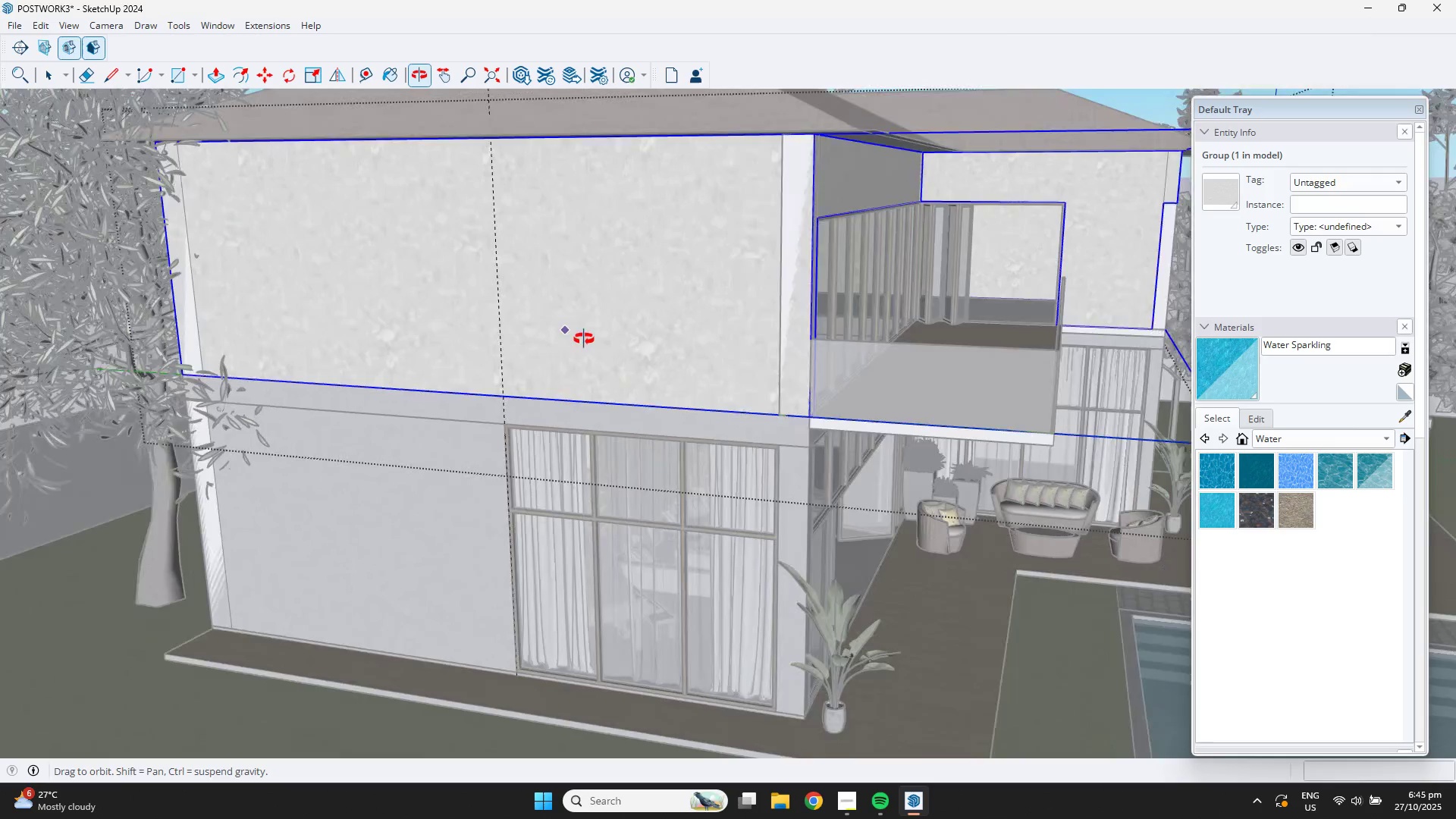 
scroll: coordinate [640, 344], scroll_direction: up, amount: 2.0
 